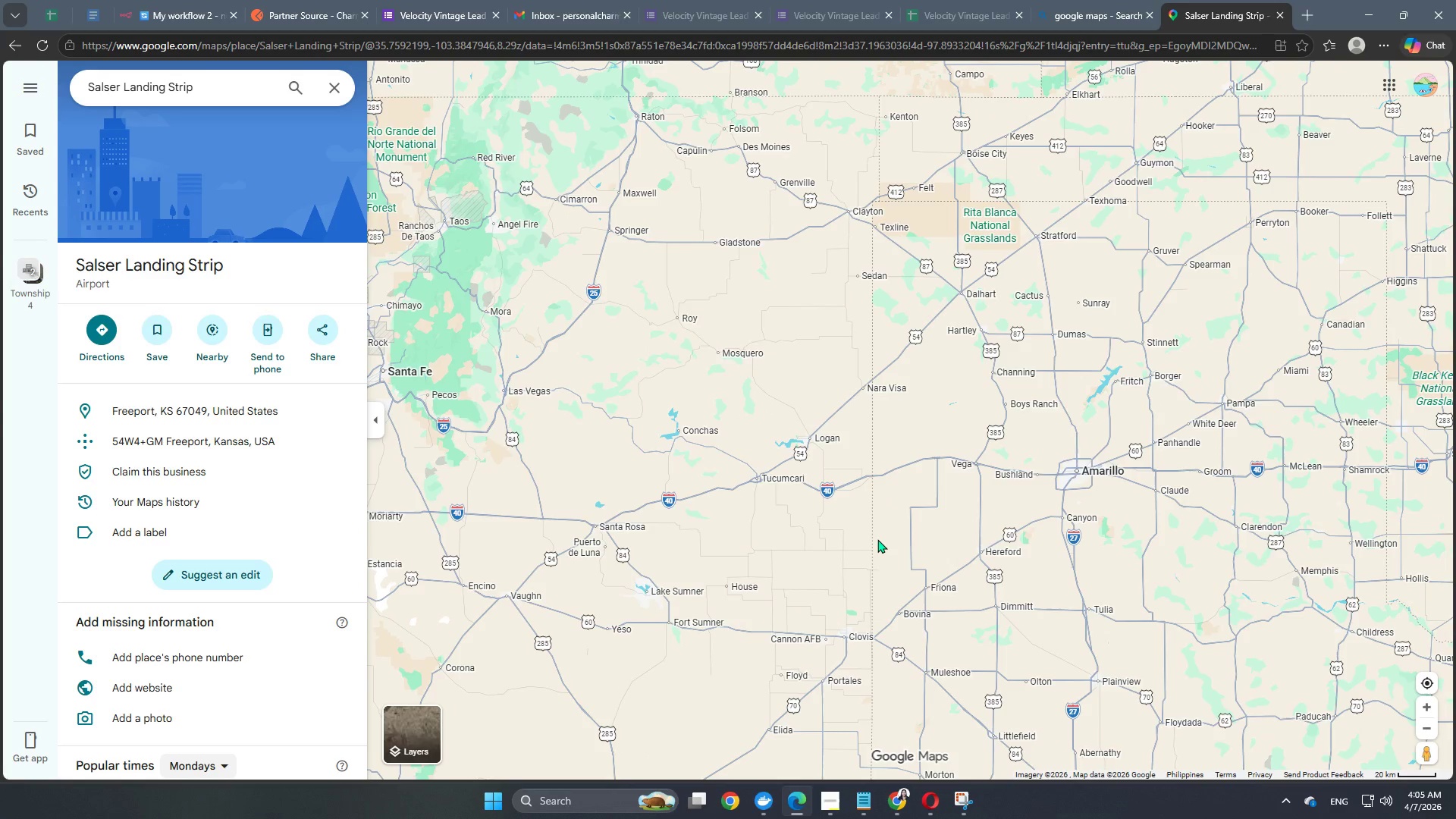 
left_click_drag(start_coordinate=[709, 491], to_coordinate=[1370, 575])
 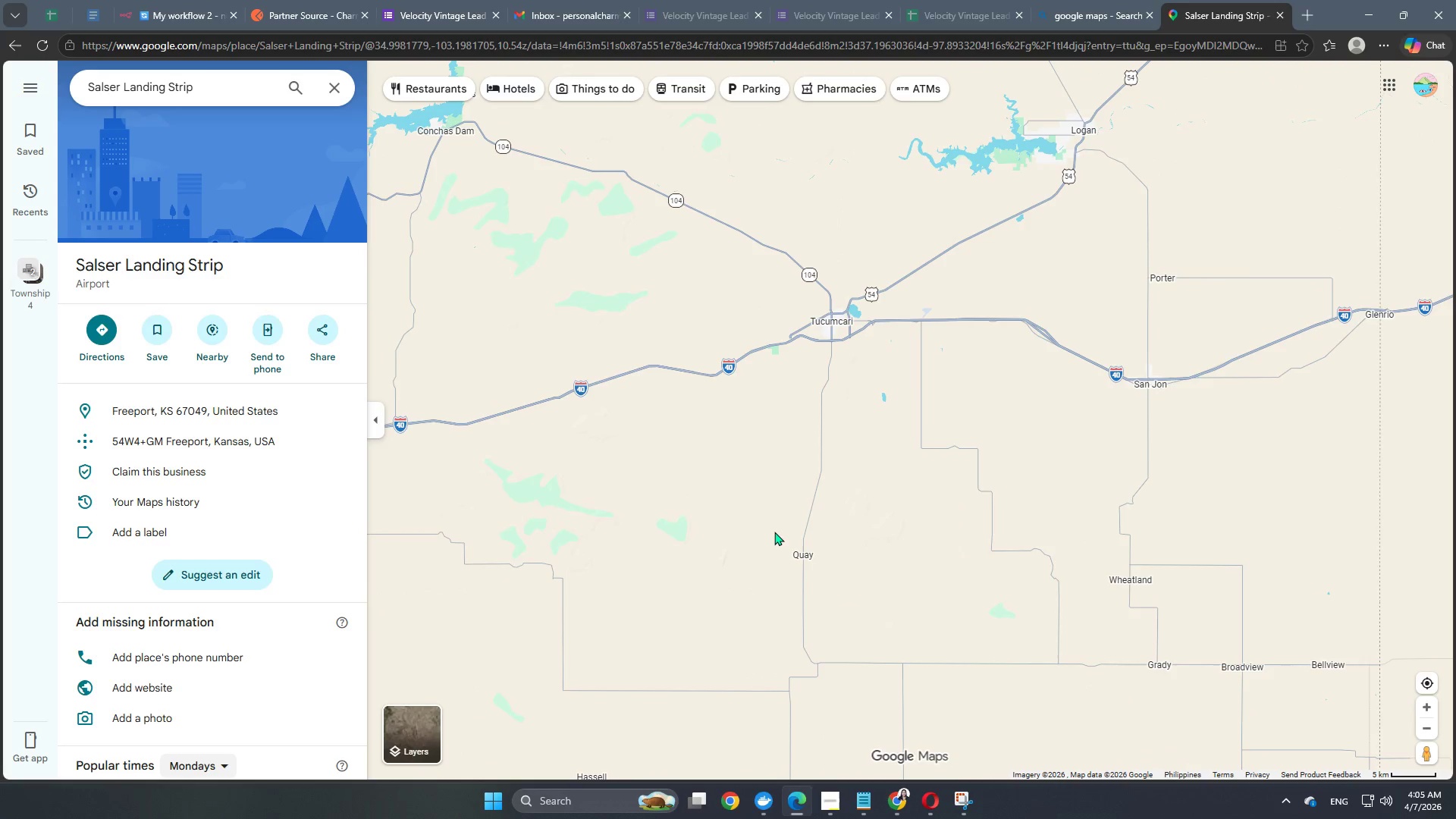 
scroll: coordinate [774, 532], scroll_direction: up, amount: 15.0
 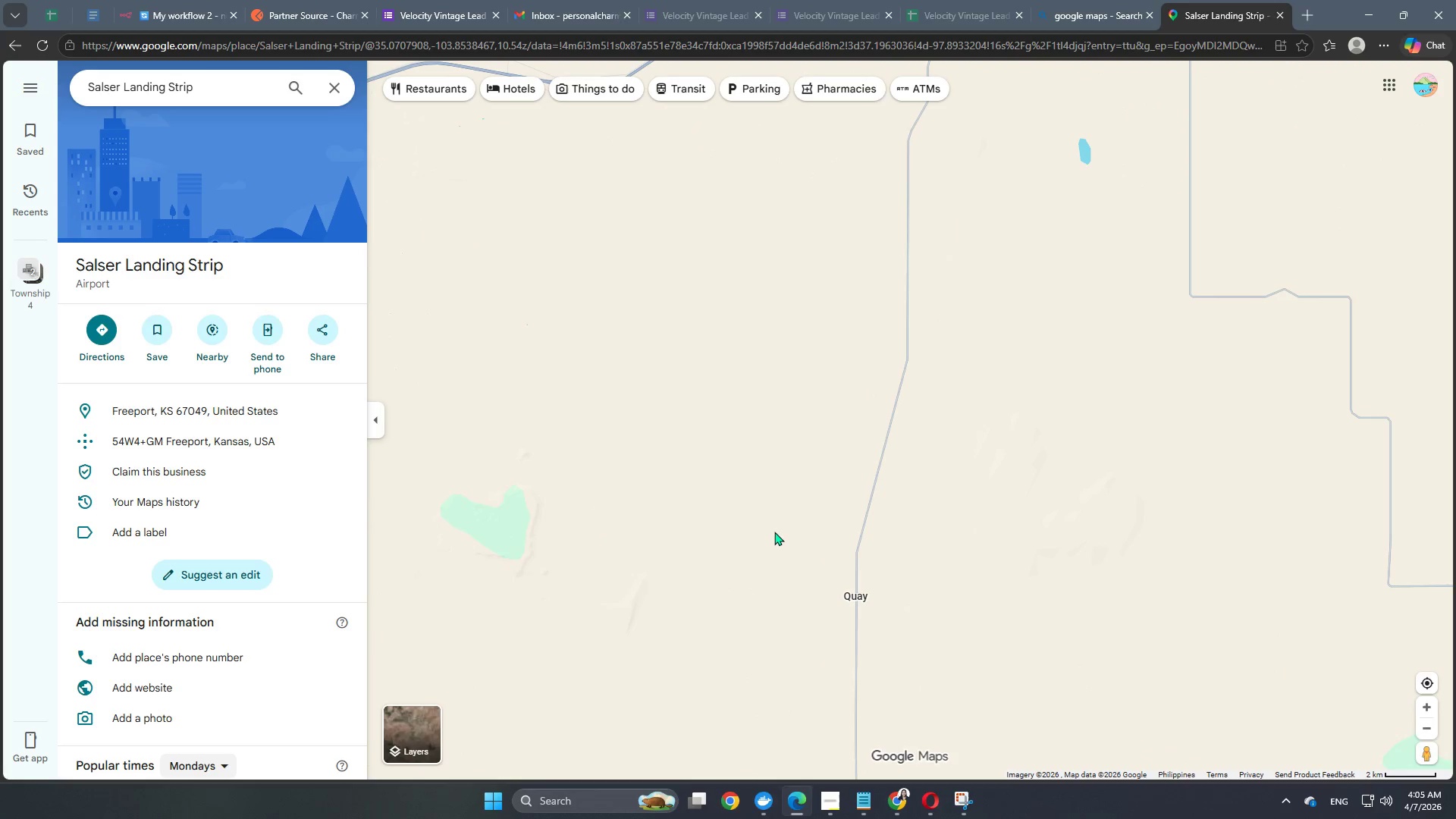 
scroll: coordinate [774, 532], scroll_direction: down, amount: 2.0
 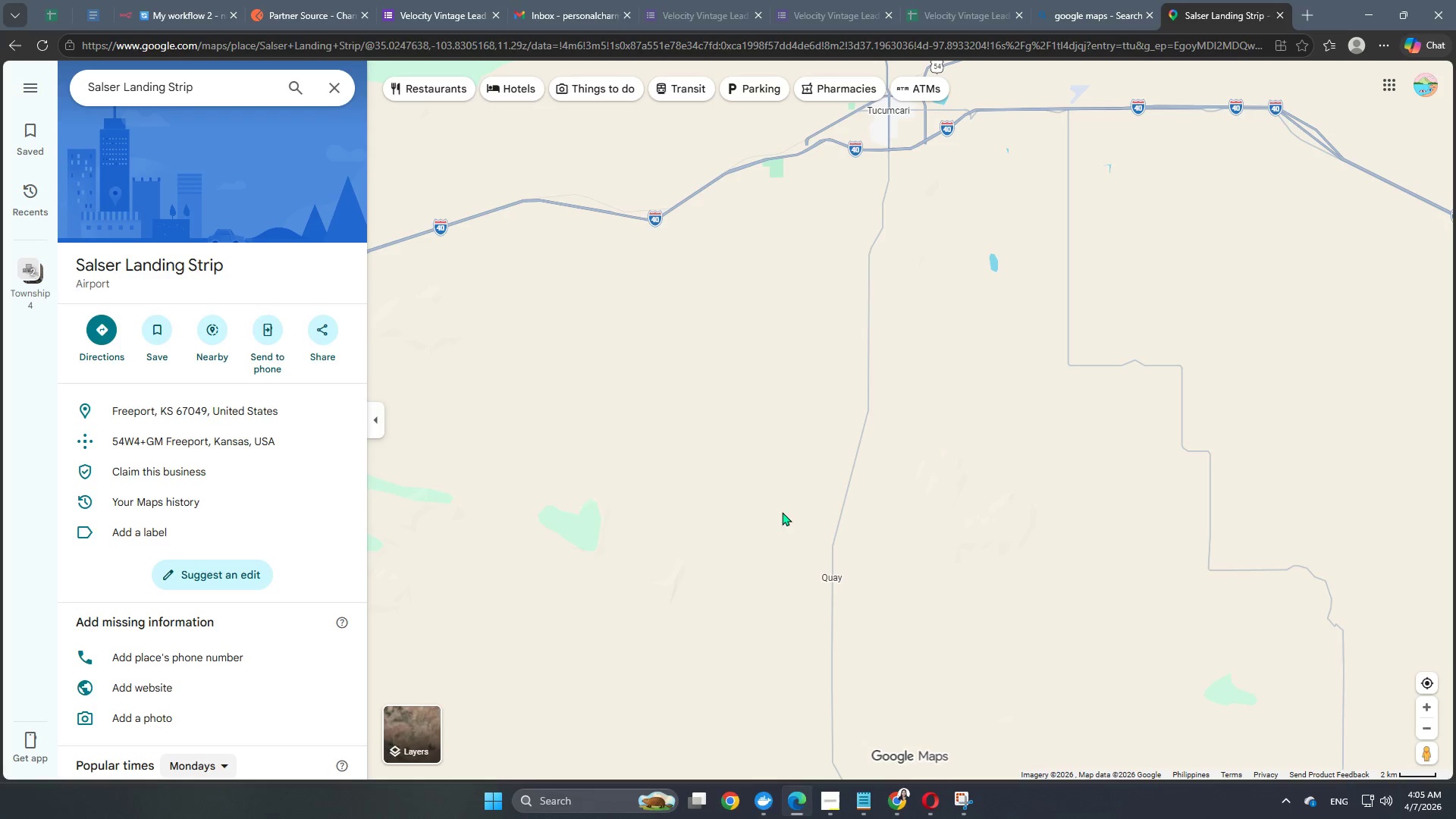 
left_click_drag(start_coordinate=[821, 510], to_coordinate=[1378, 433])
 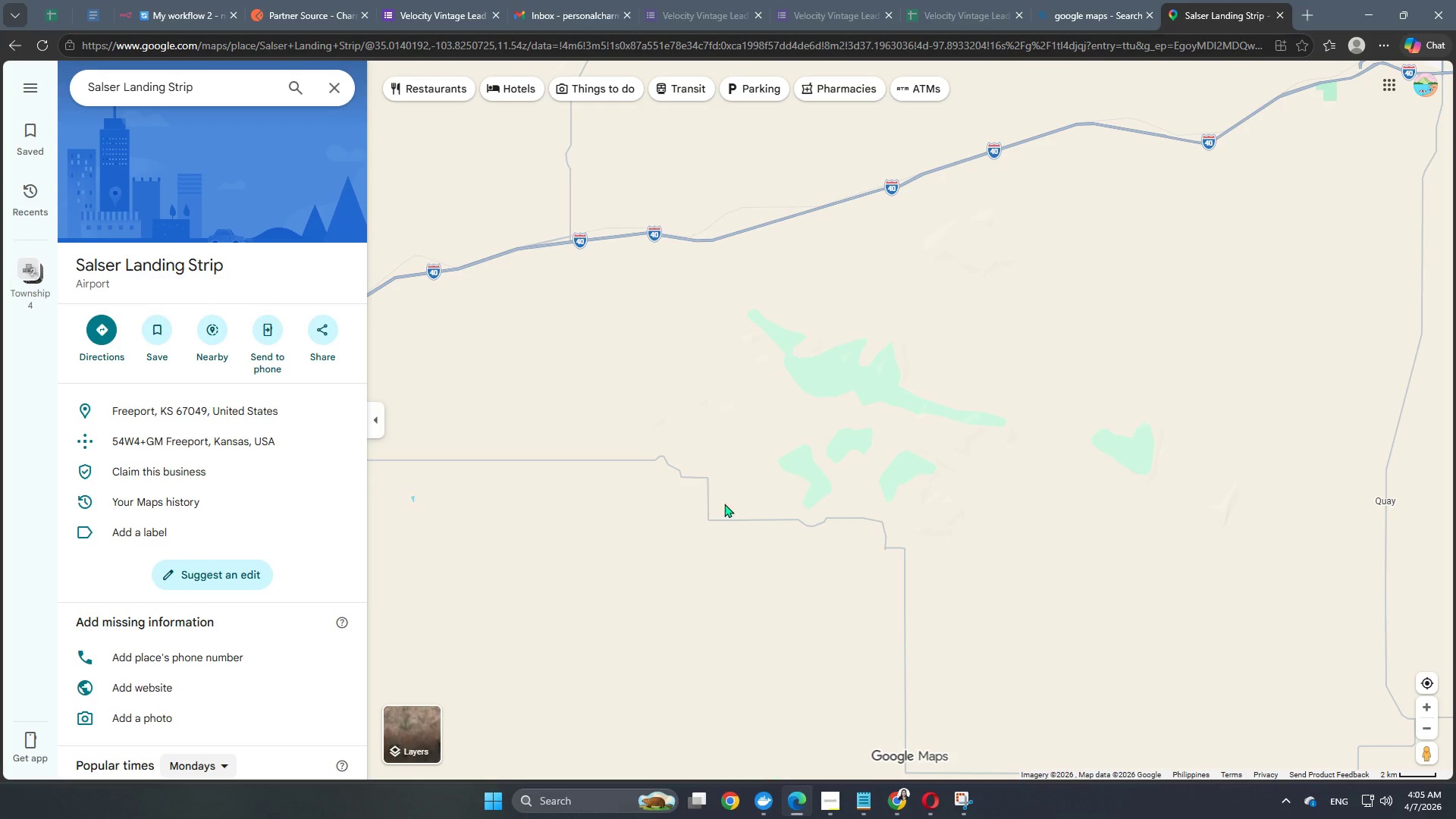 
left_click_drag(start_coordinate=[724, 504], to_coordinate=[1417, 289])
 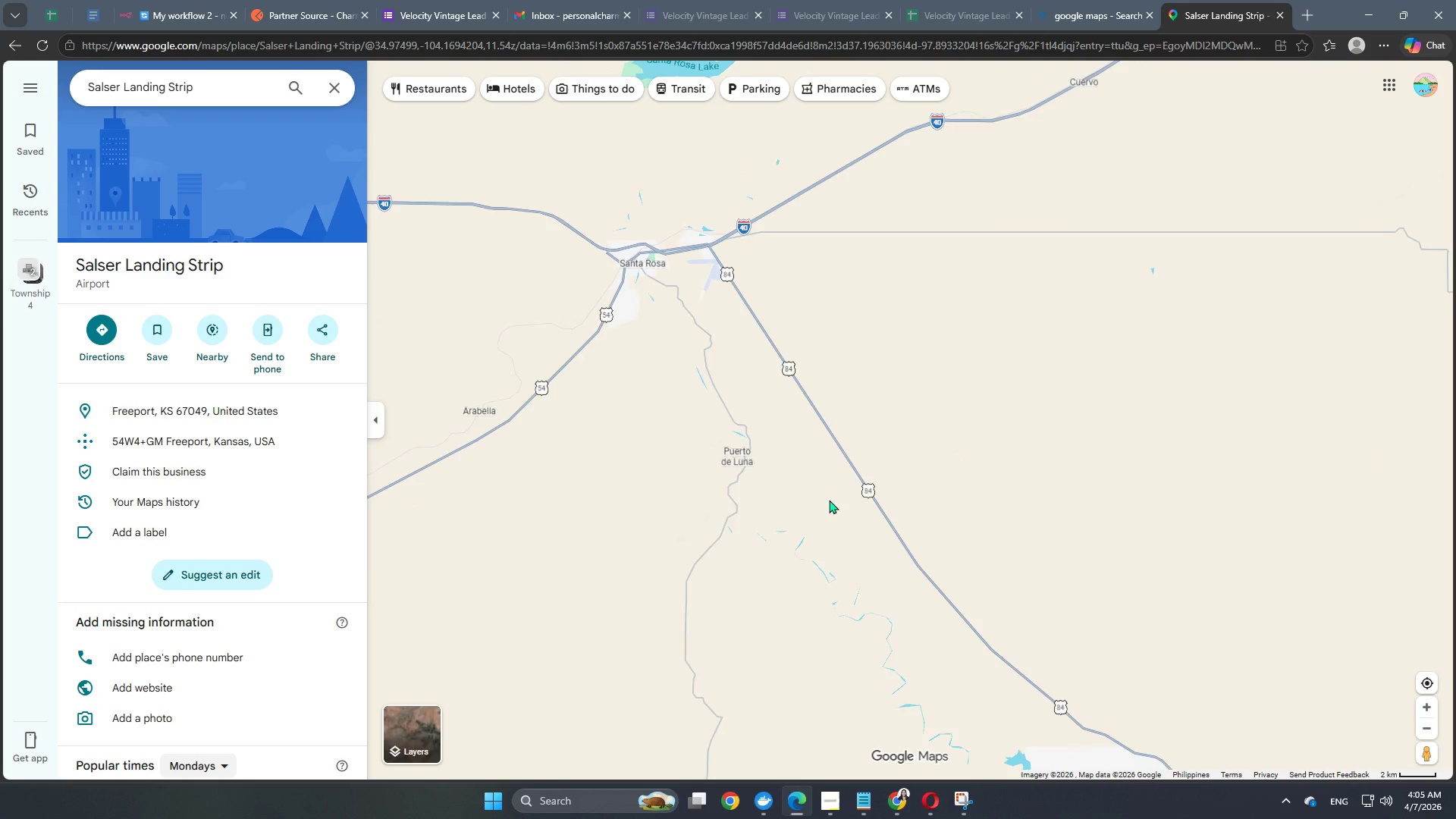 
left_click_drag(start_coordinate=[829, 500], to_coordinate=[932, 383])
 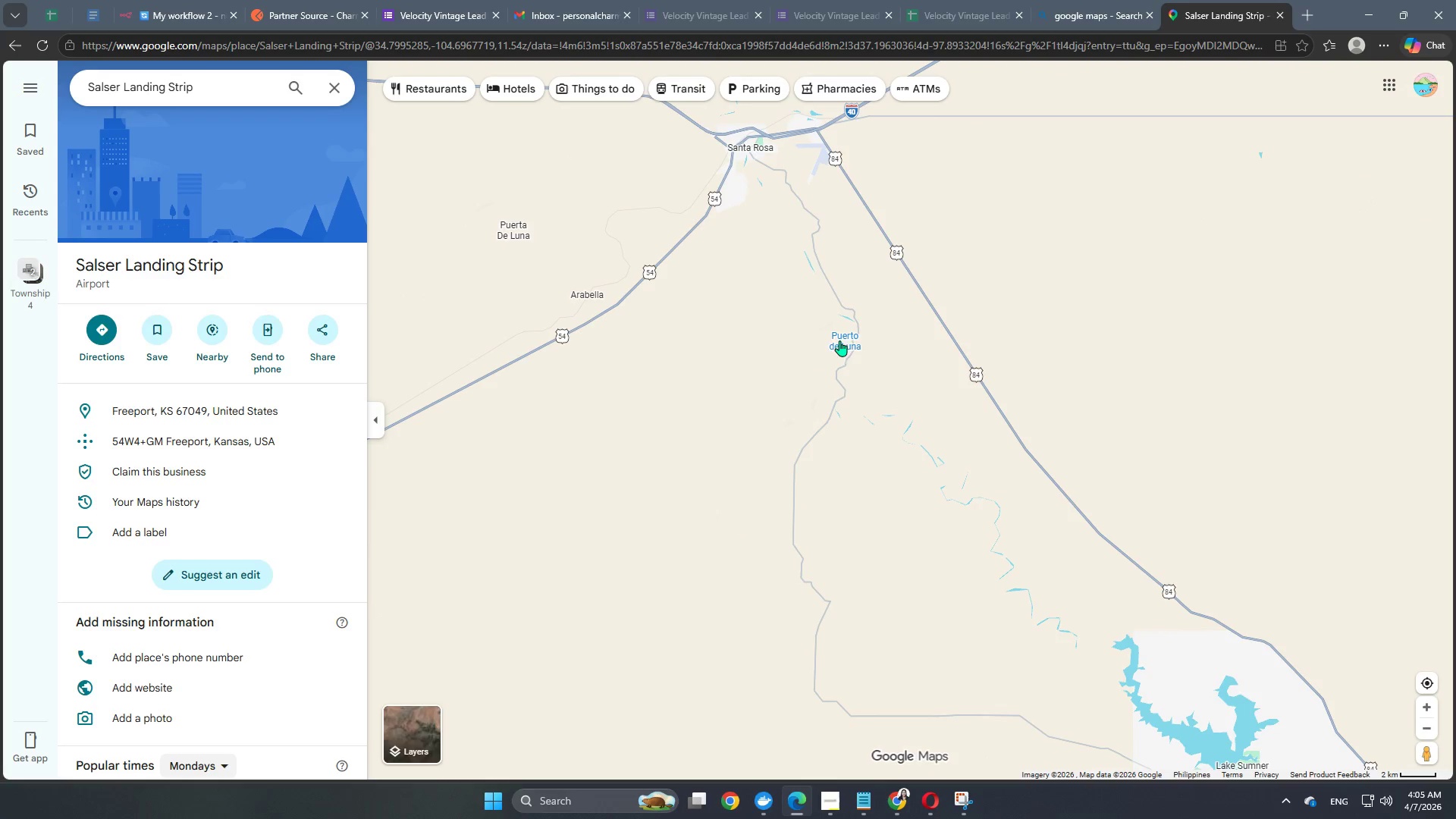 
left_click([859, 345])
 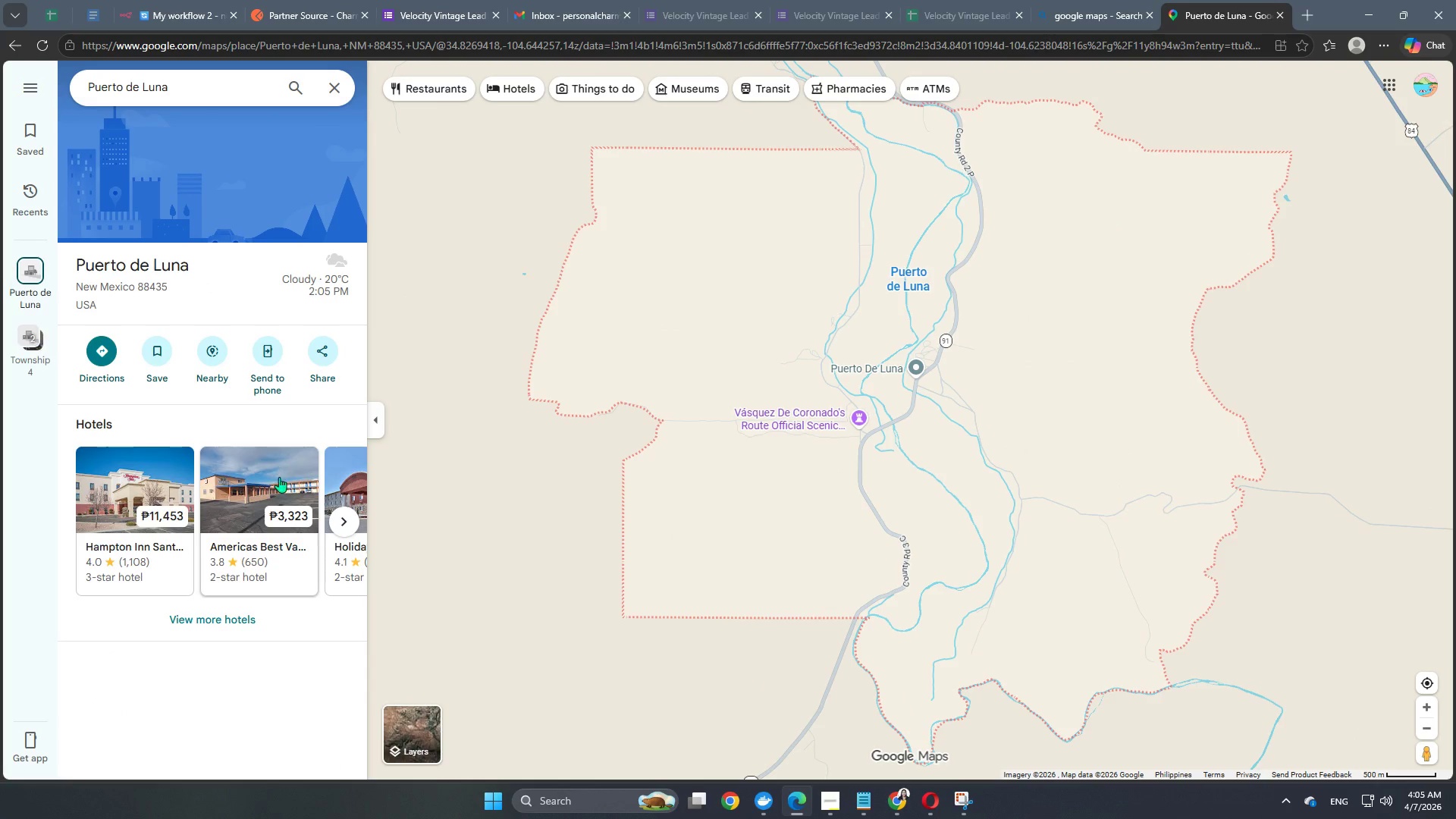 
wait(5.06)
 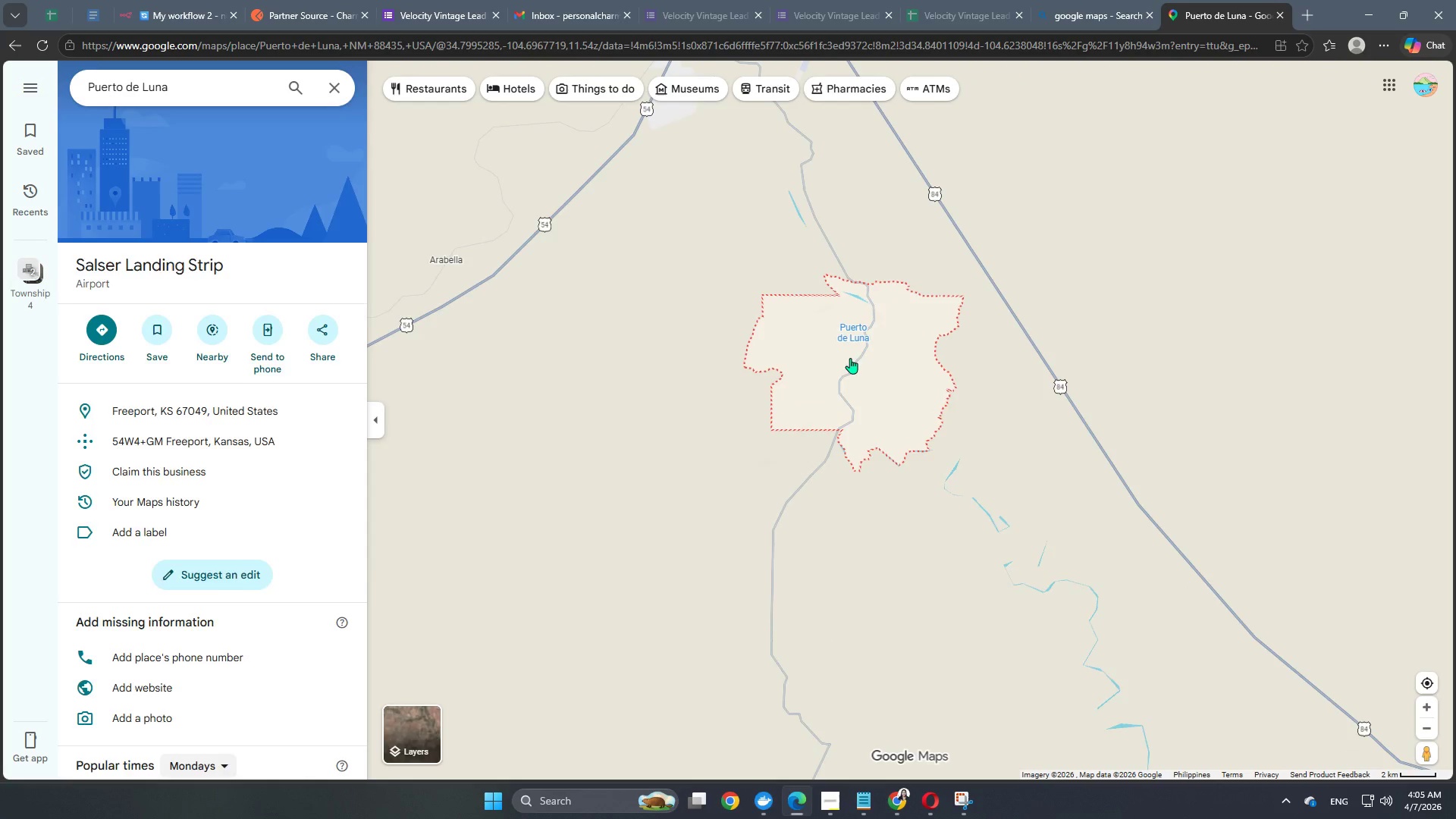 
left_click([908, 279])
 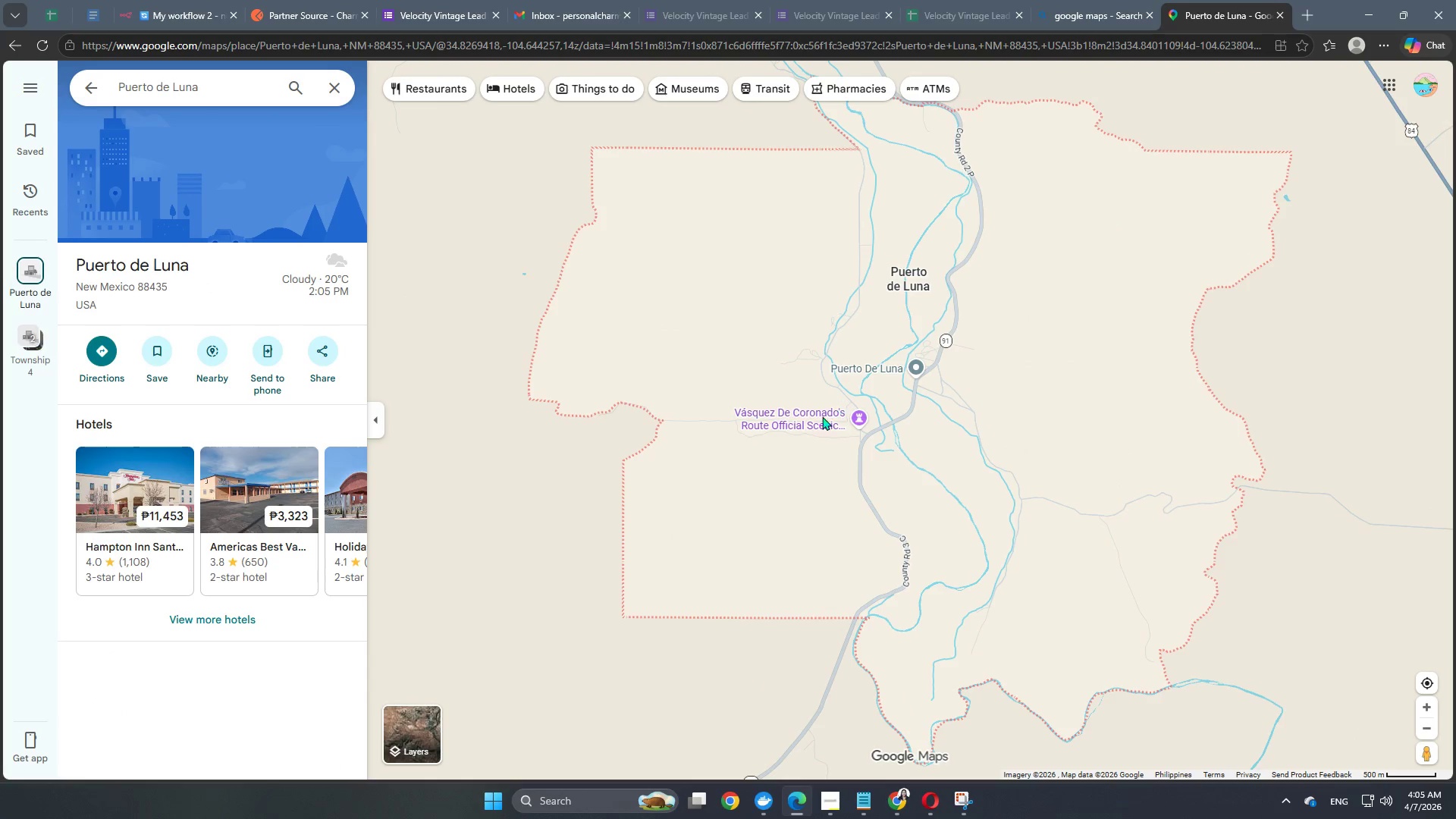 
left_click([811, 419])
 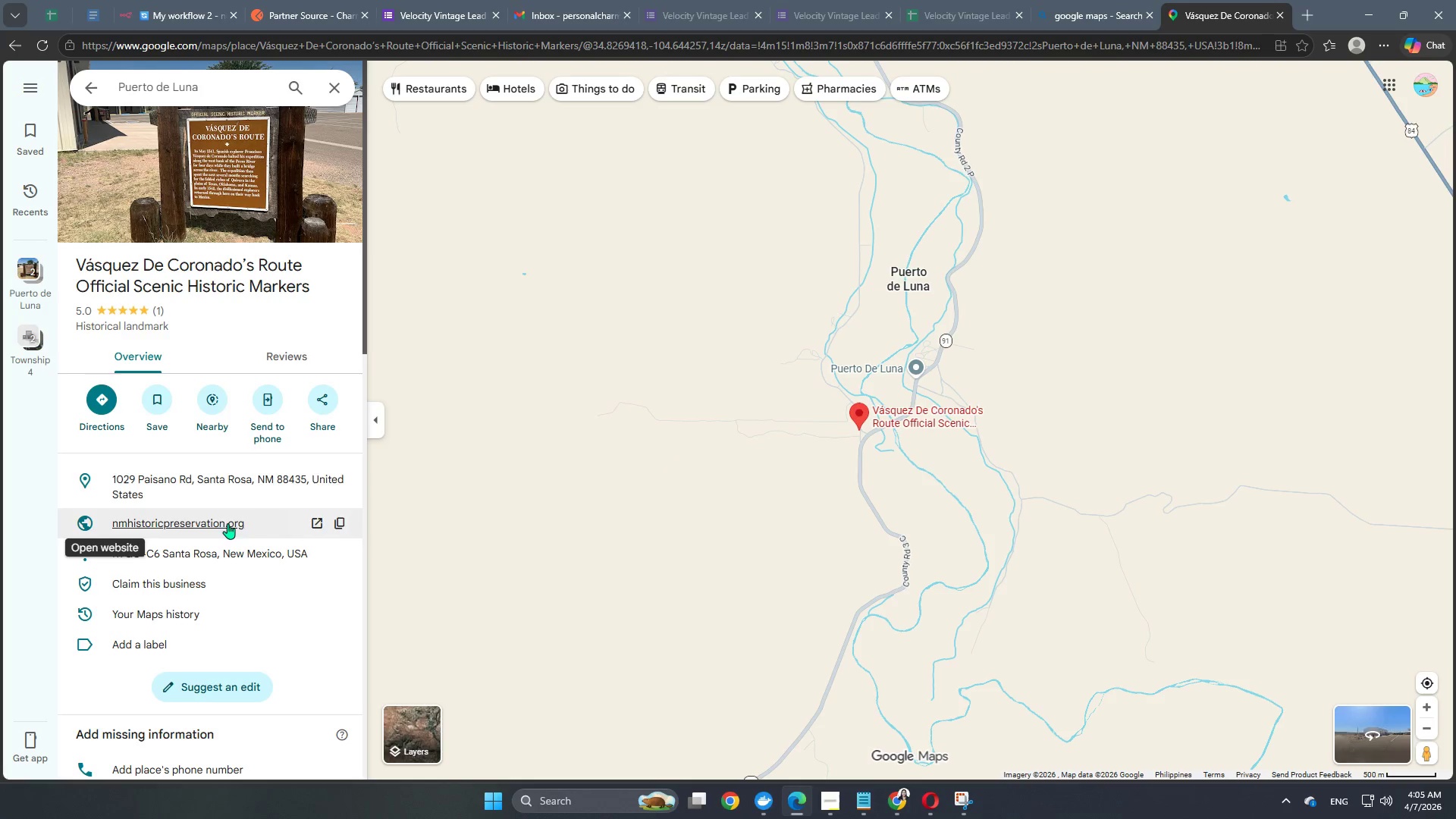 
left_click([339, 478])
 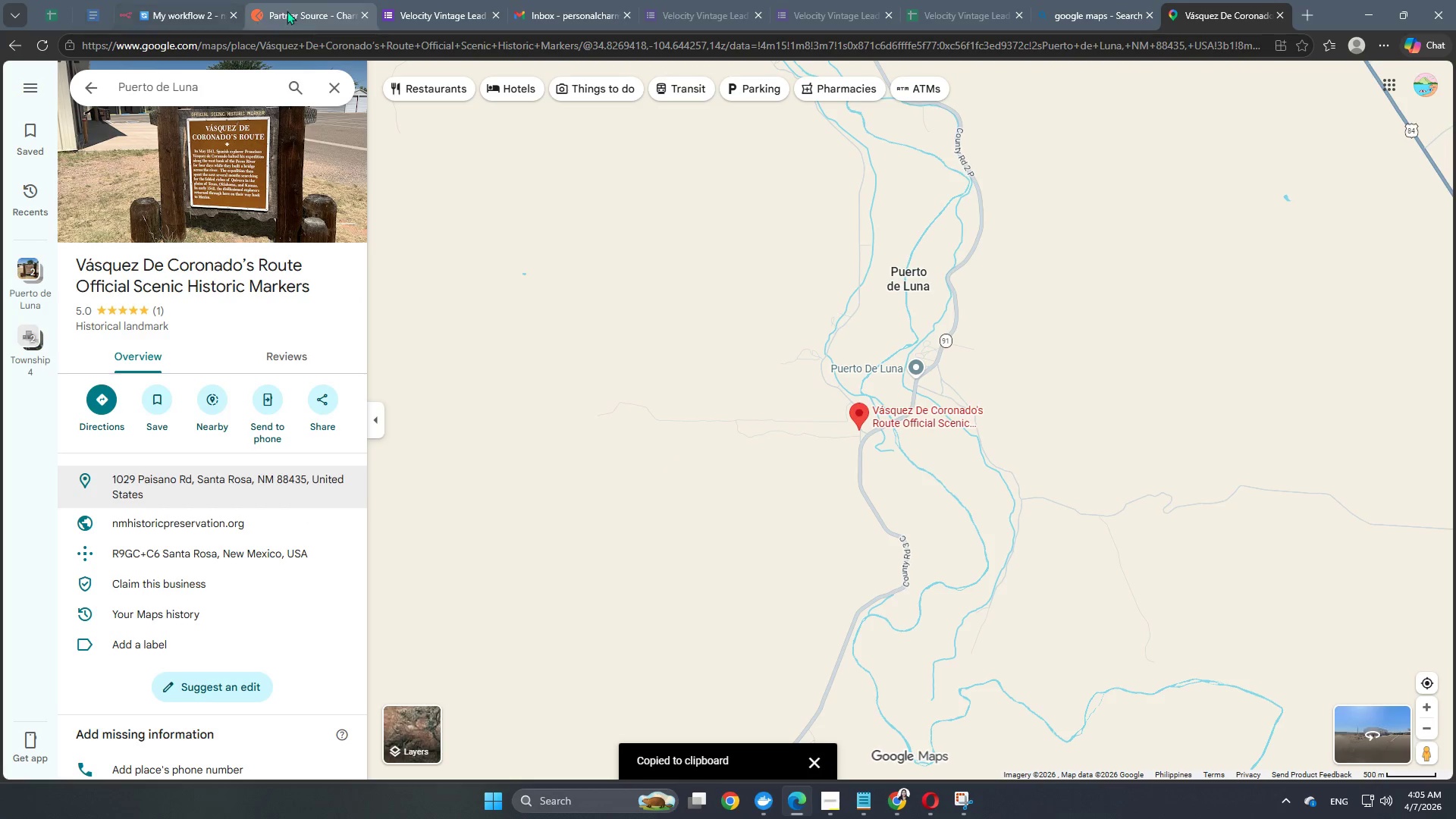 
left_click([406, 13])
 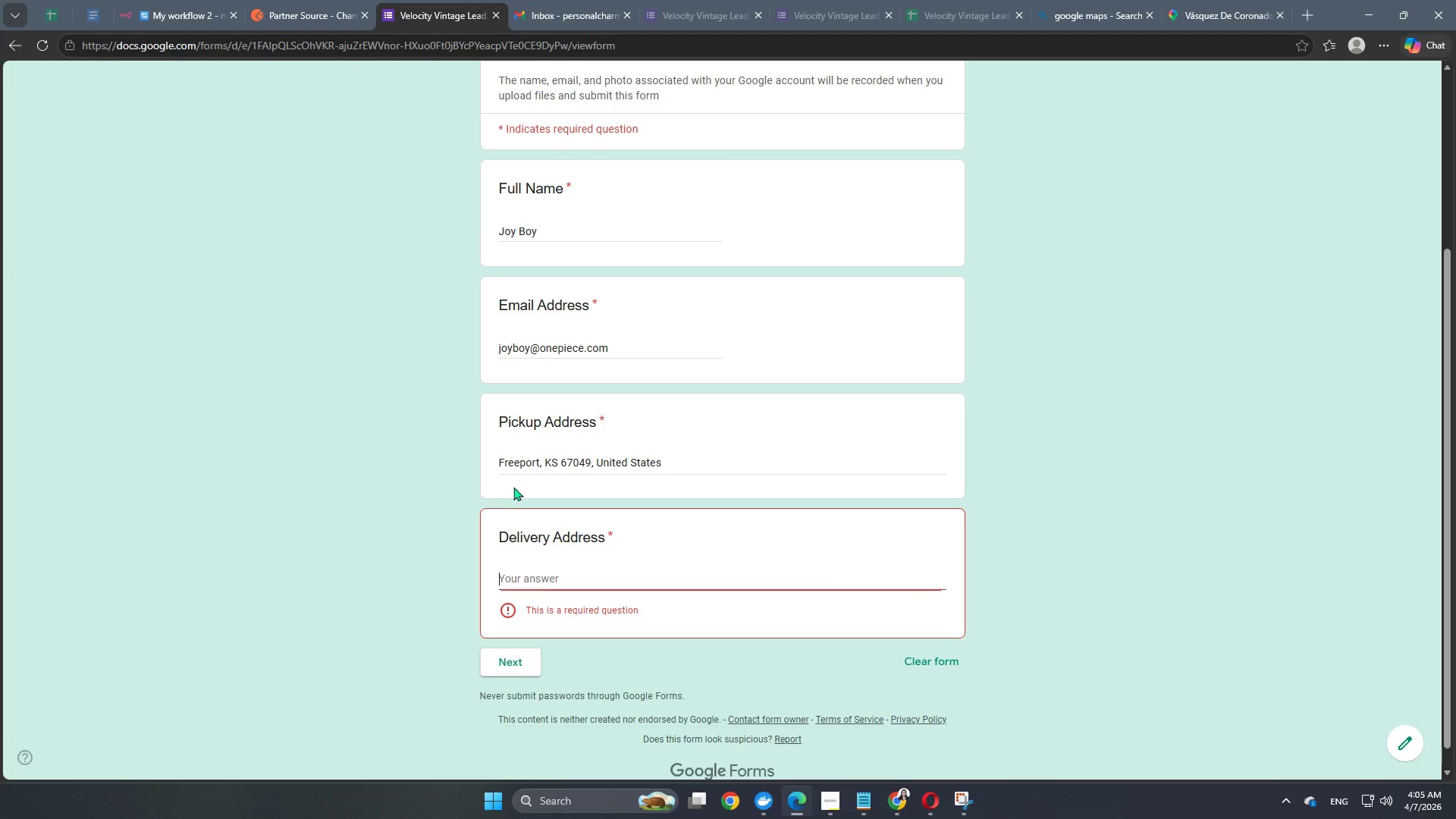 
key(Control+V)
 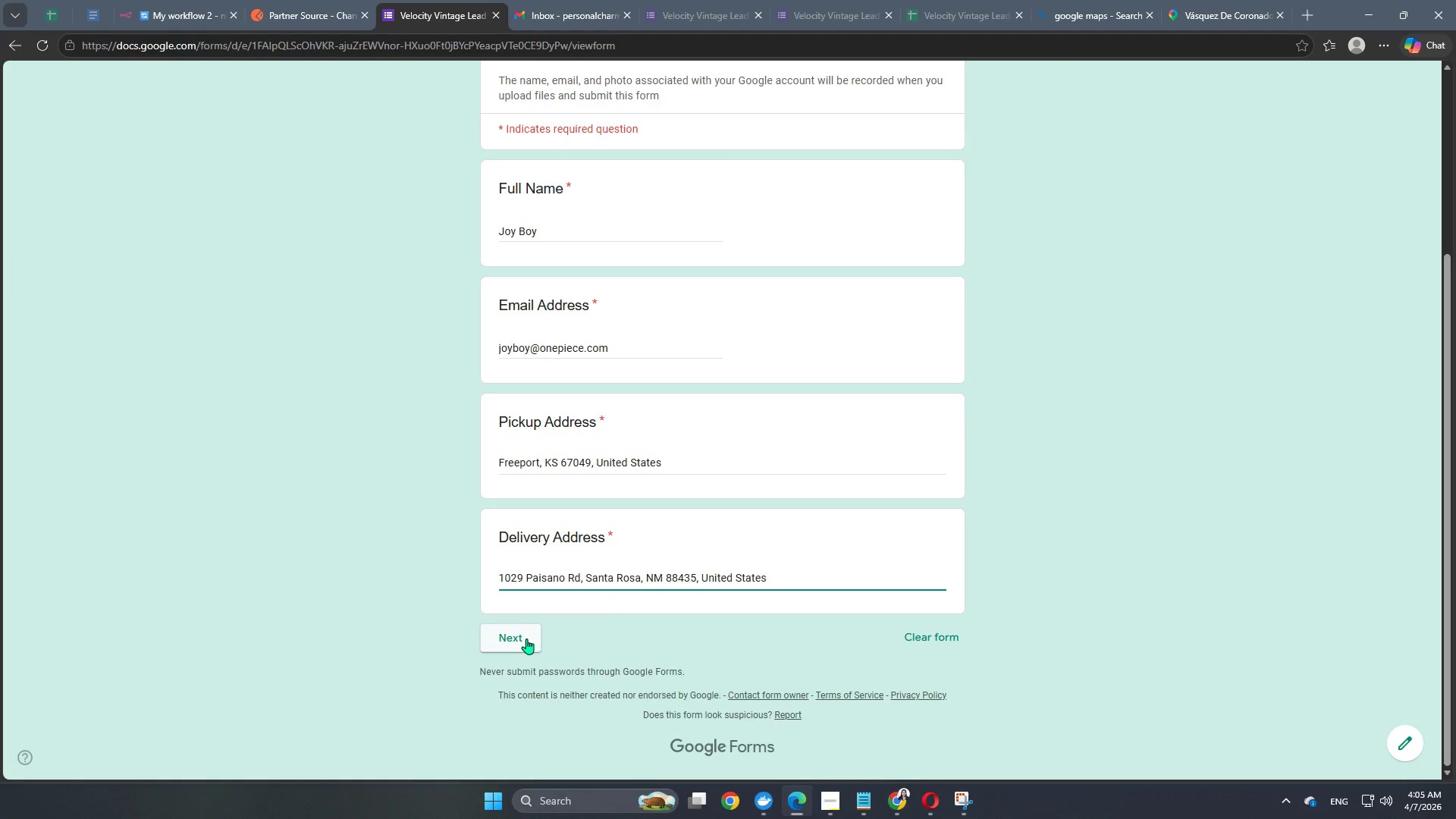 
left_click([525, 639])
 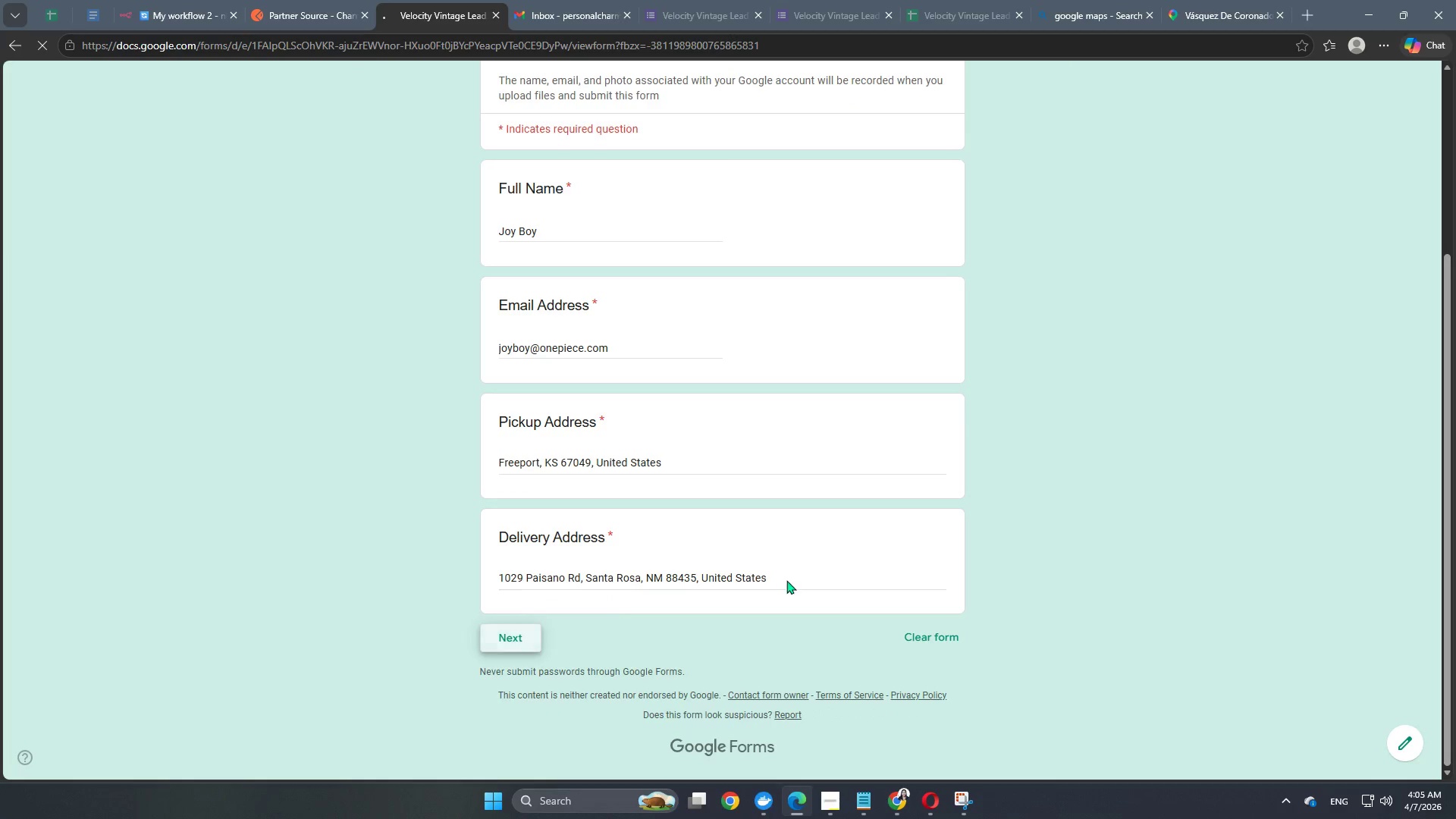 
scroll: coordinate [844, 566], scroll_direction: up, amount: 4.0
 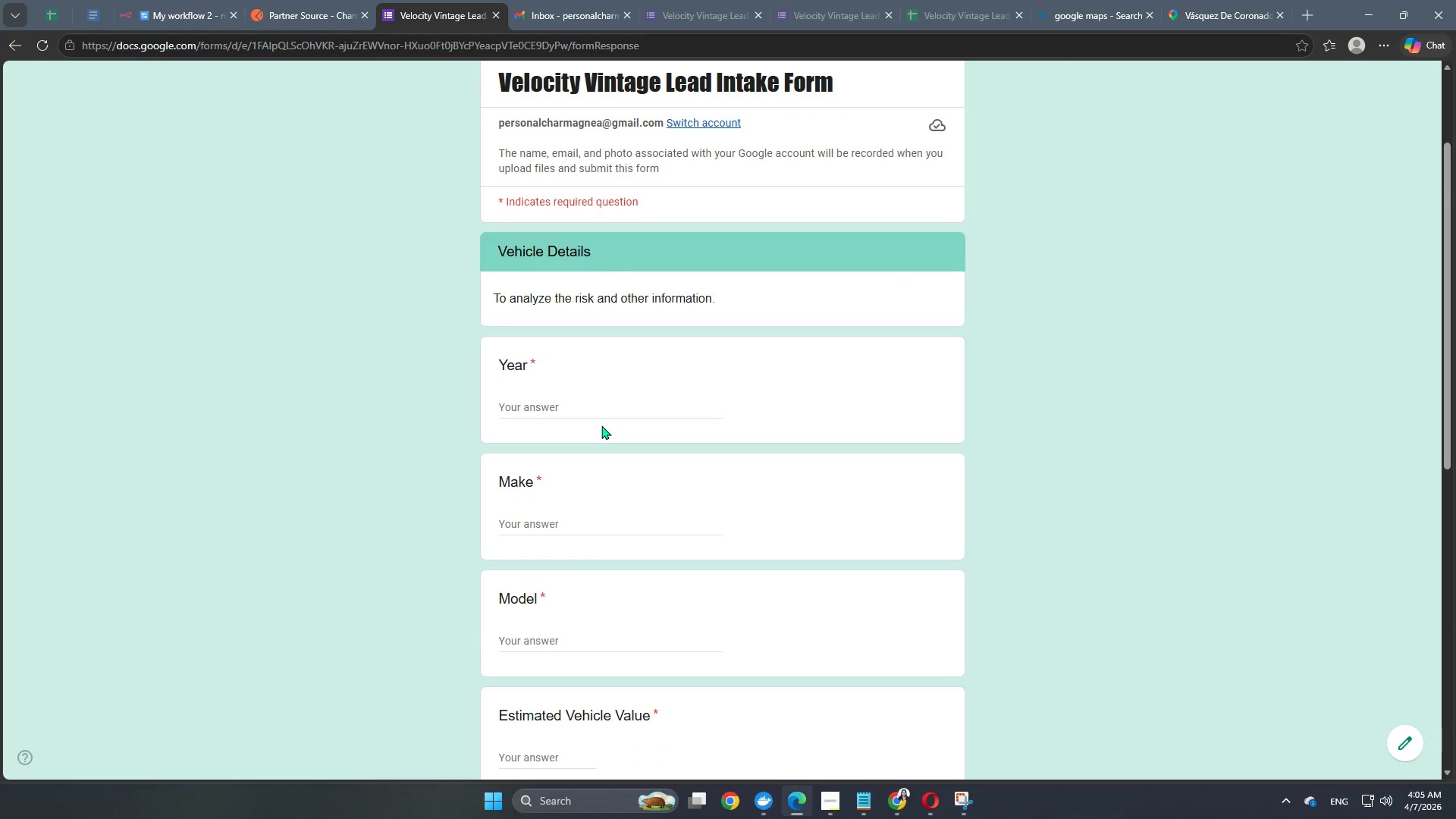 
left_click([607, 410])
 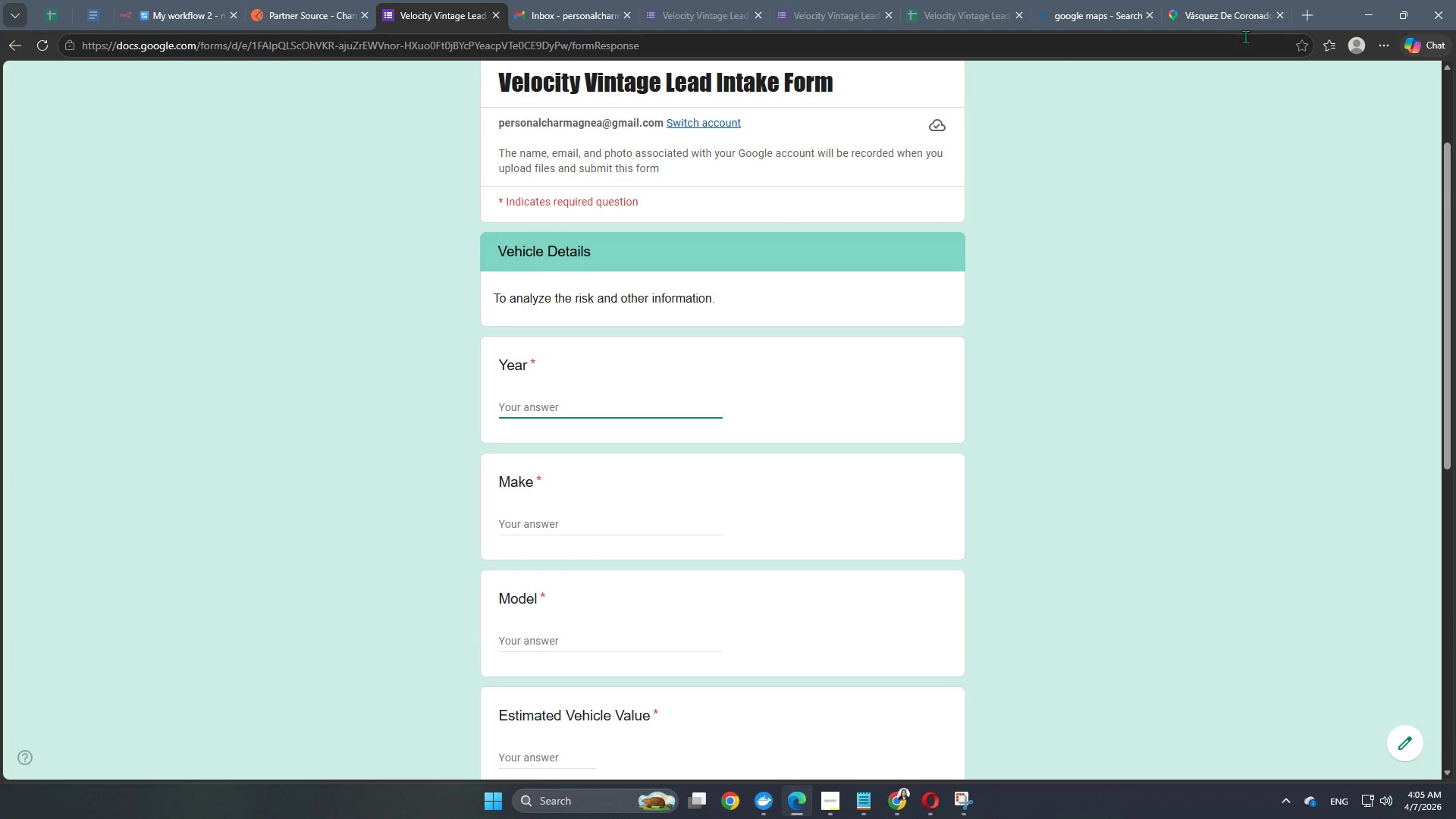 
mouse_move([1108, 1])
 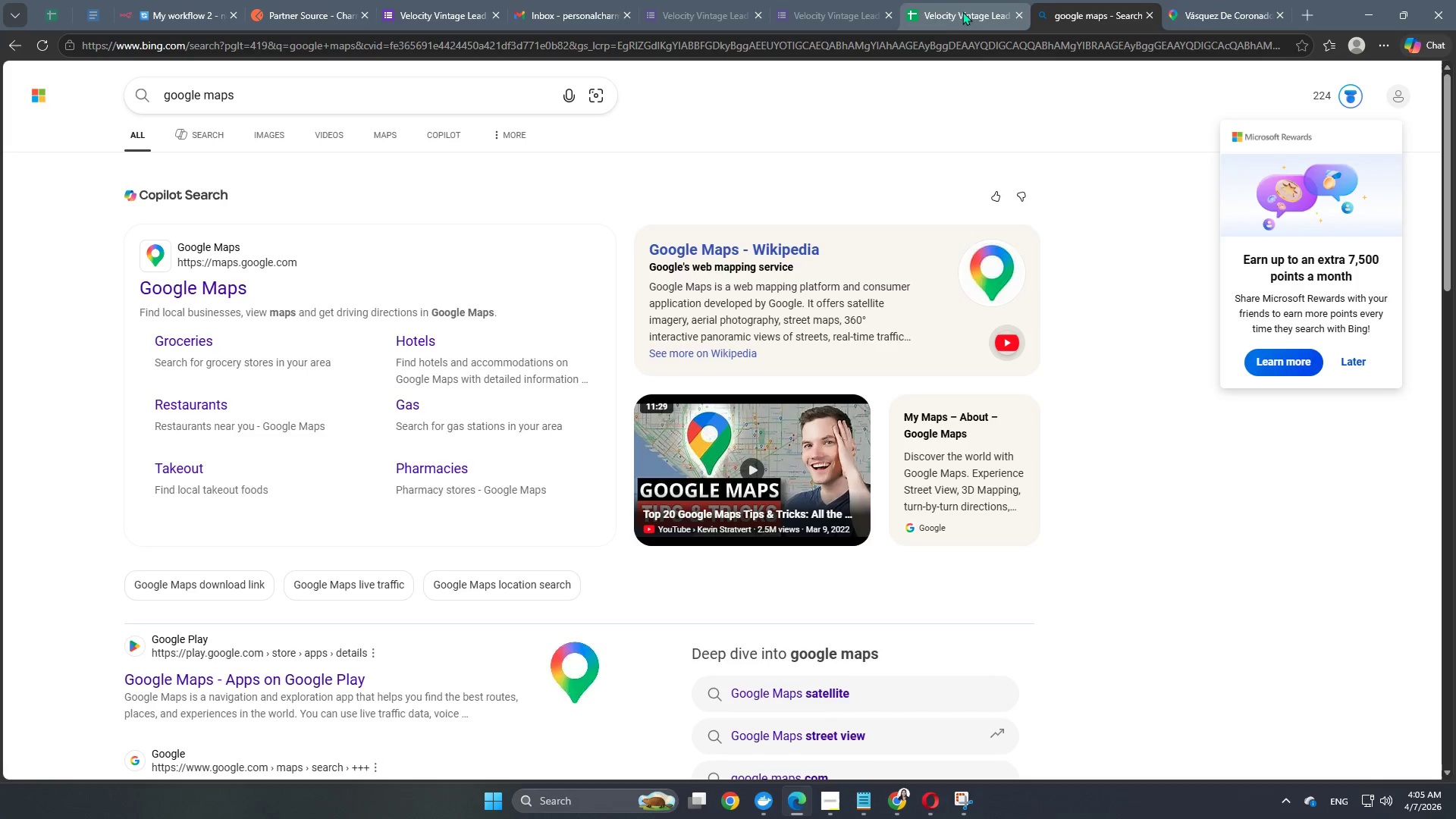 
left_click([939, 17])
 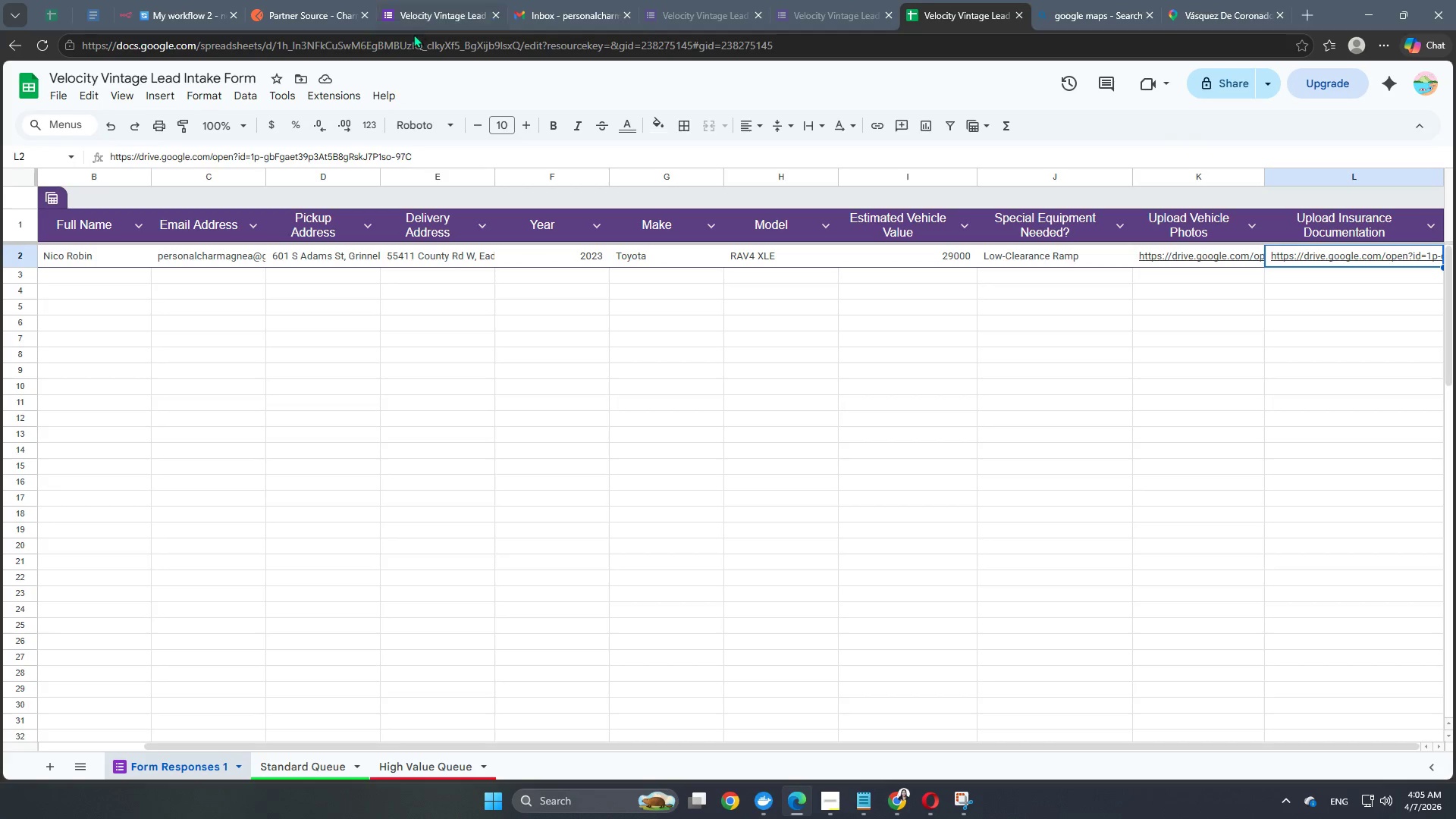 
left_click([431, 12])
 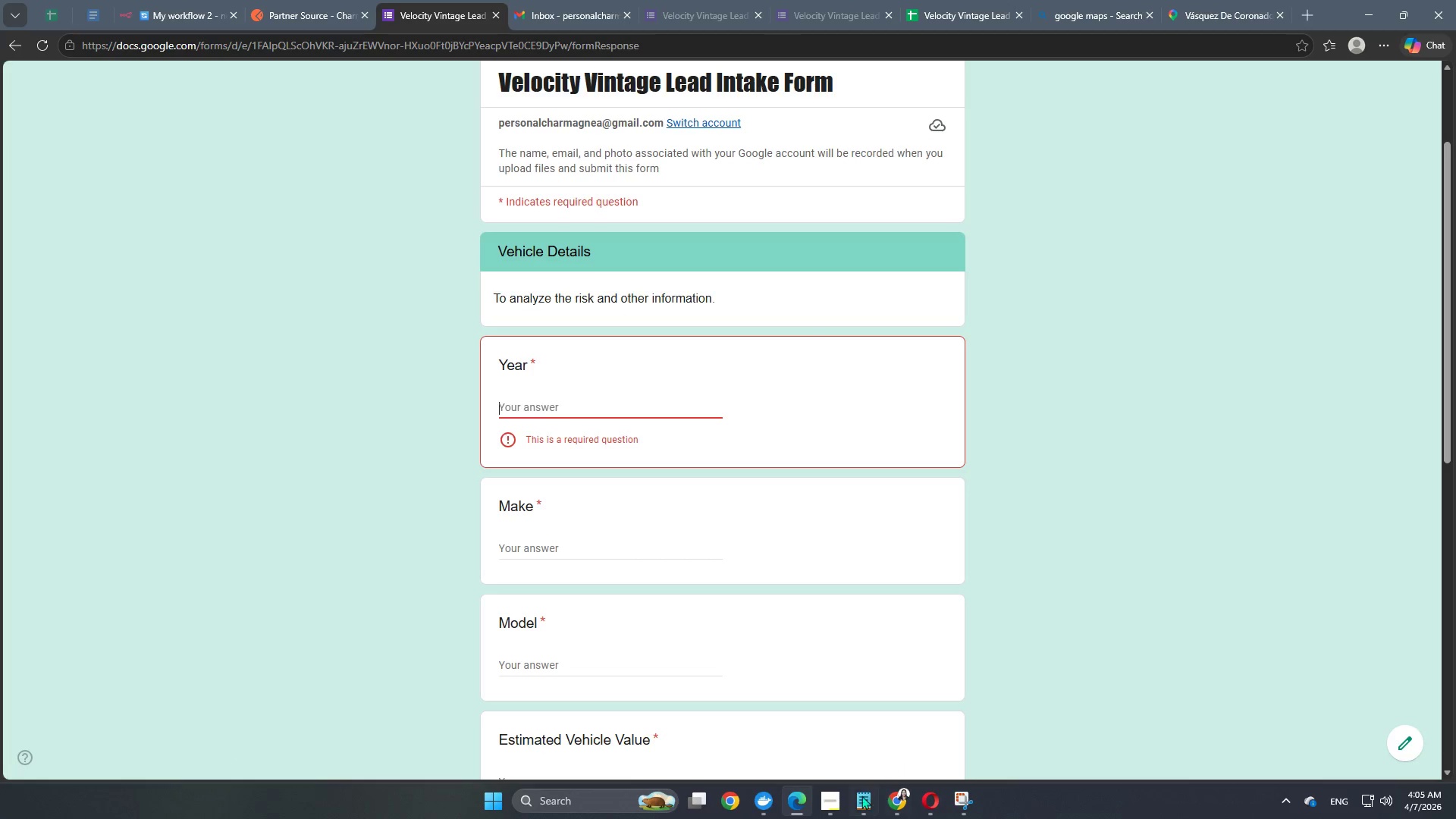 
left_click([905, 808])
 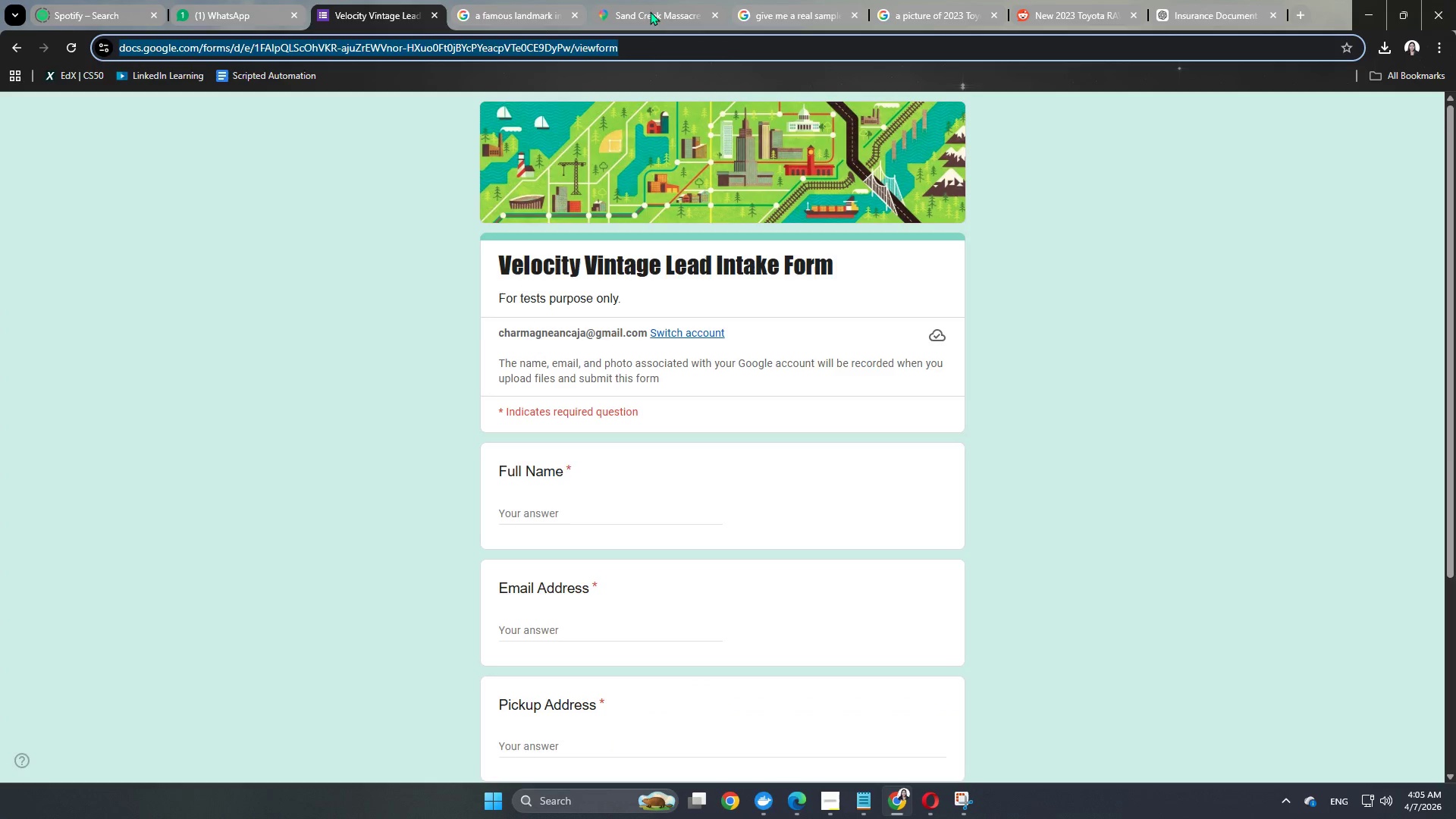 
double_click([768, 7])
 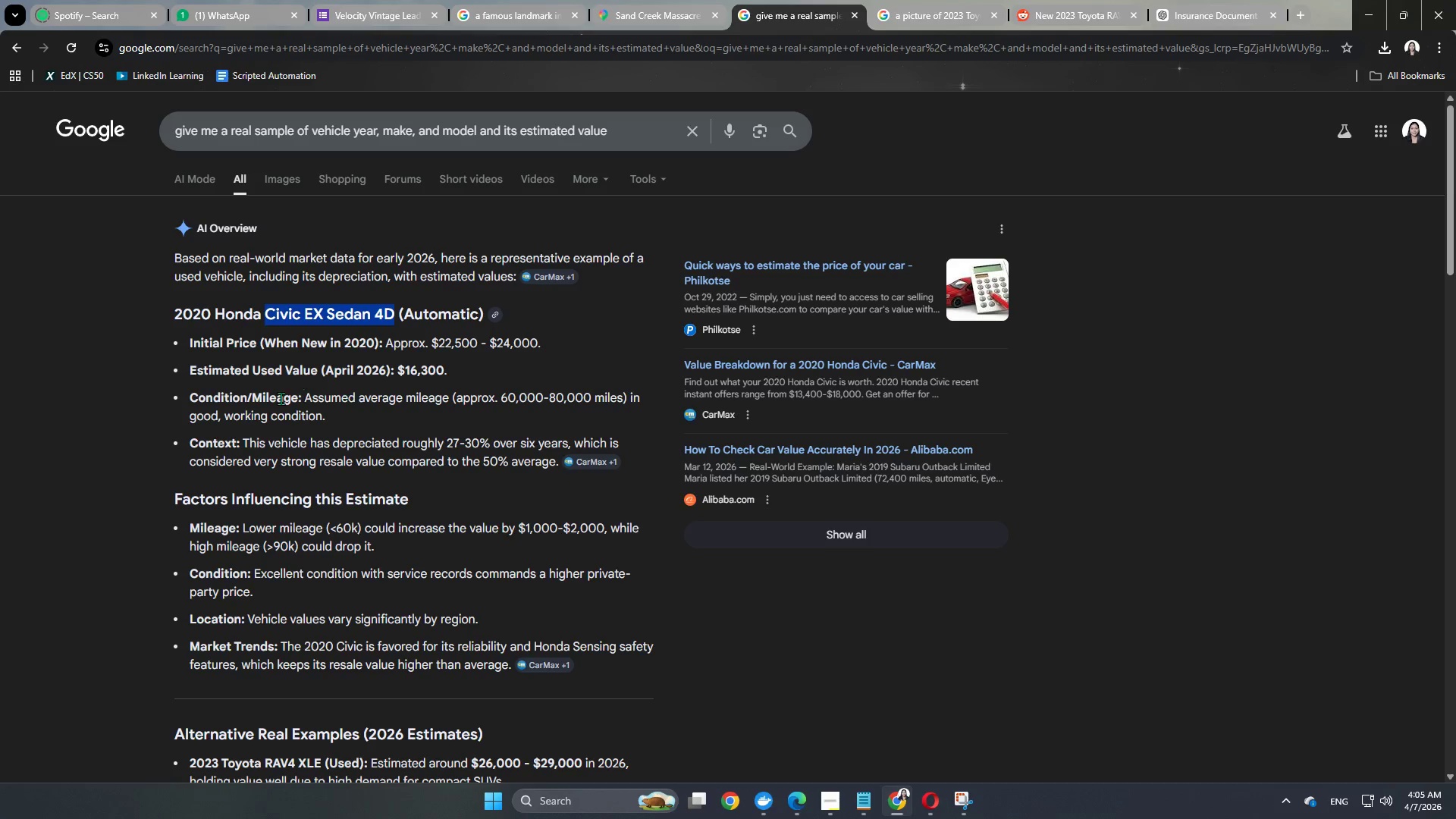 
left_click([415, 381])
 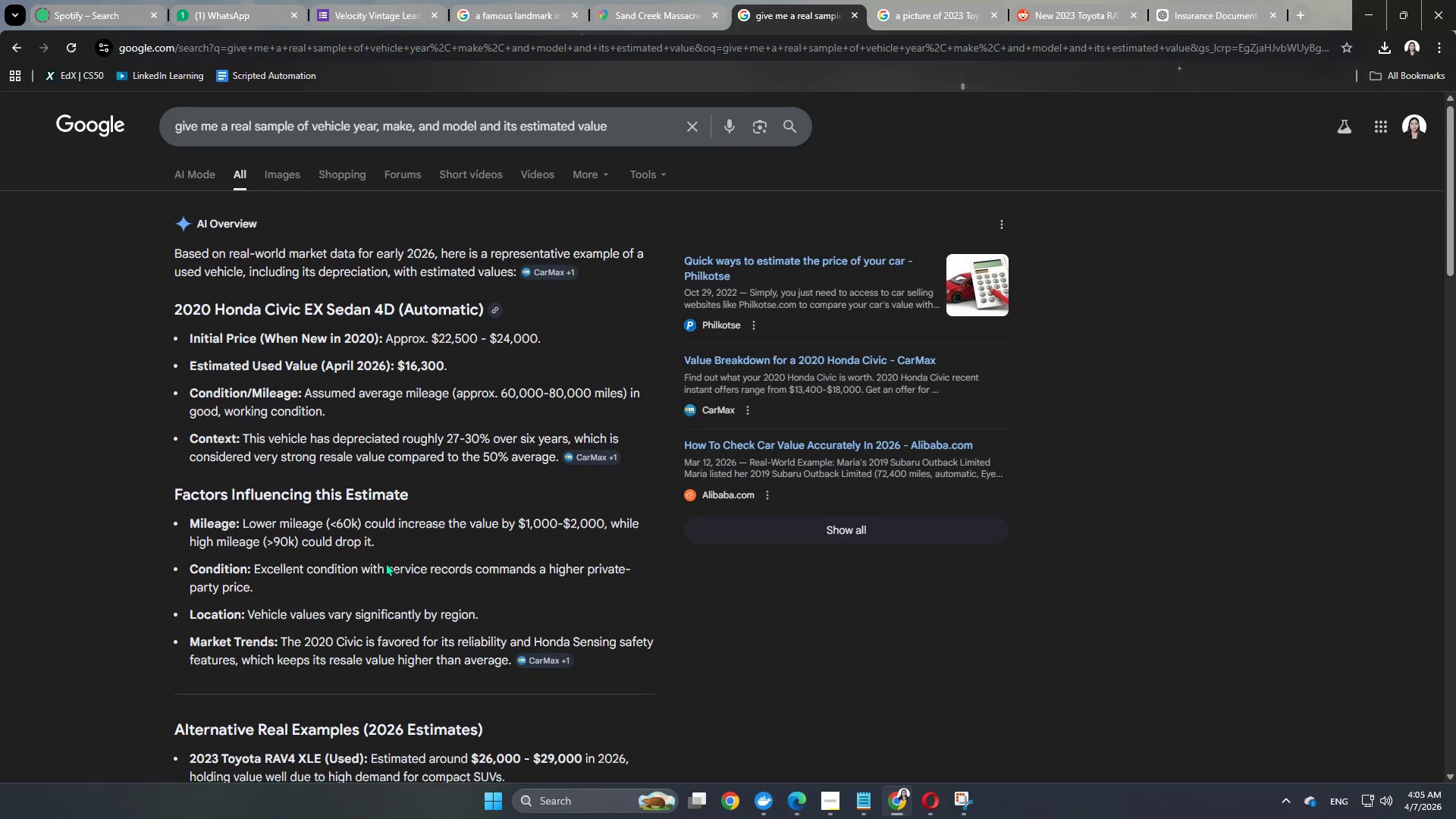 
scroll: coordinate [385, 563], scroll_direction: down, amount: 3.0
 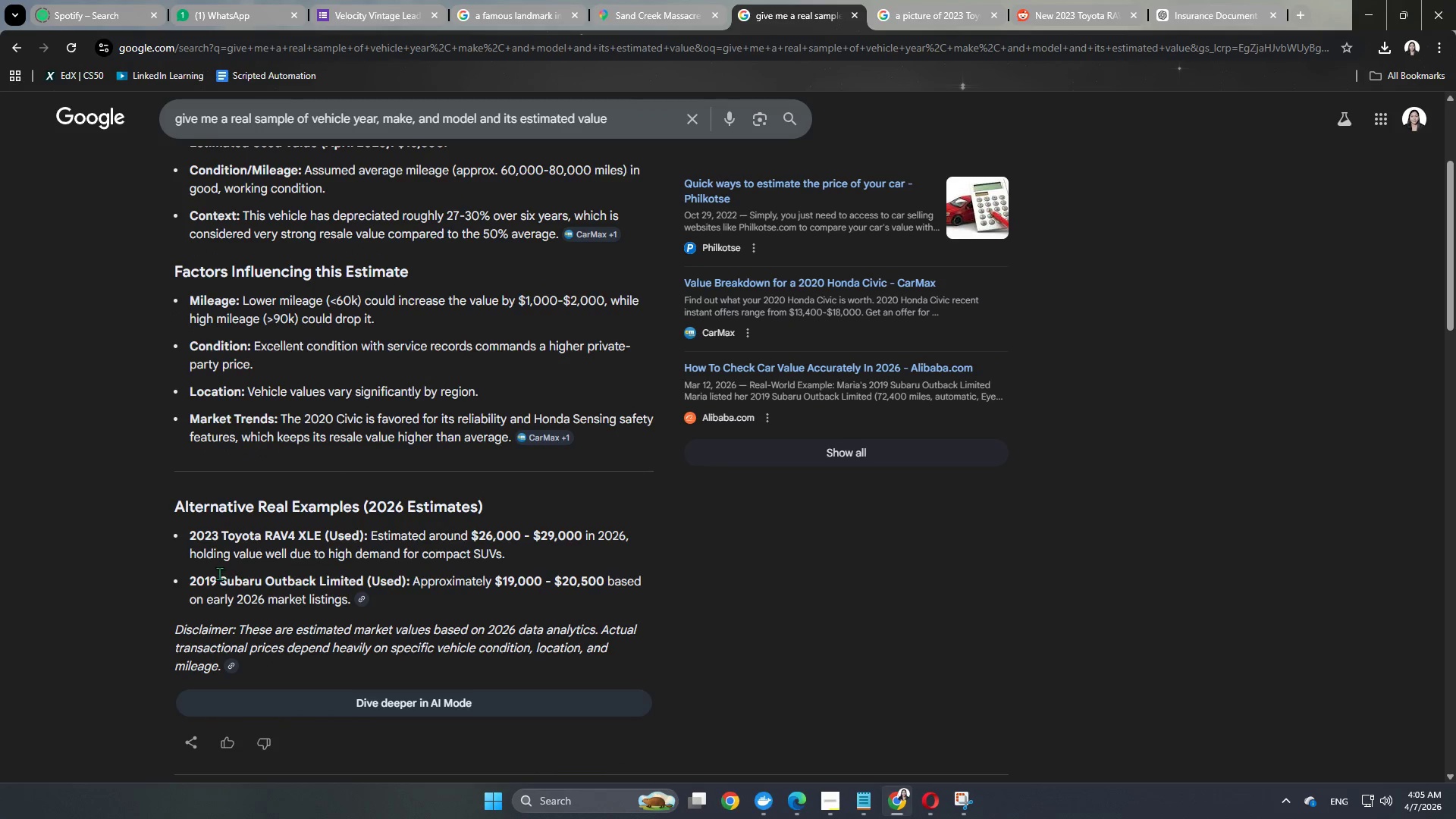 
left_click([217, 573])
 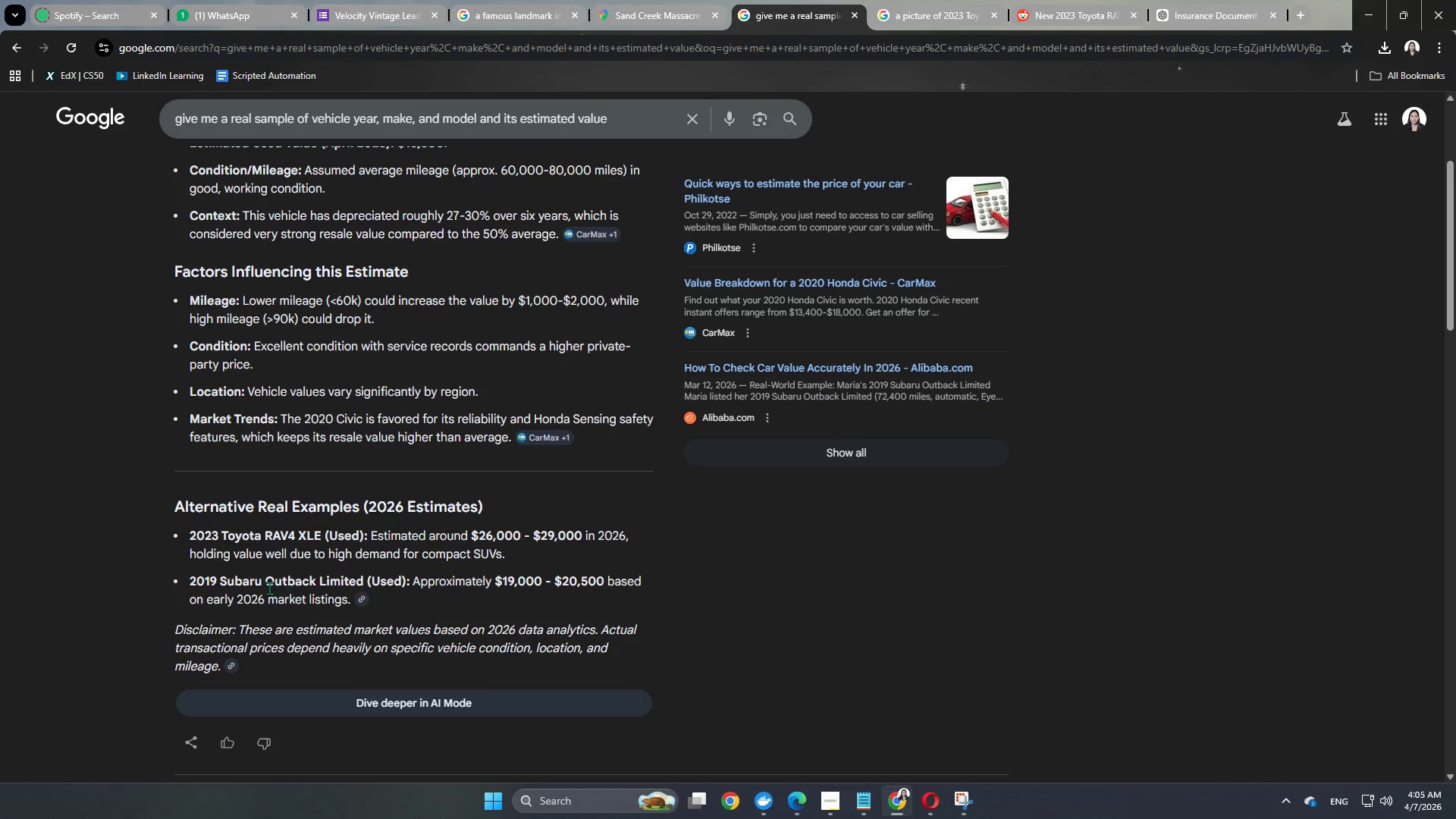 
left_click_drag(start_coordinate=[264, 579], to_coordinate=[360, 572])
 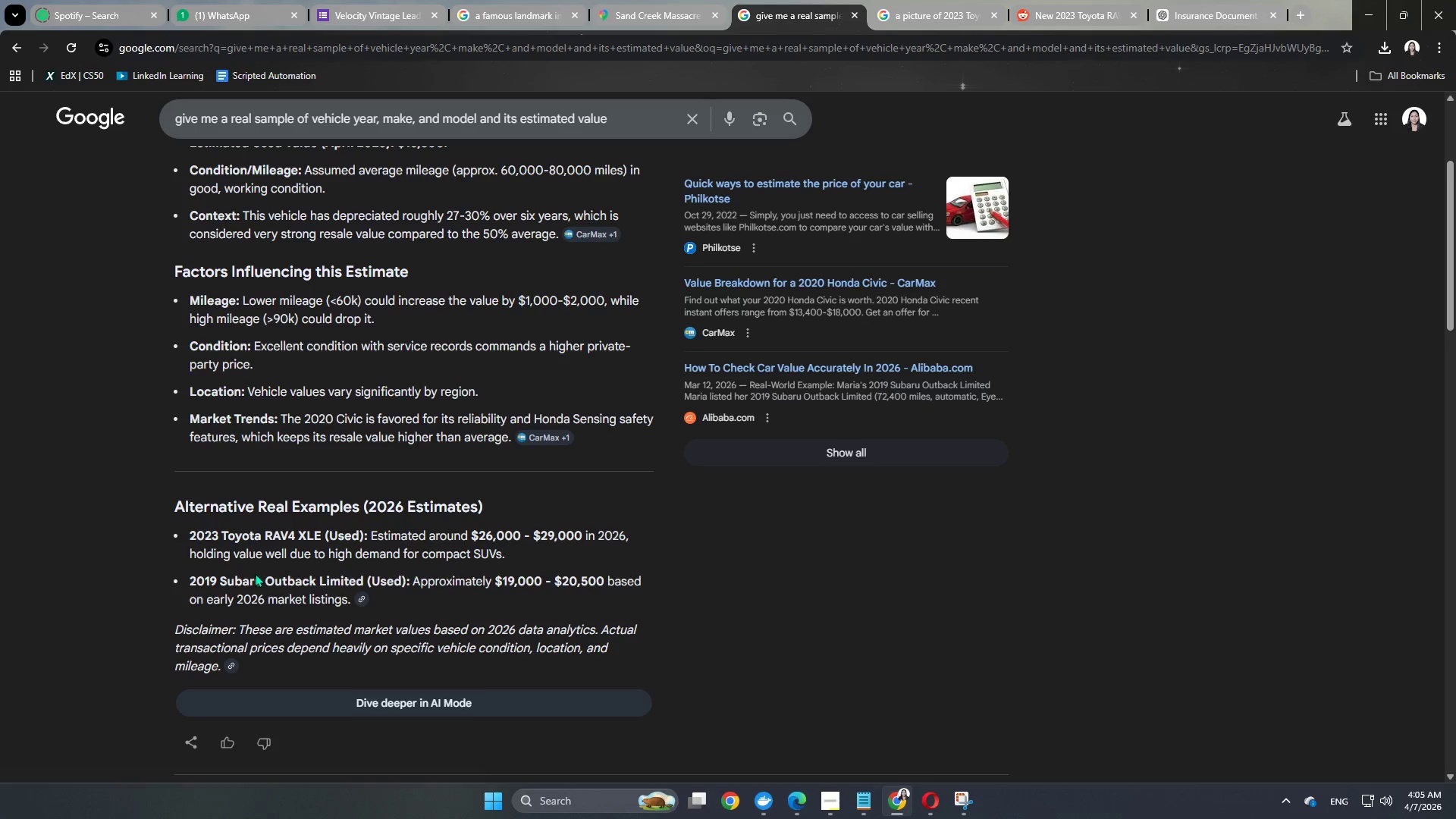 
wait(5.09)
 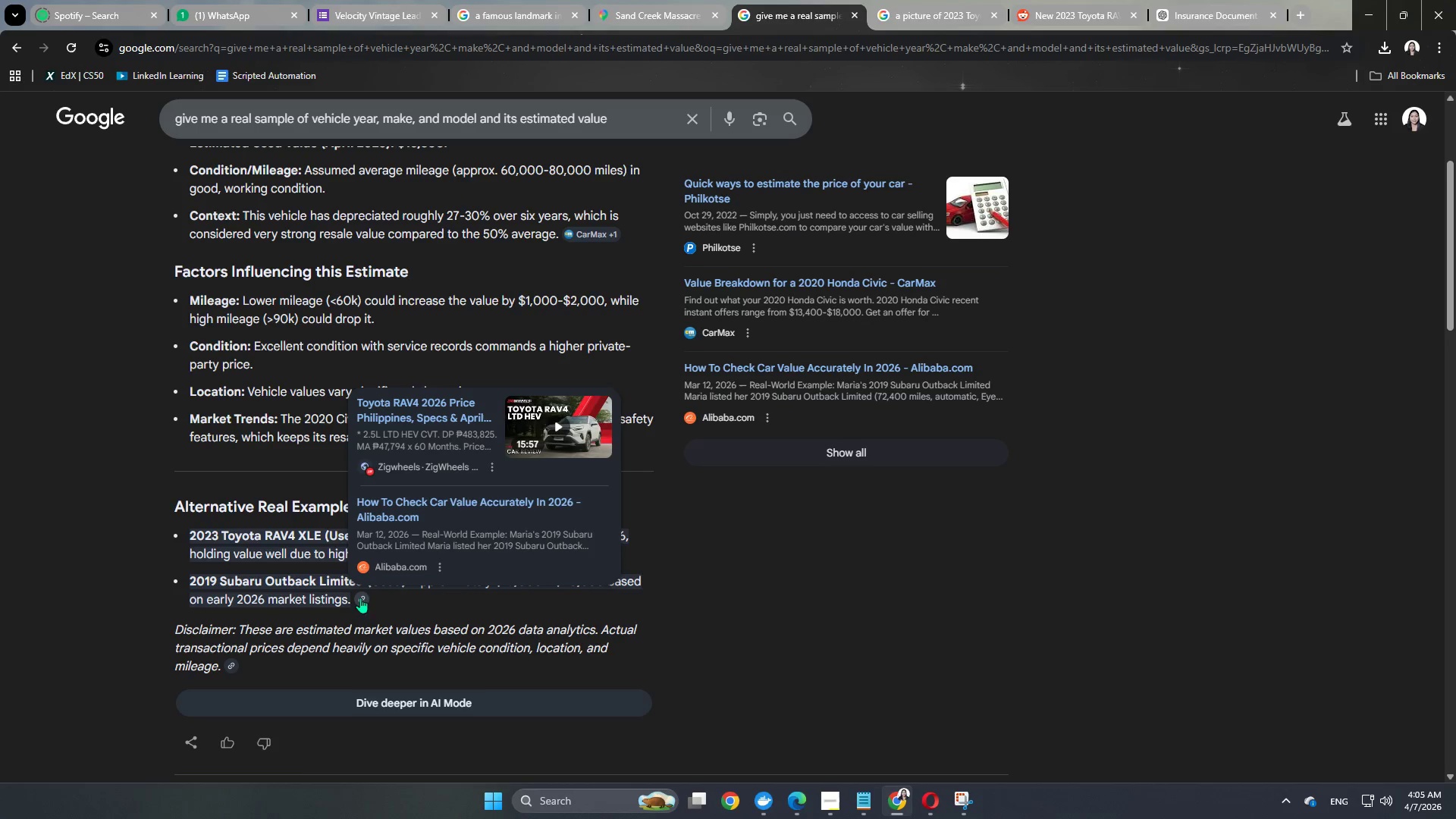 
left_click_drag(start_coordinate=[265, 579], to_coordinate=[310, 571])
 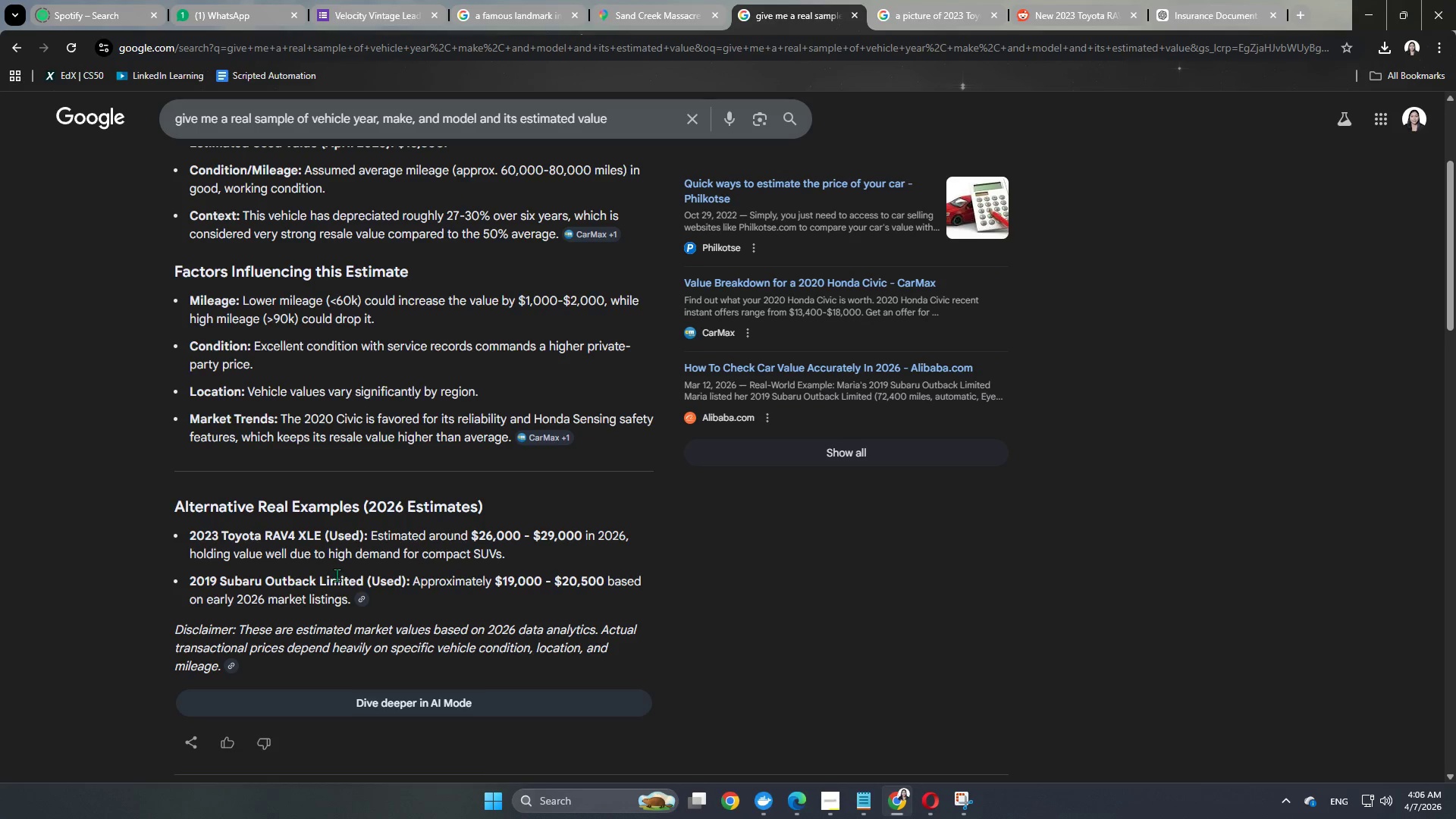 
mouse_move([339, 579])
 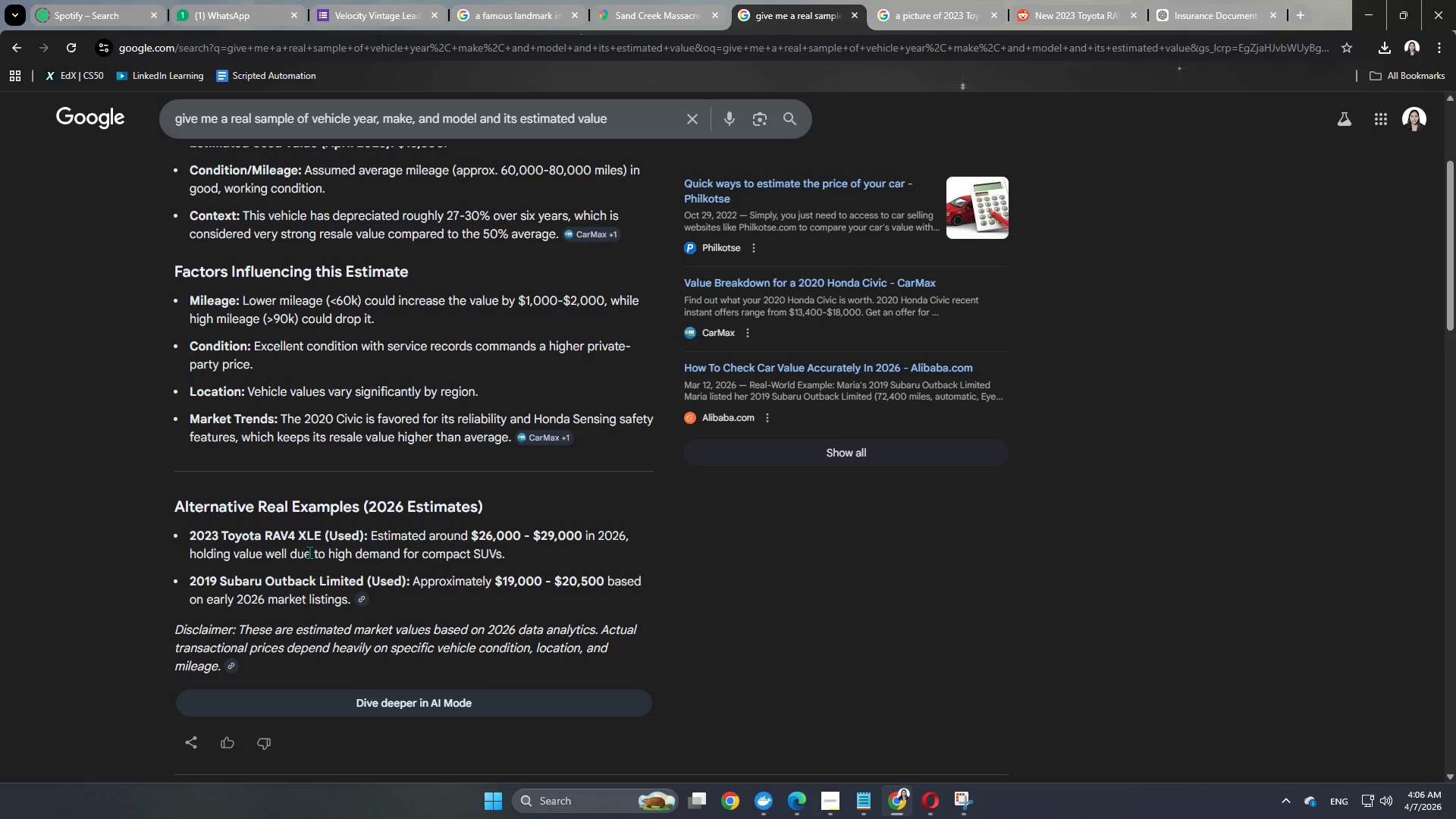 
left_click_drag(start_coordinate=[309, 552], to_coordinate=[317, 529])
 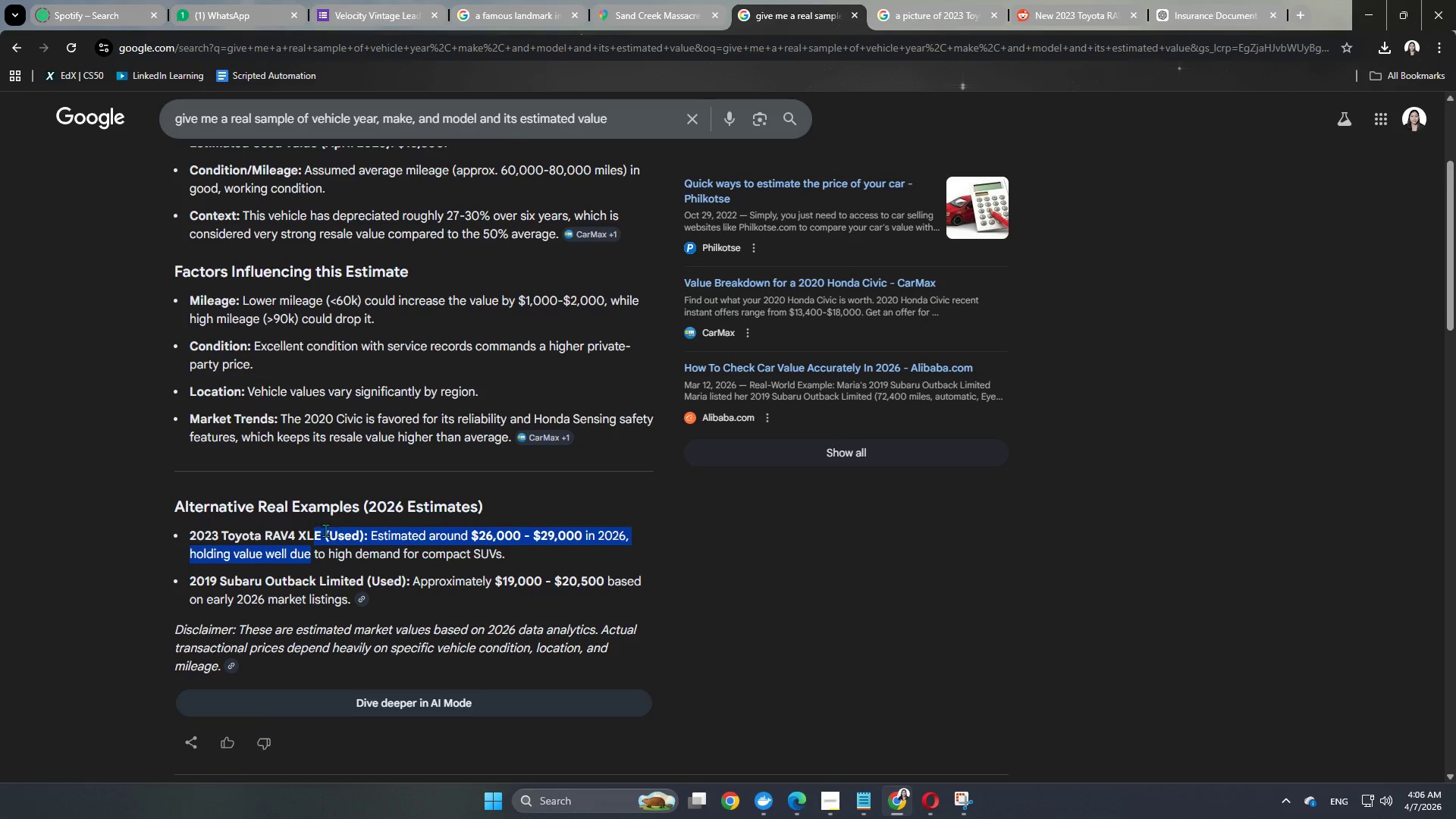 
scroll: coordinate [325, 530], scroll_direction: down, amount: 2.0
 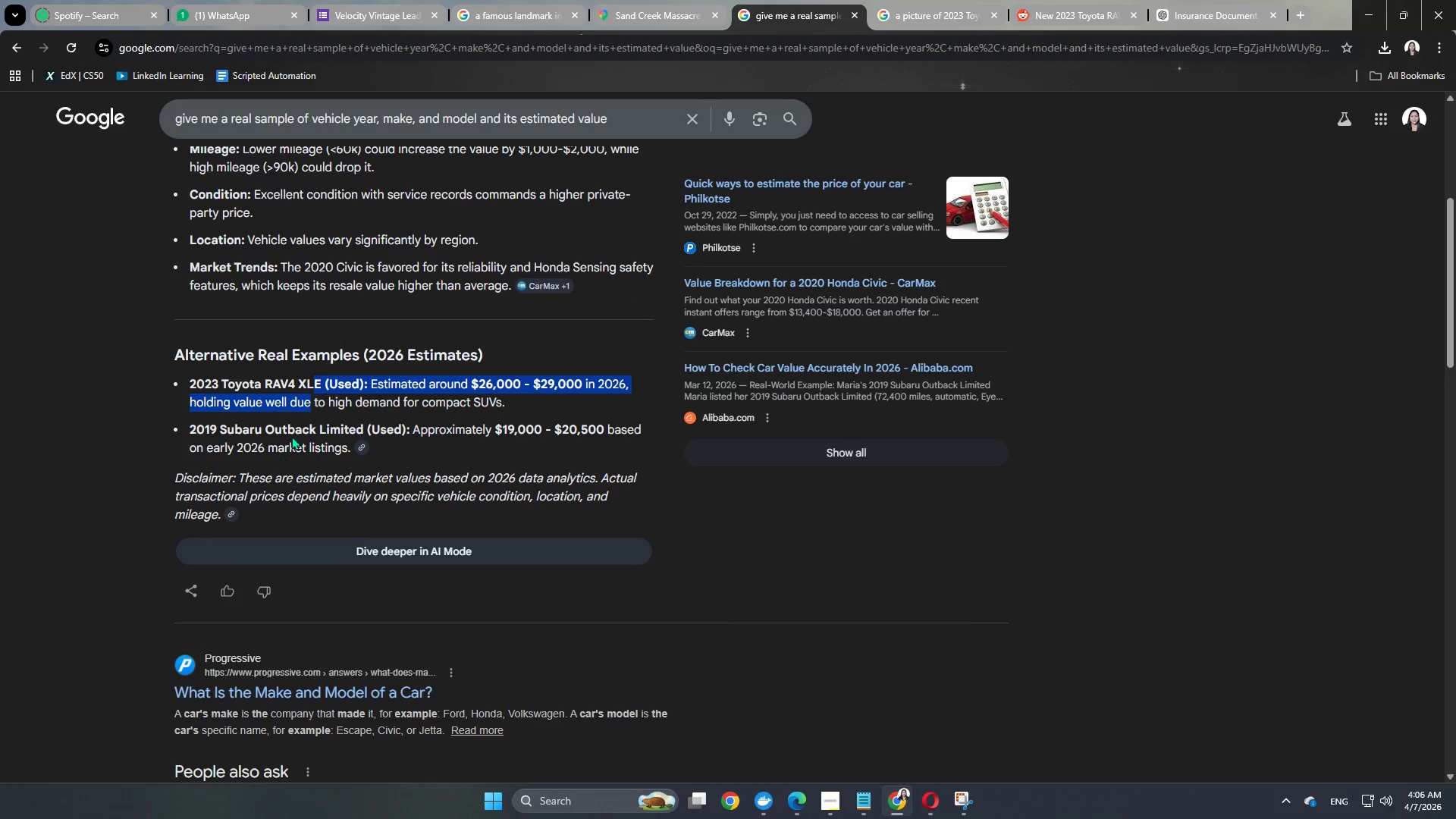 
left_click([291, 435])
 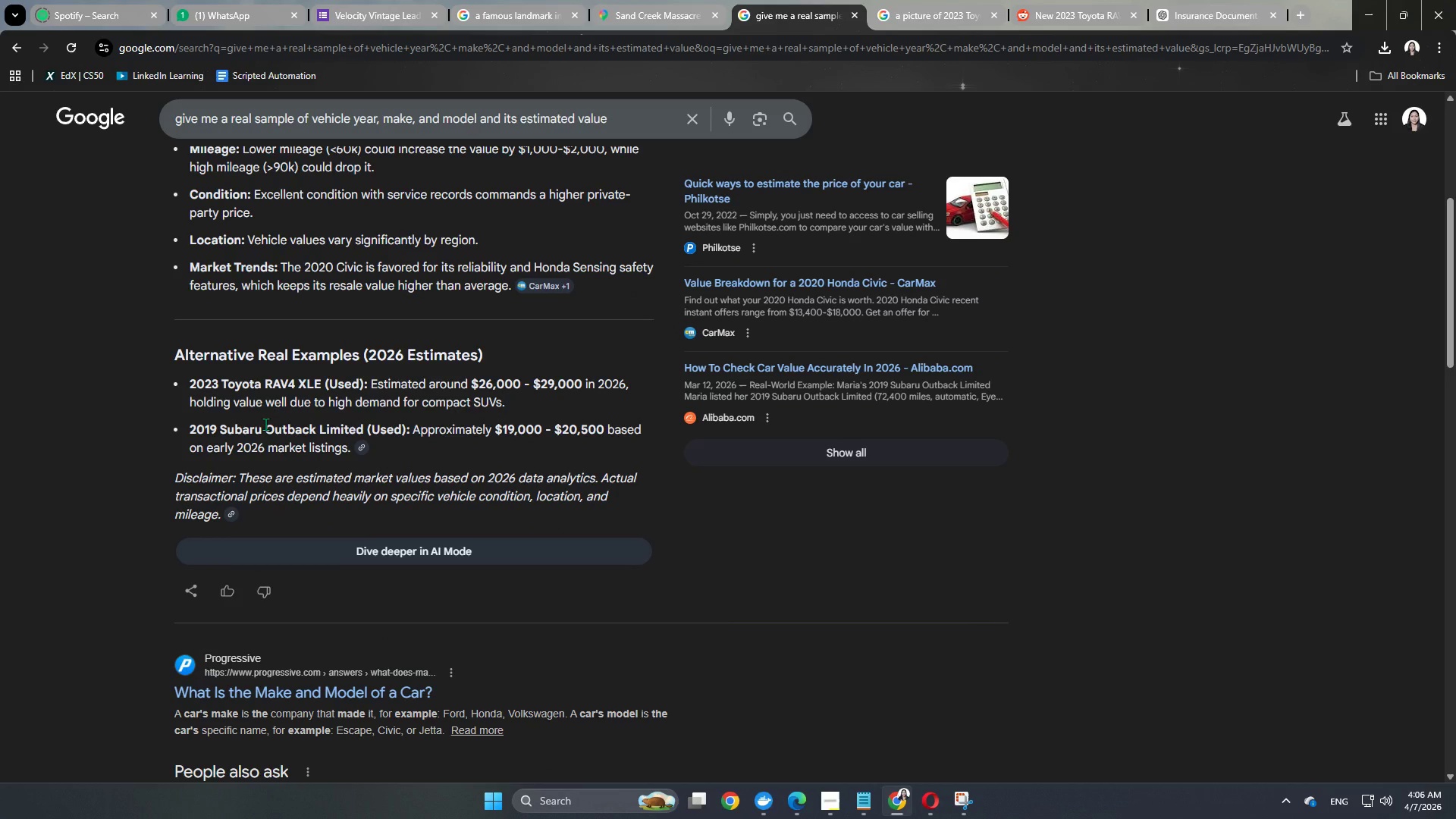 
left_click_drag(start_coordinate=[265, 424], to_coordinate=[362, 421])
 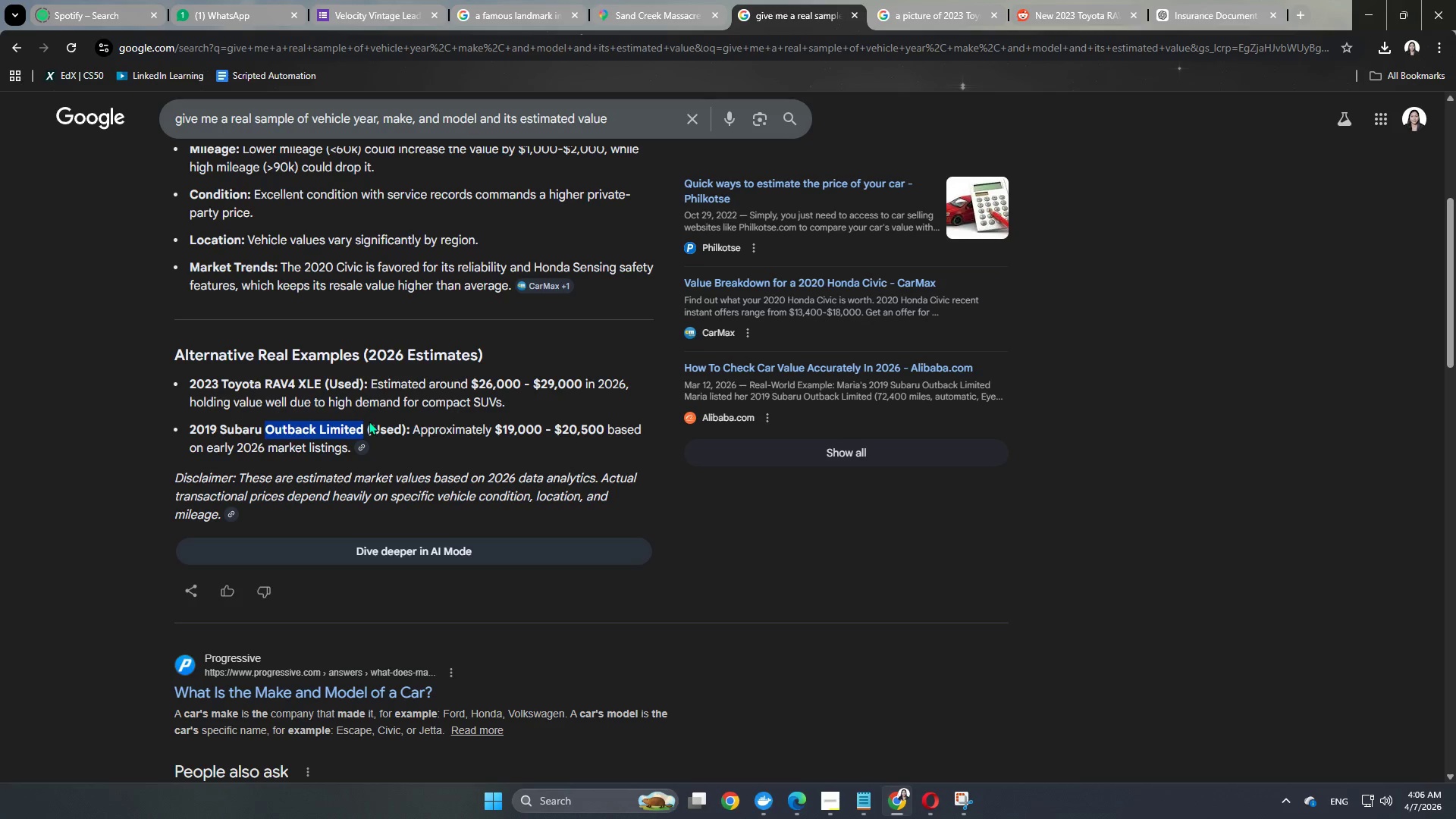 
hold_key(key=ControlLeft, duration=0.36)
 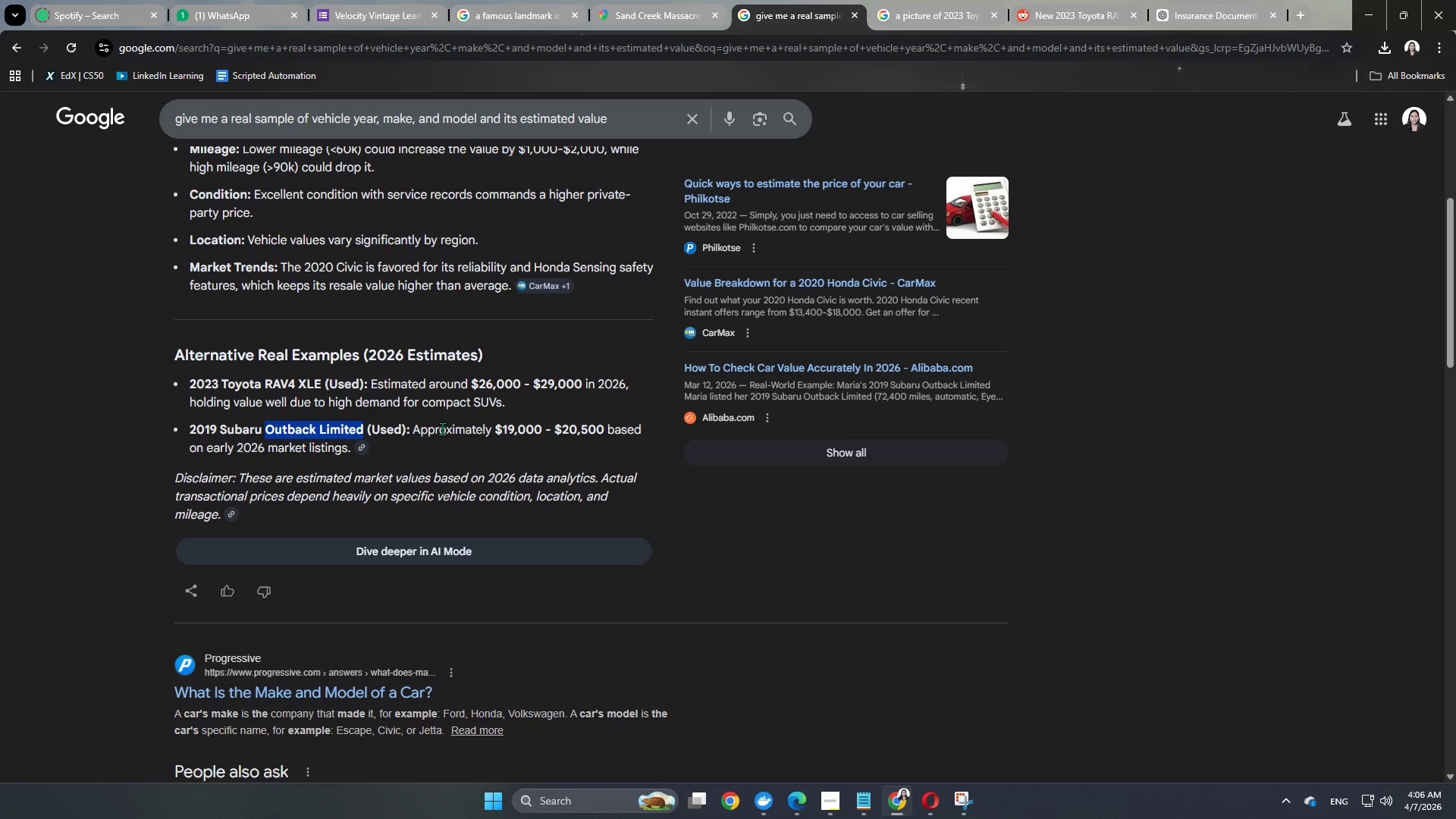 
hold_key(key=C, duration=0.31)
 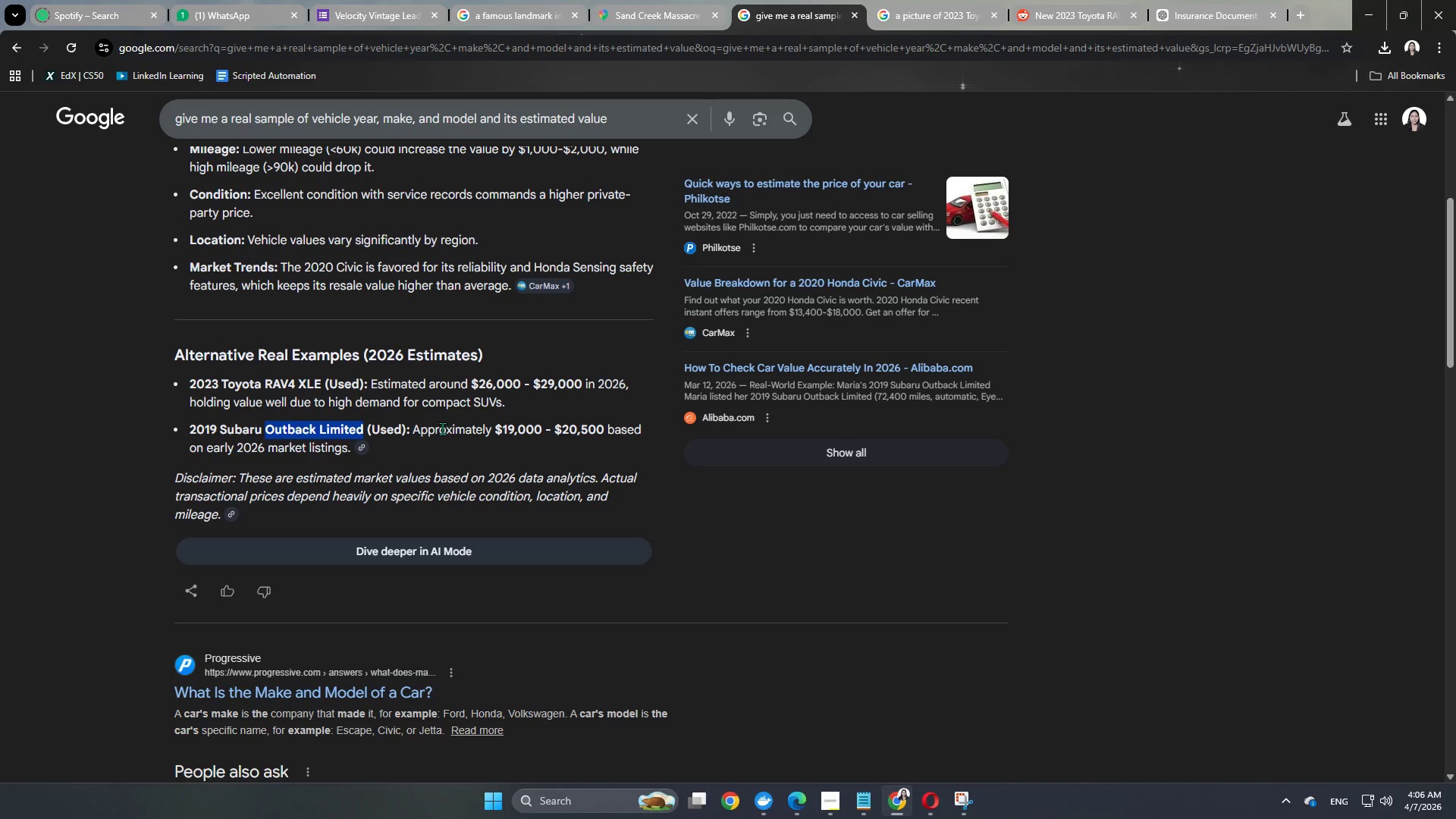 
key(Control+C)
 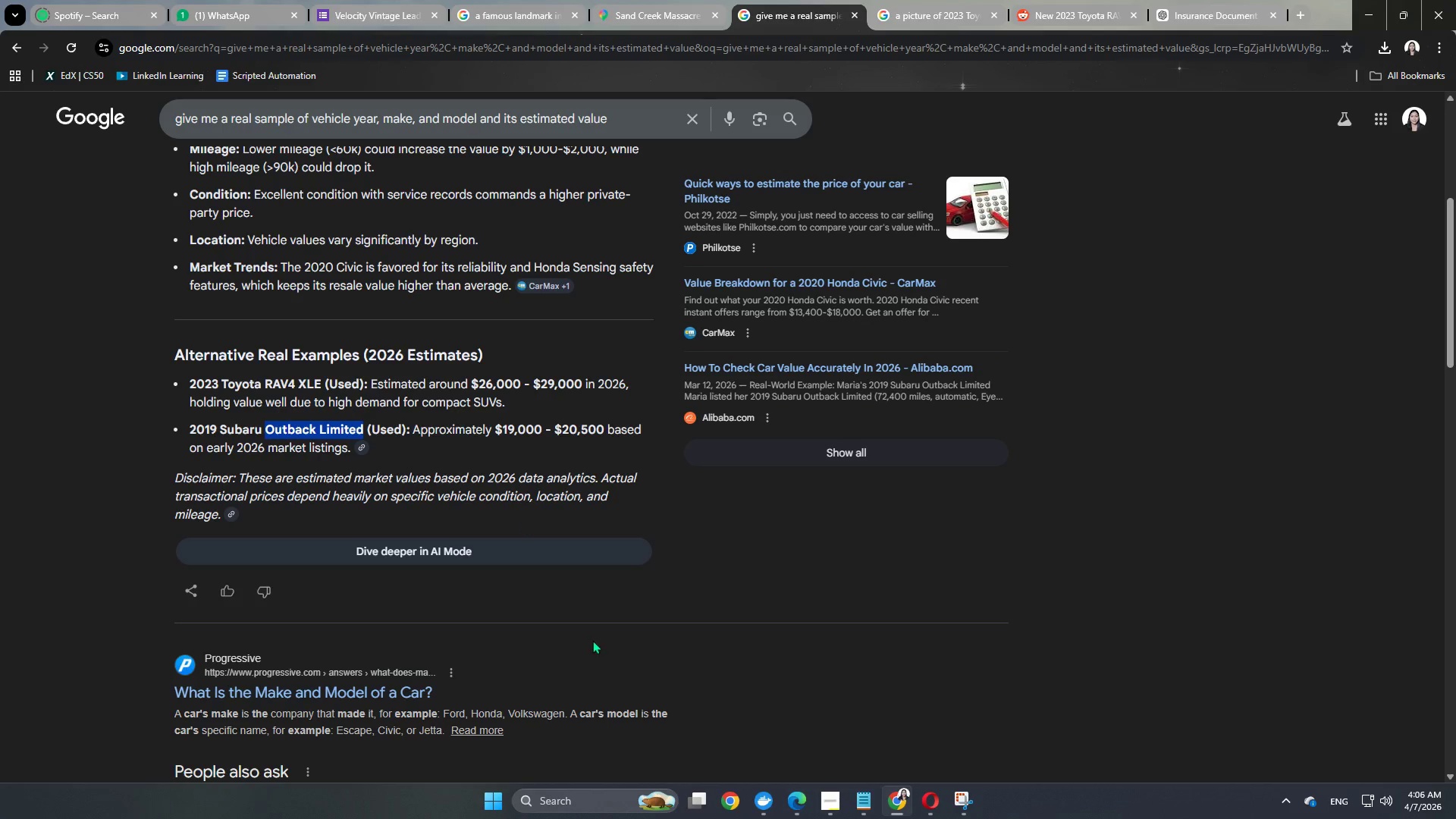 
key(Control+ControlLeft)
 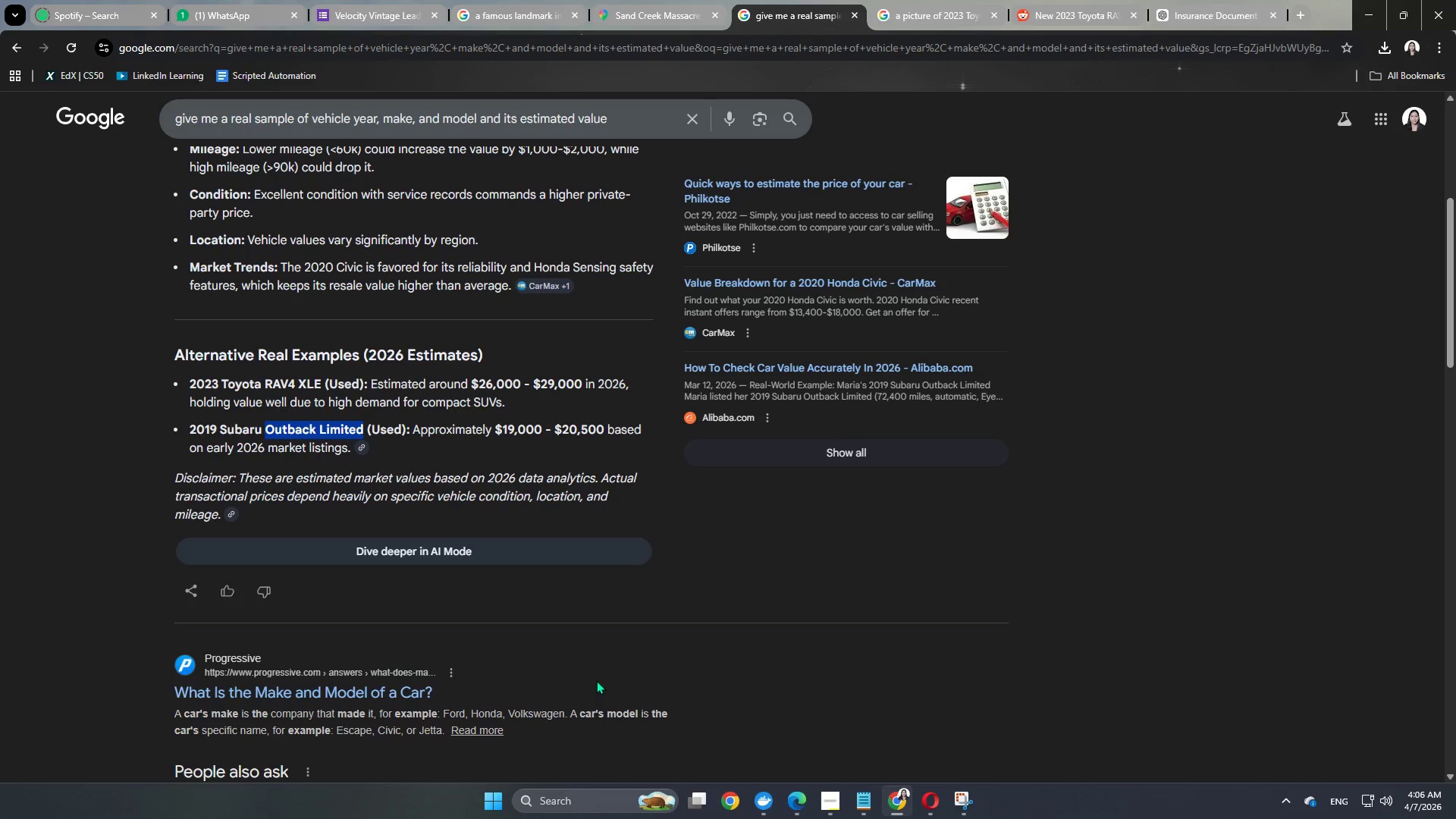 
key(Control+C)
 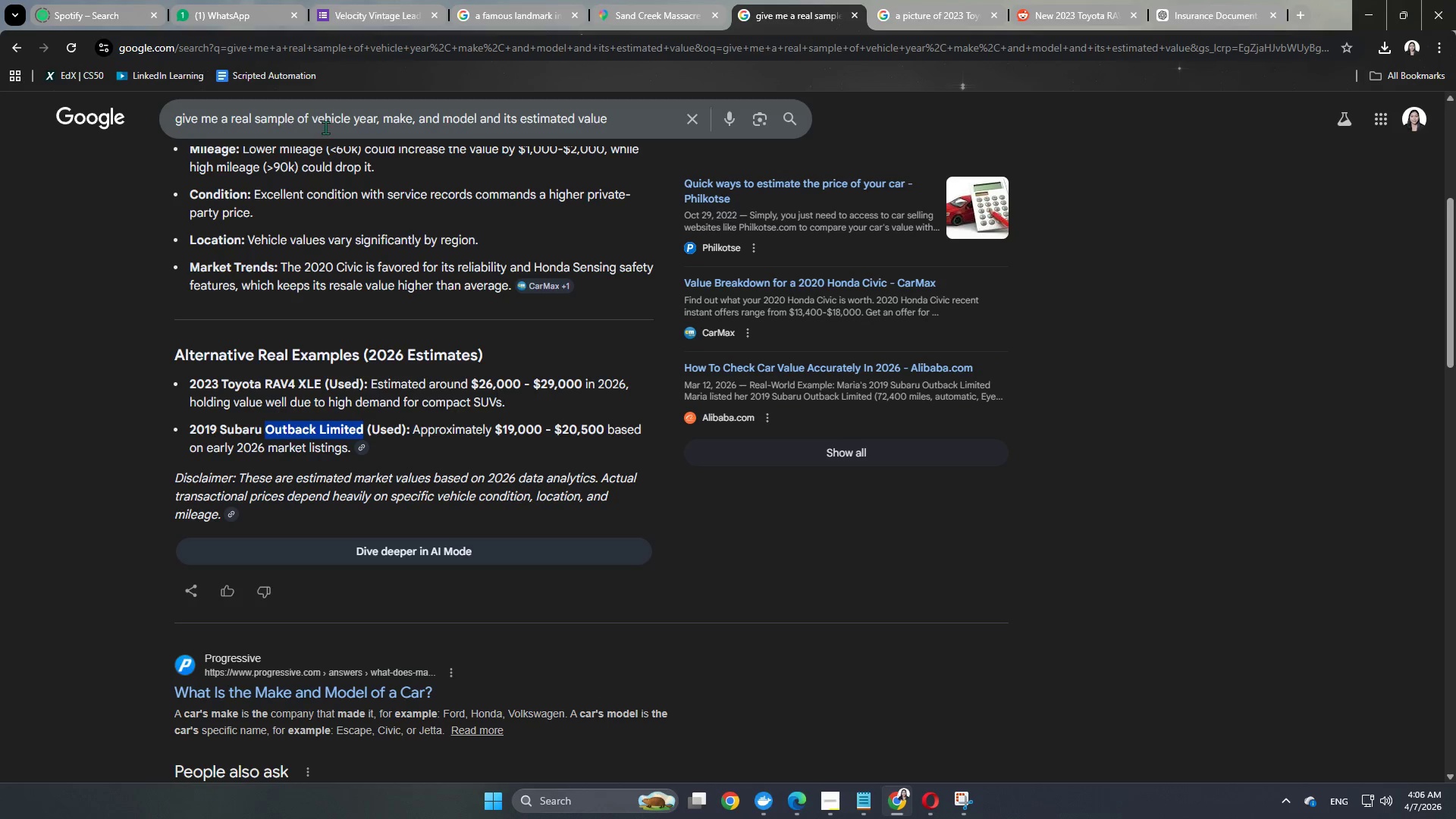 
key(Control+ControlLeft)
 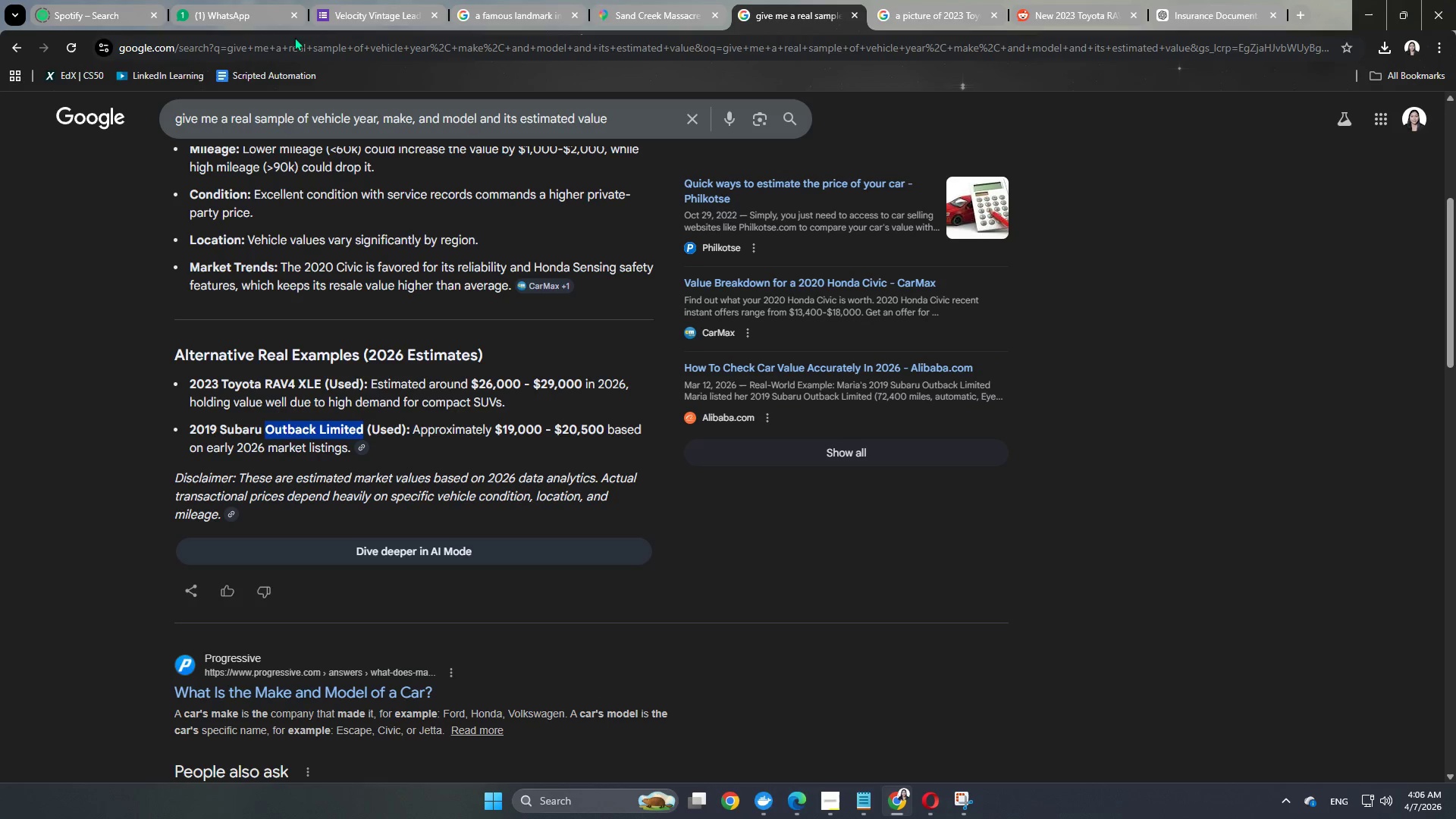 
key(Control+C)
 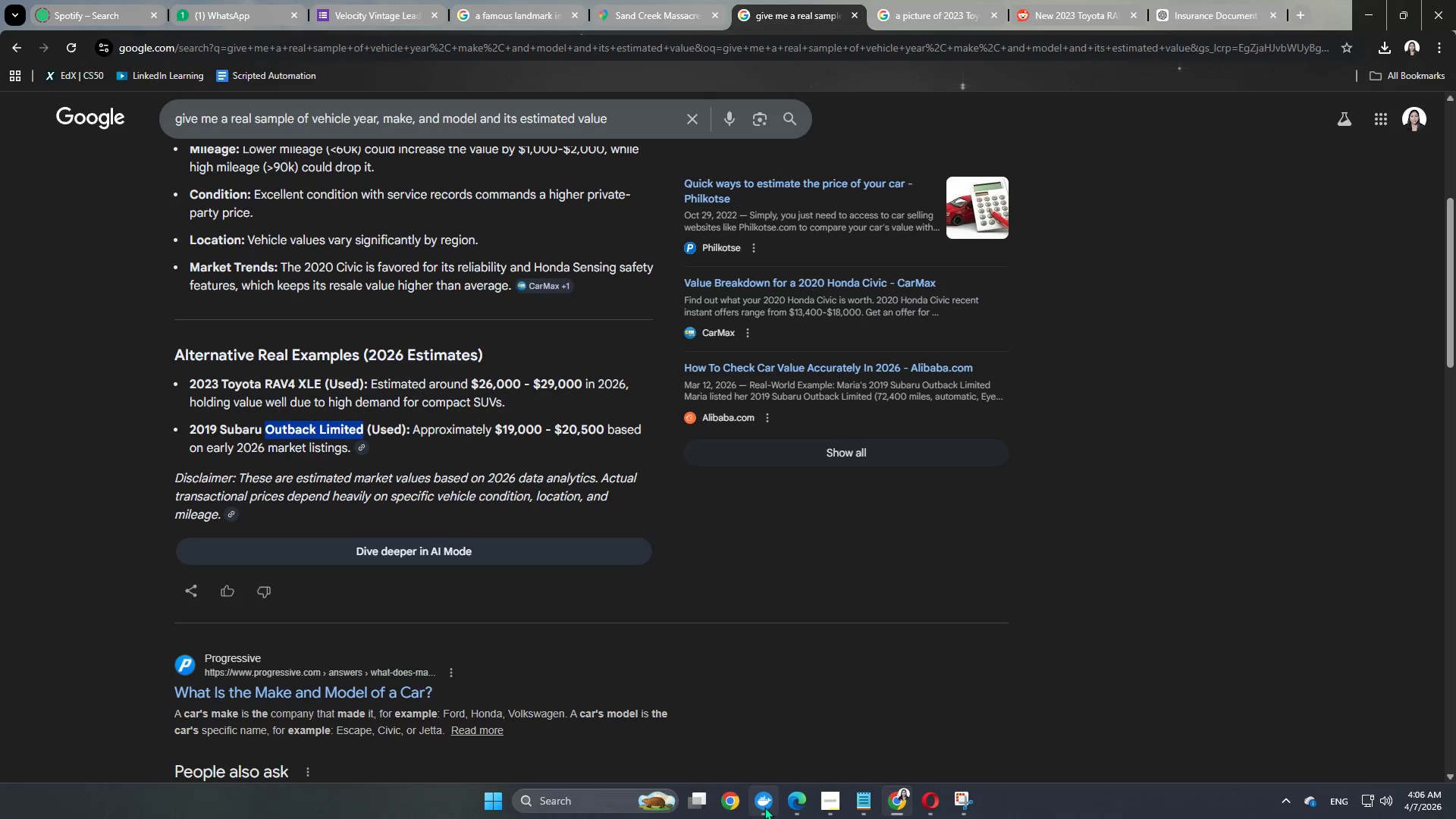 
left_click([789, 808])
 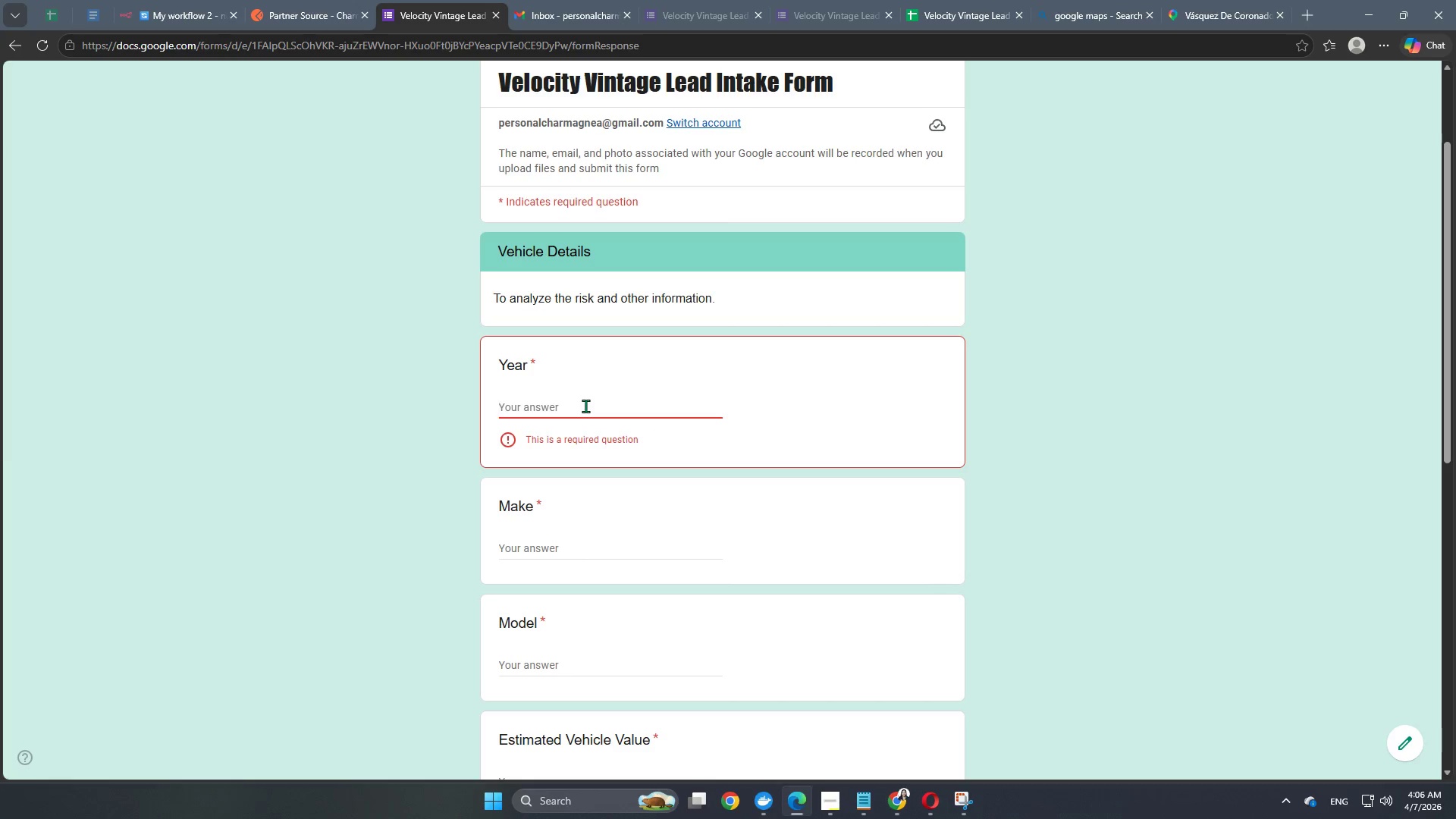 
key(Numpad2)
 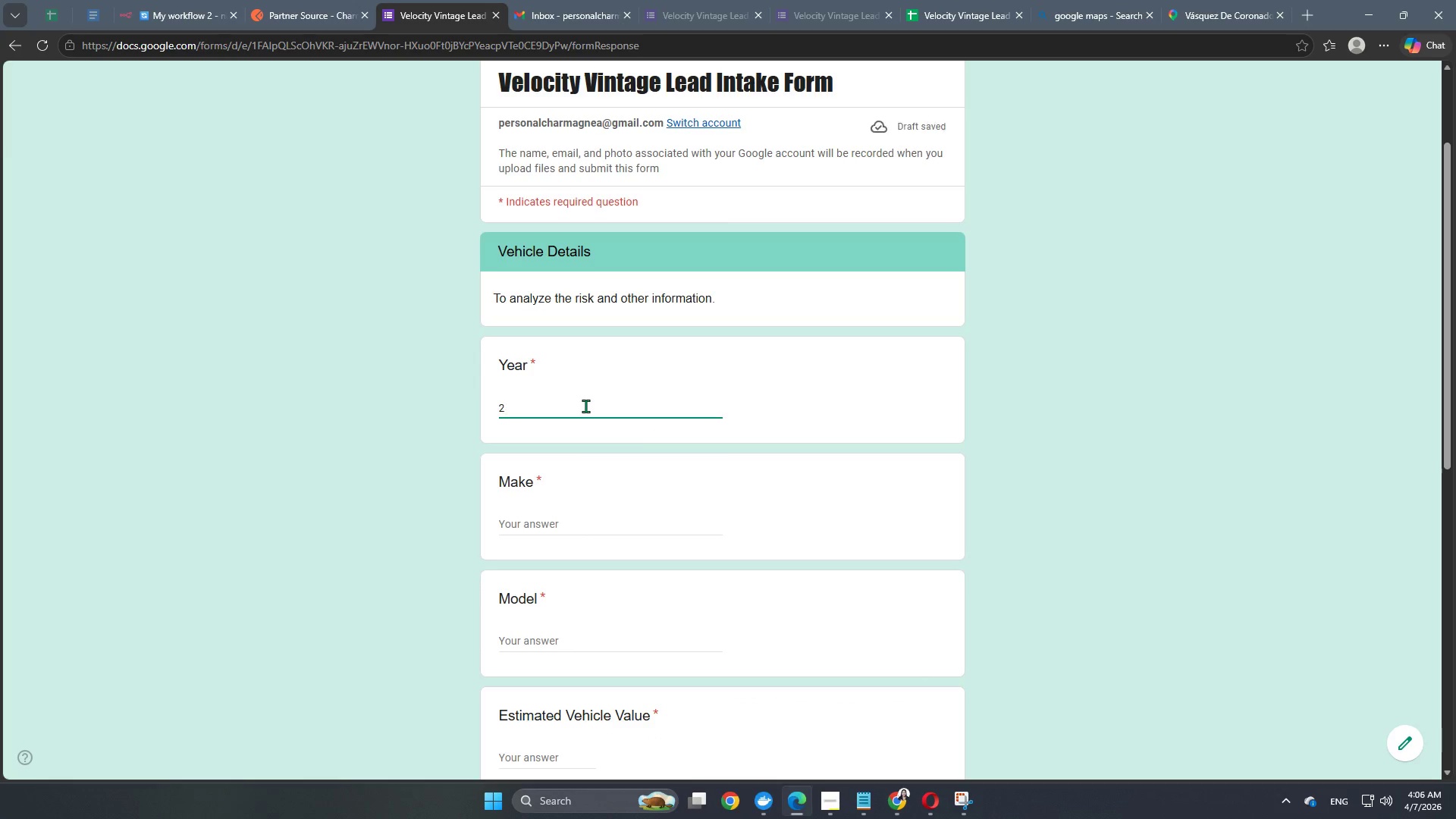 
key(Numpad0)
 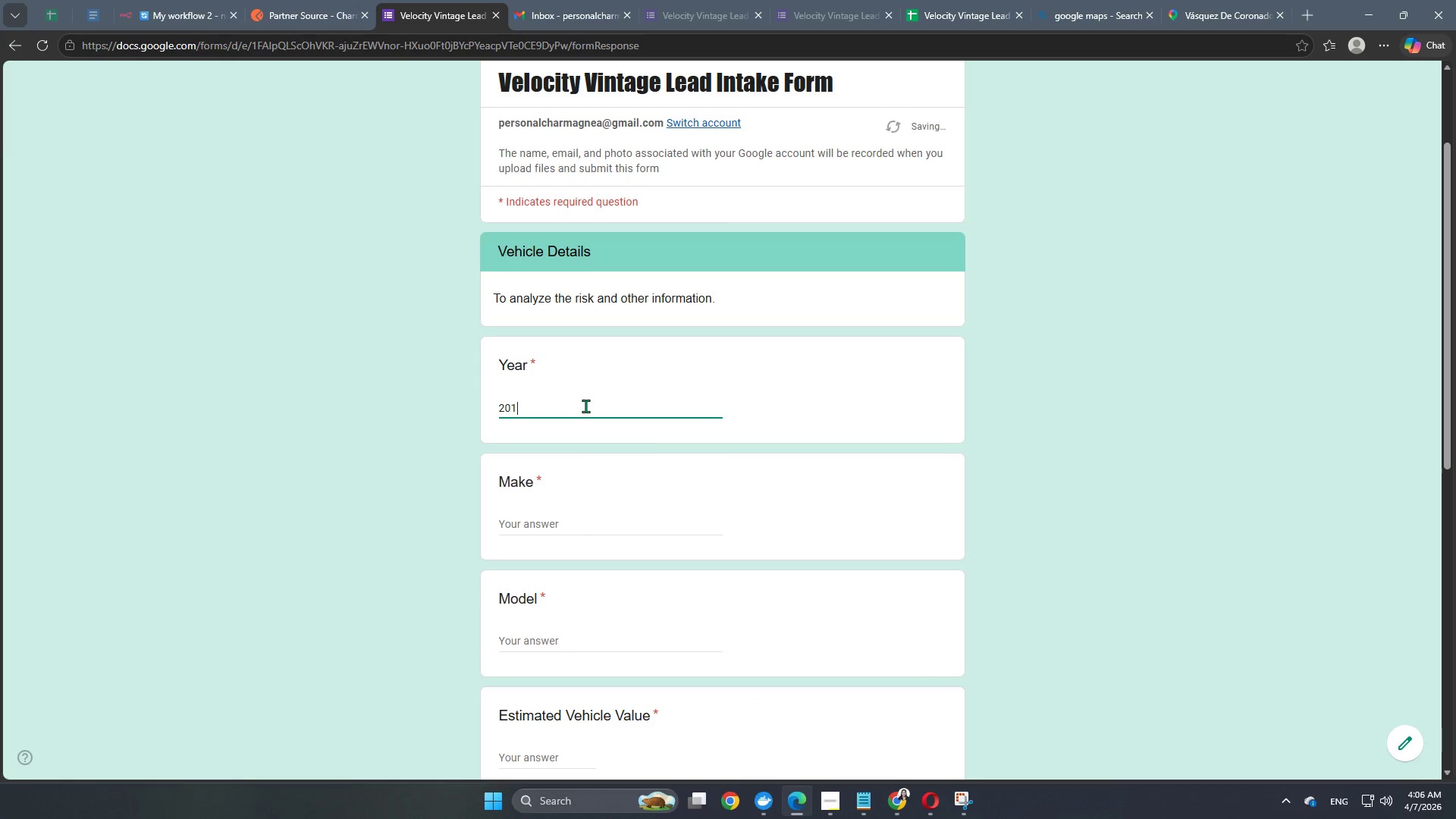 
key(Numpad1)
 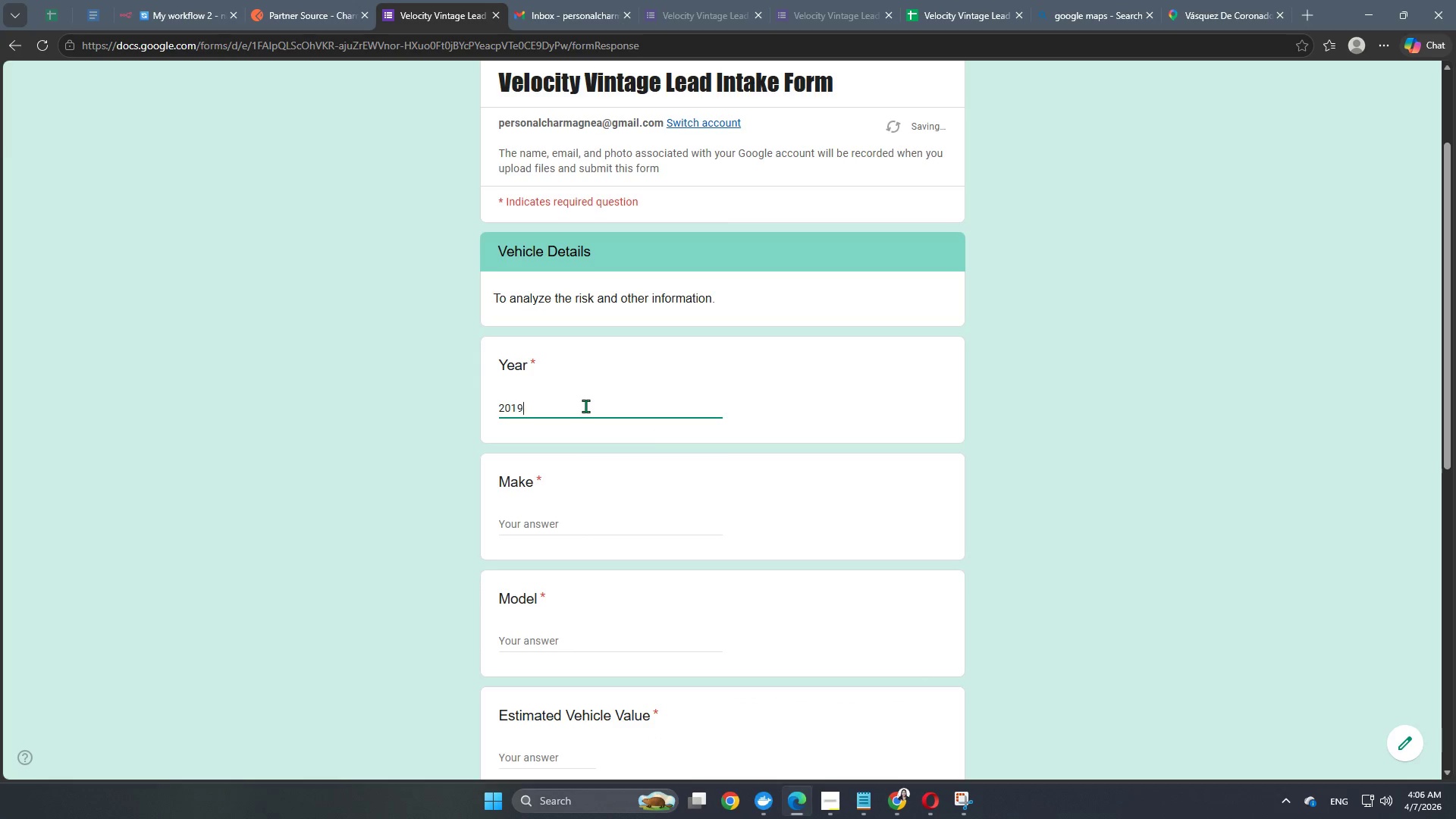 
key(Numpad9)
 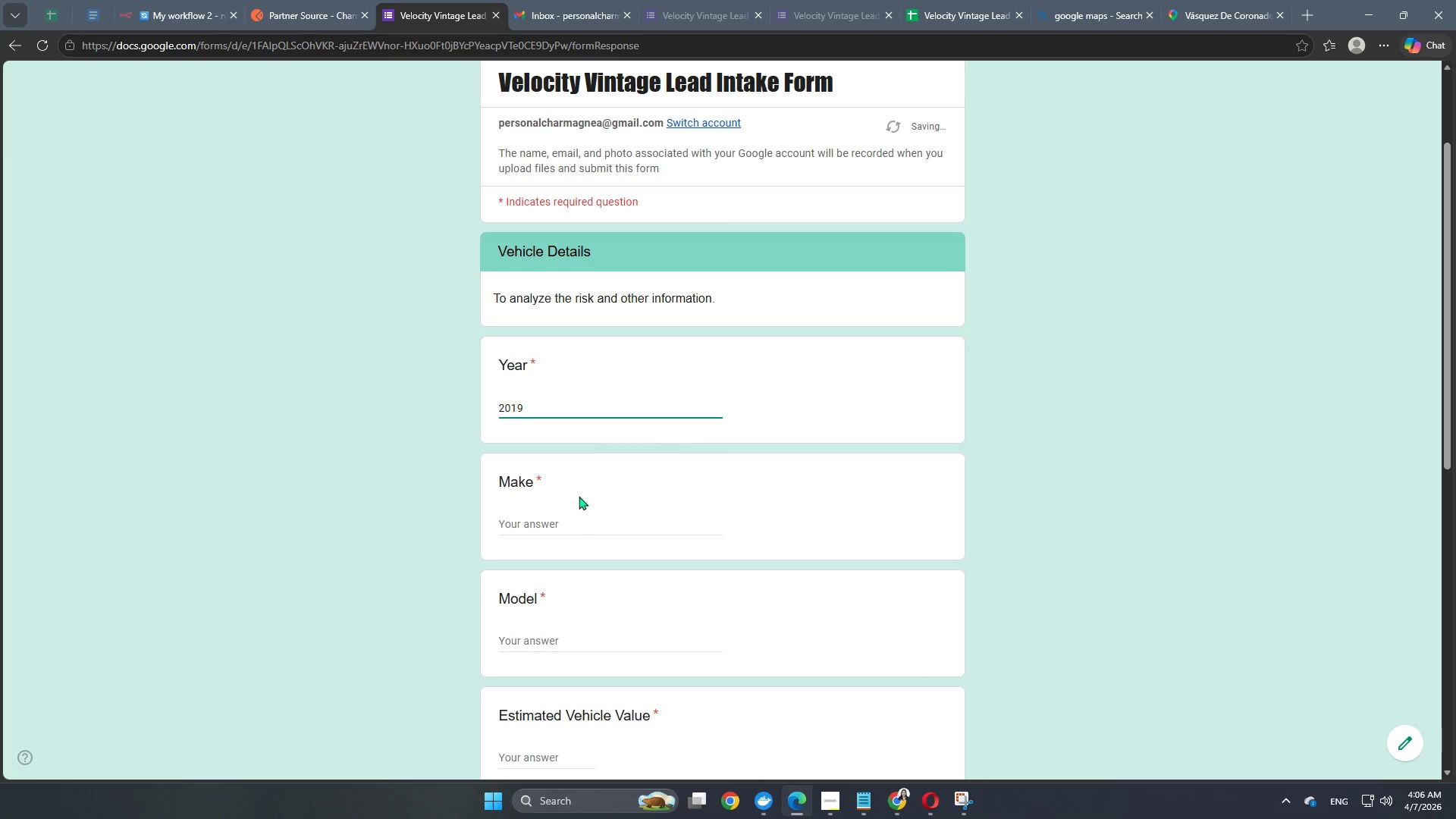 
left_click([574, 527])
 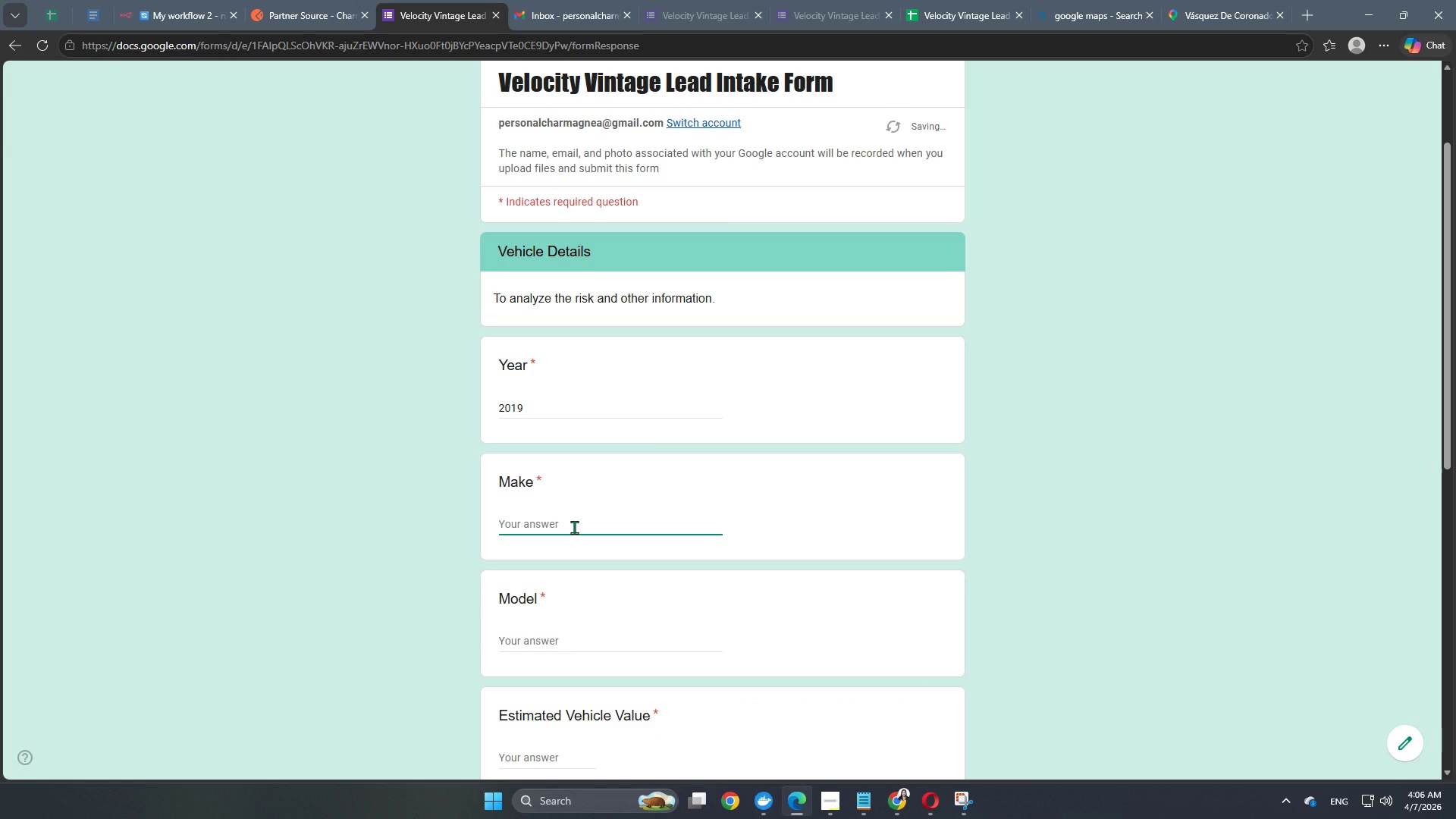 
type(Subaru)
 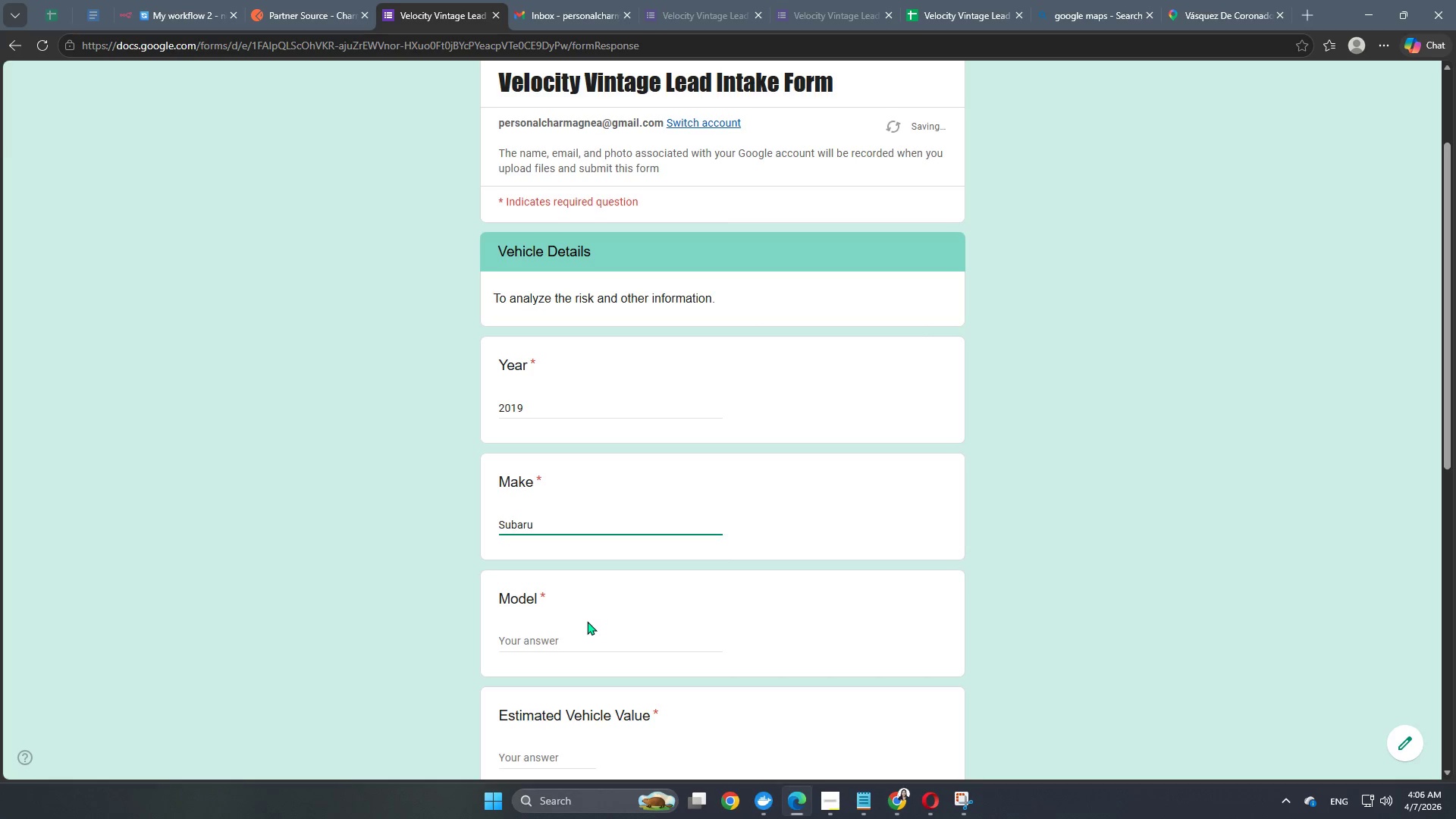 
double_click([562, 635])
 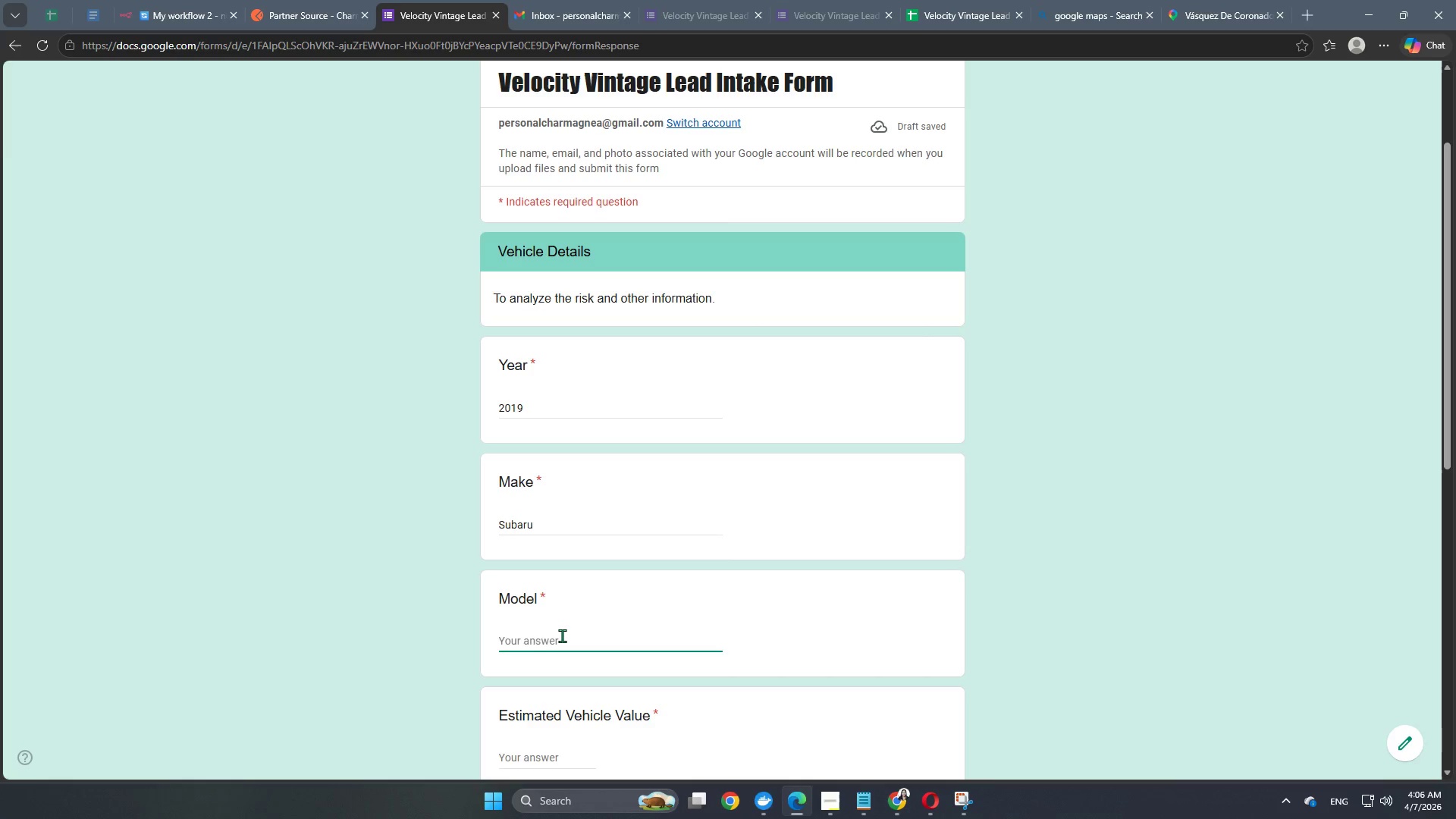 
key(Control+V)
 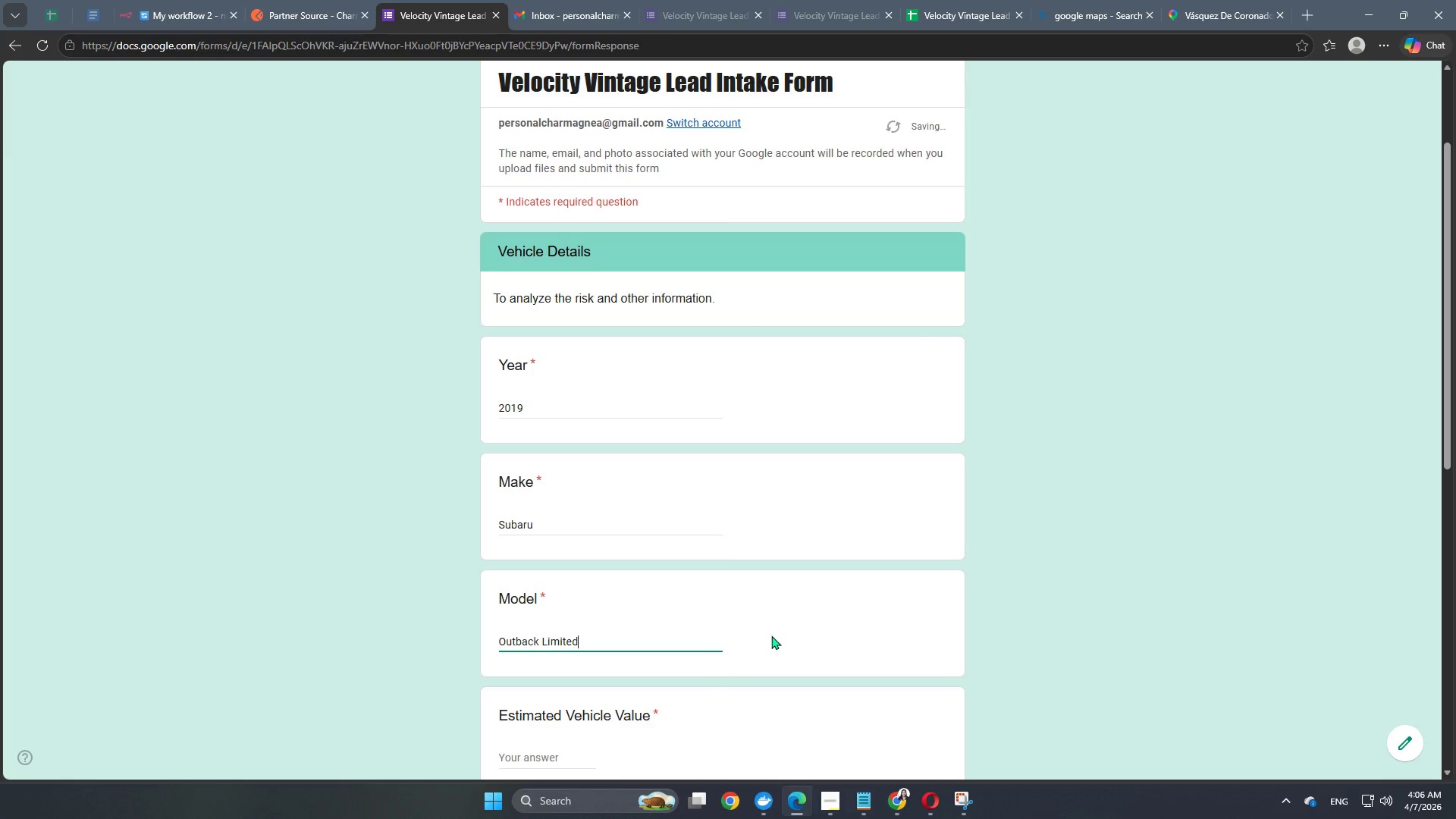 
scroll: coordinate [771, 635], scroll_direction: down, amount: 3.0
 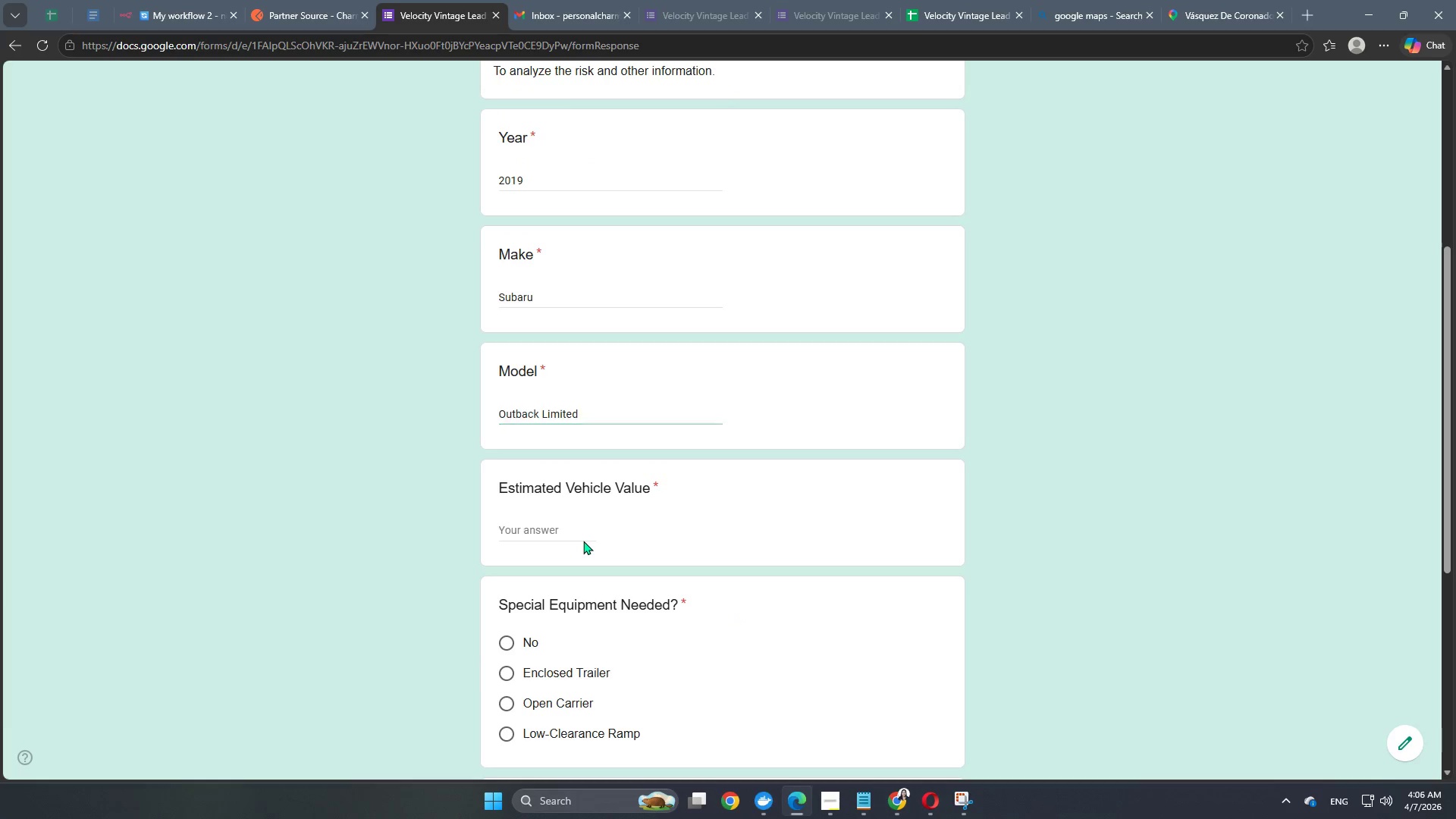 
double_click([588, 530])
 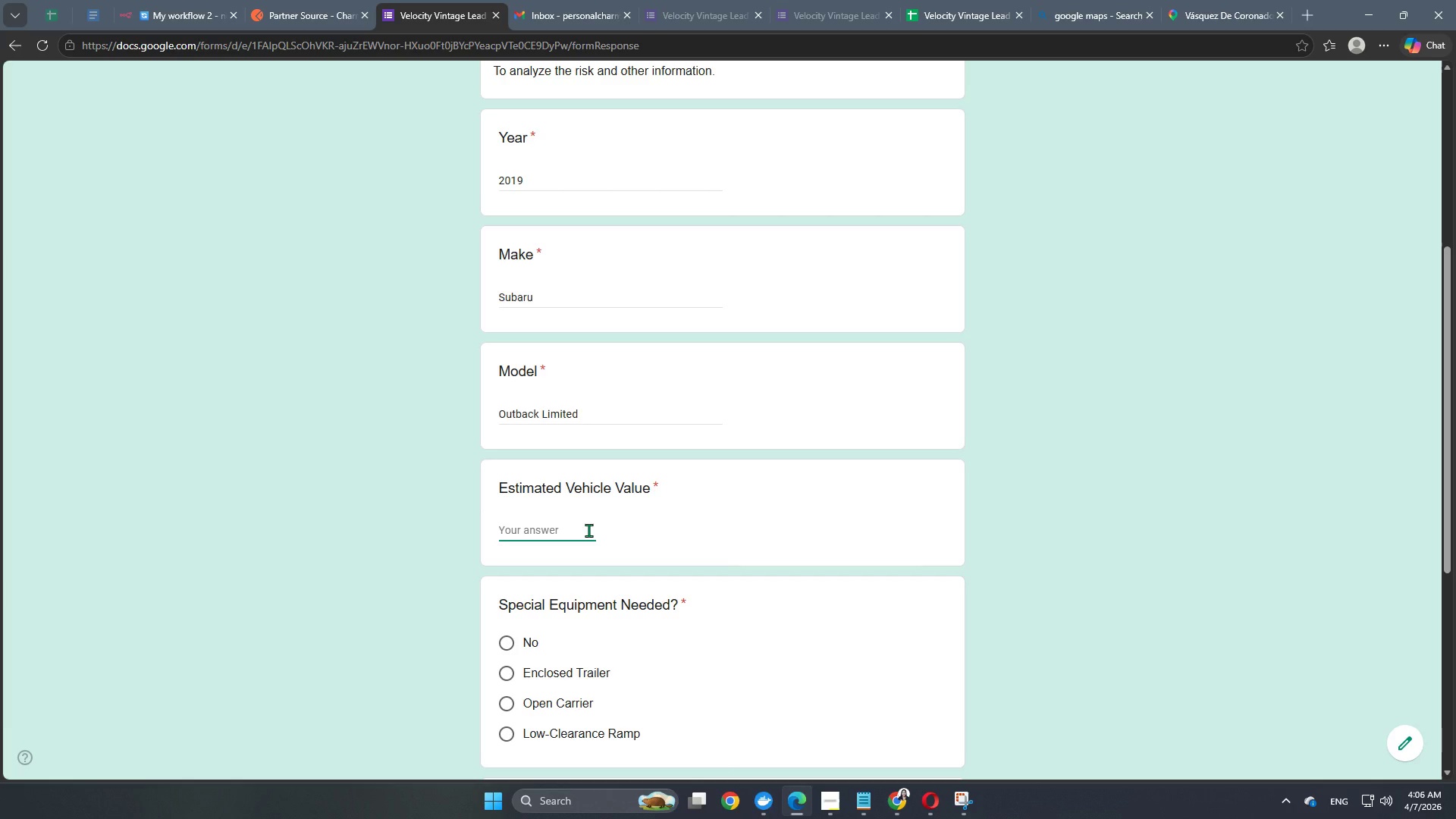 
wait(6.41)
 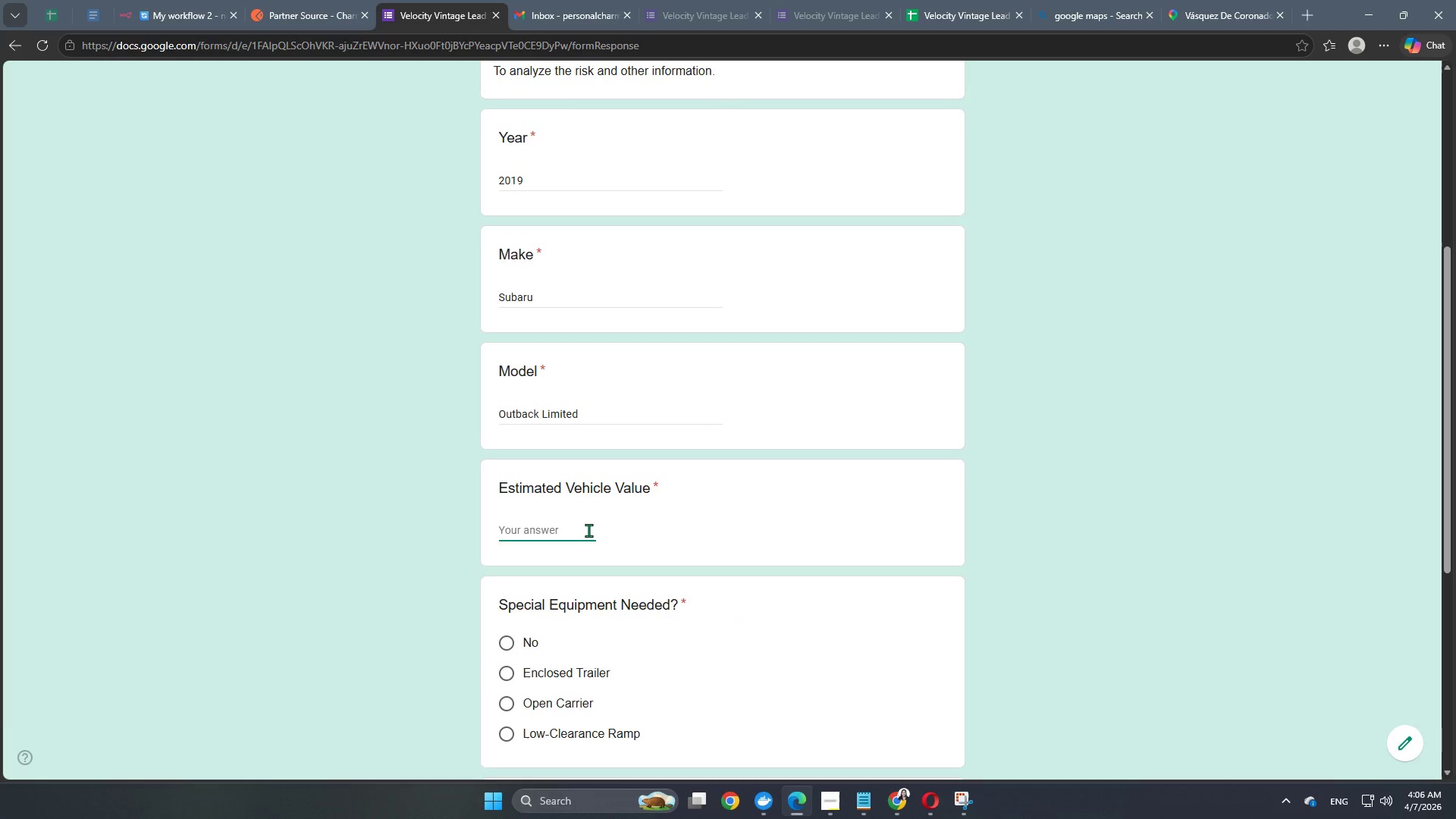 
key(Numpad9)
 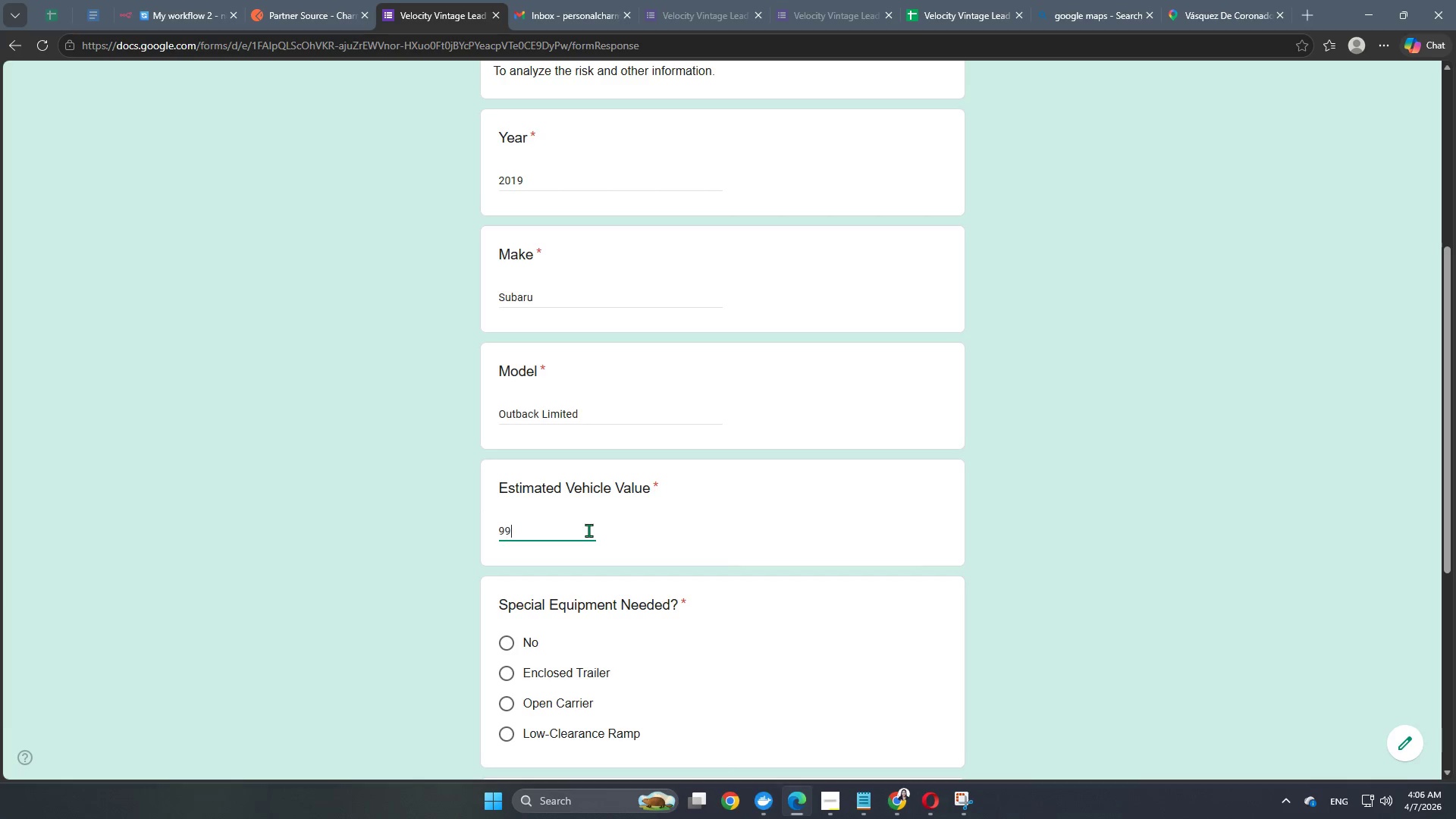 
key(Numpad9)
 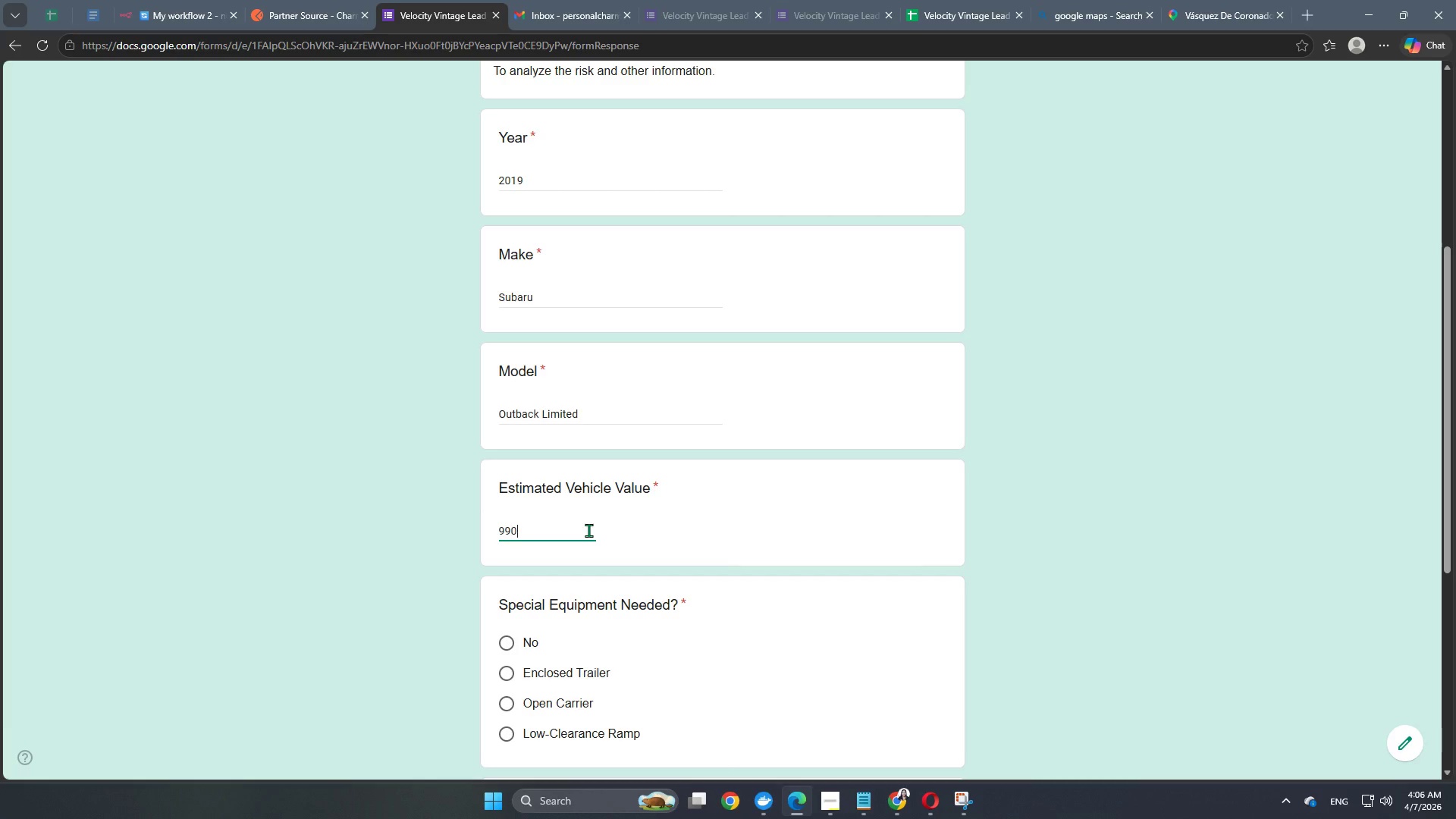 
key(Numpad0)
 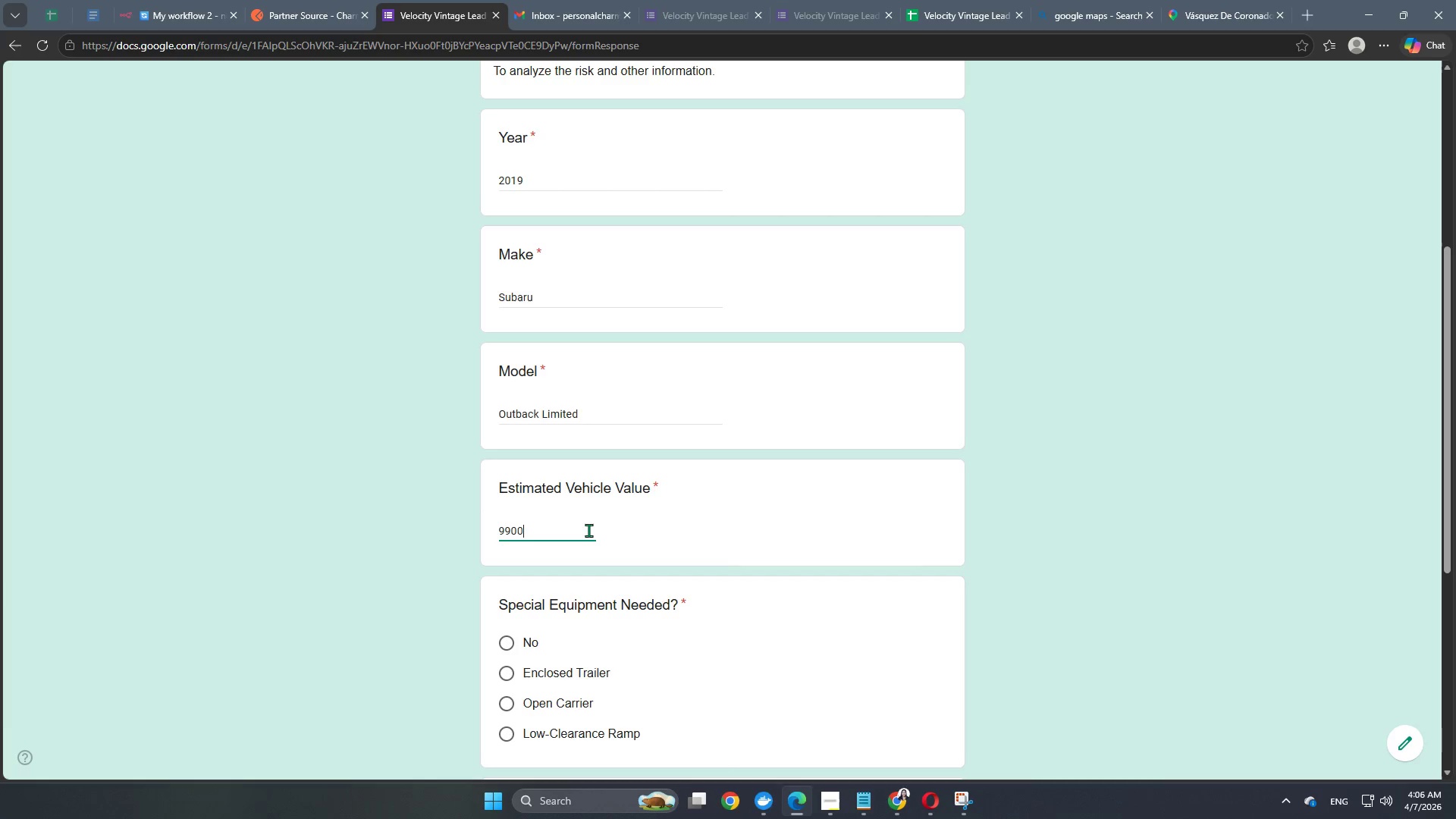 
key(Numpad0)
 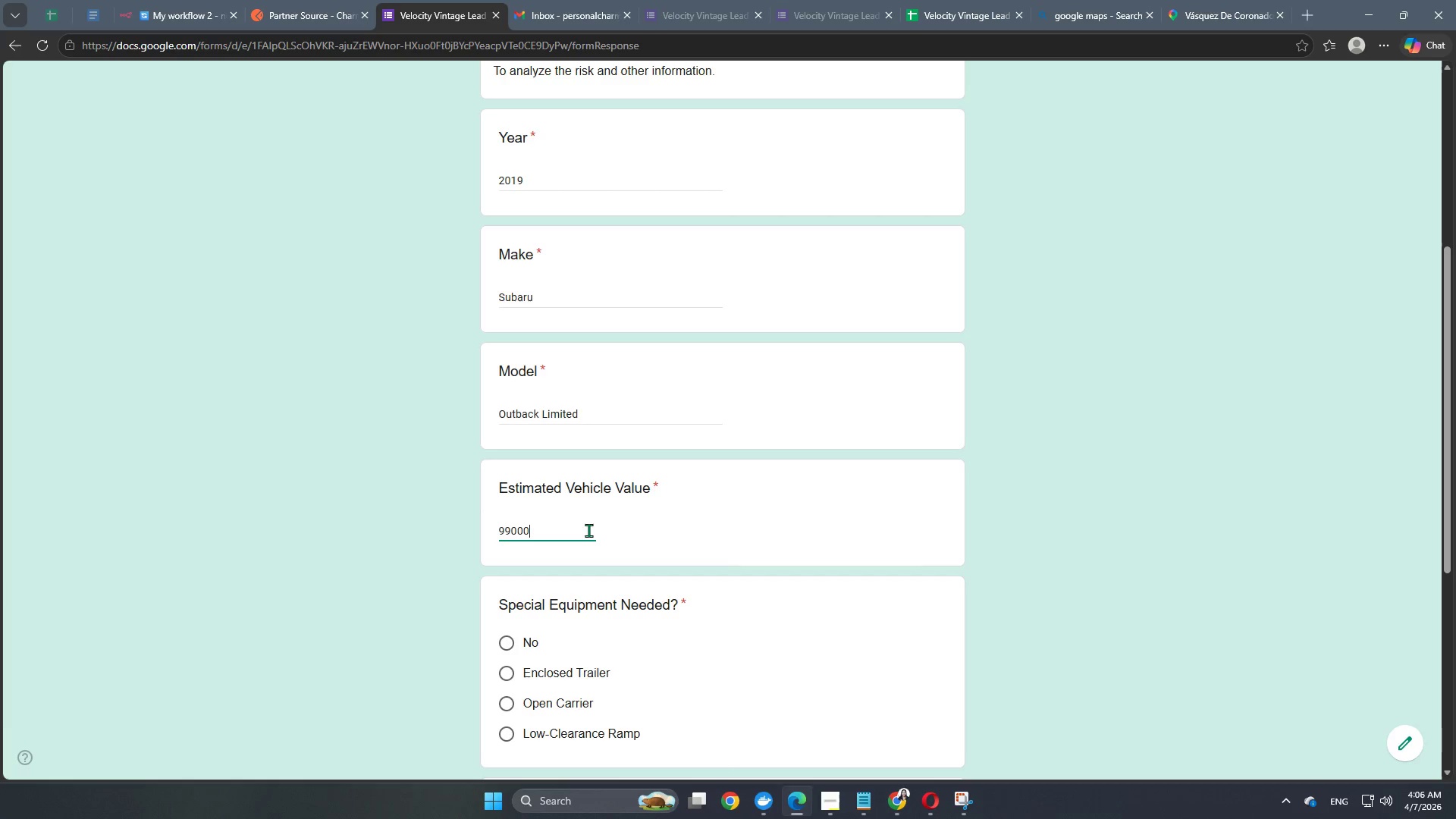 
key(Numpad0)
 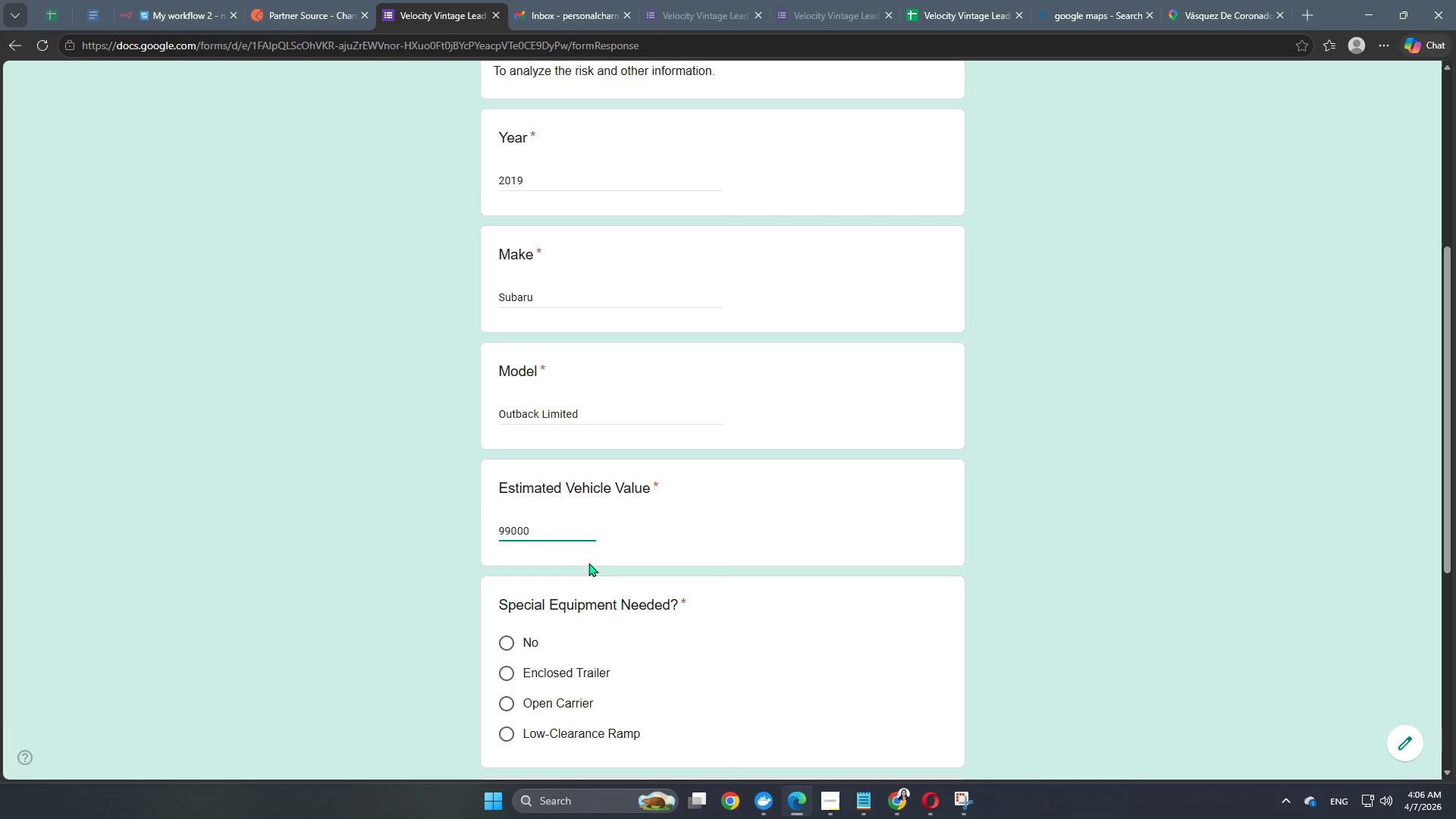 
scroll: coordinate [587, 571], scroll_direction: down, amount: 3.0
 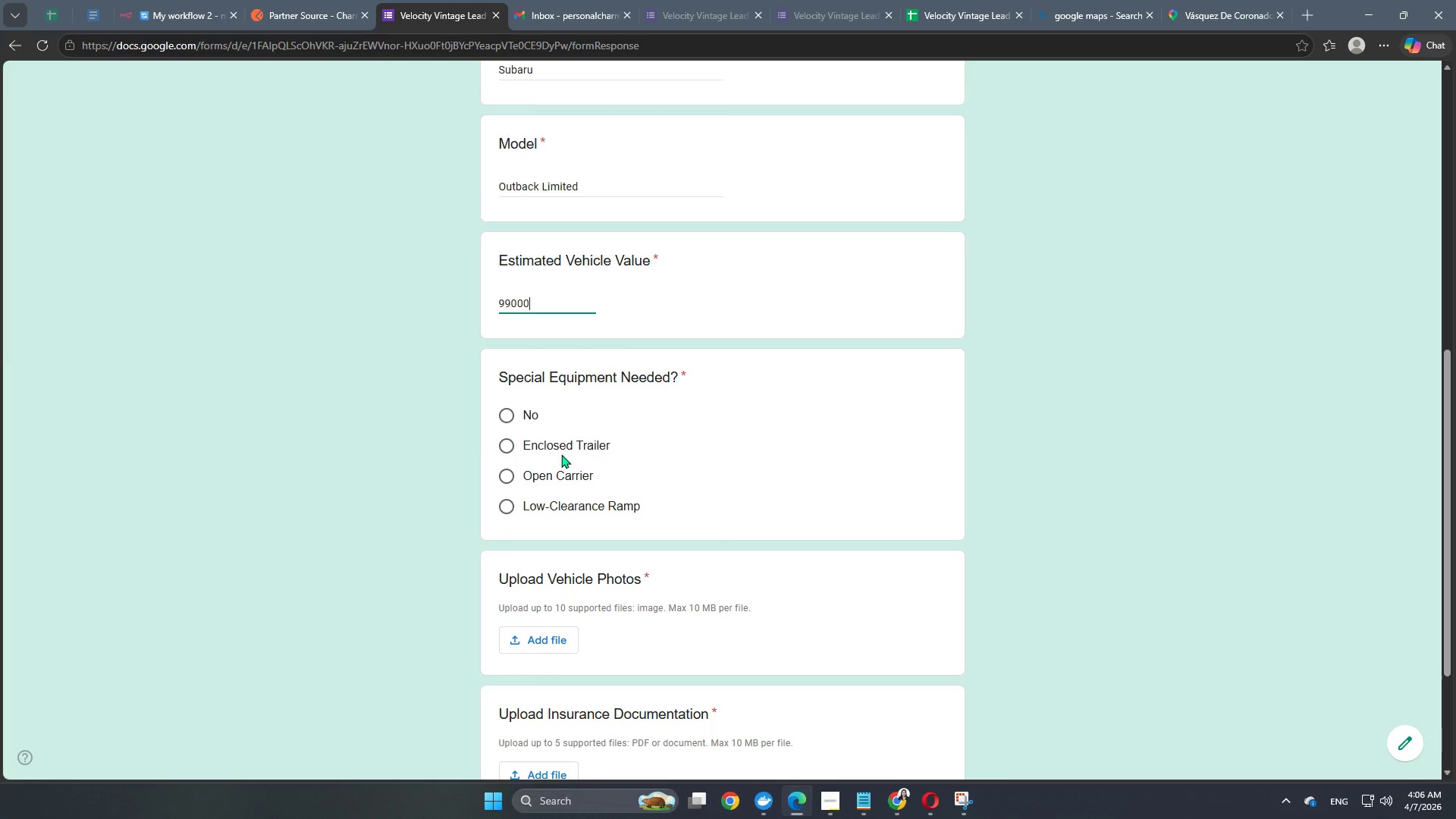 
left_click([564, 447])
 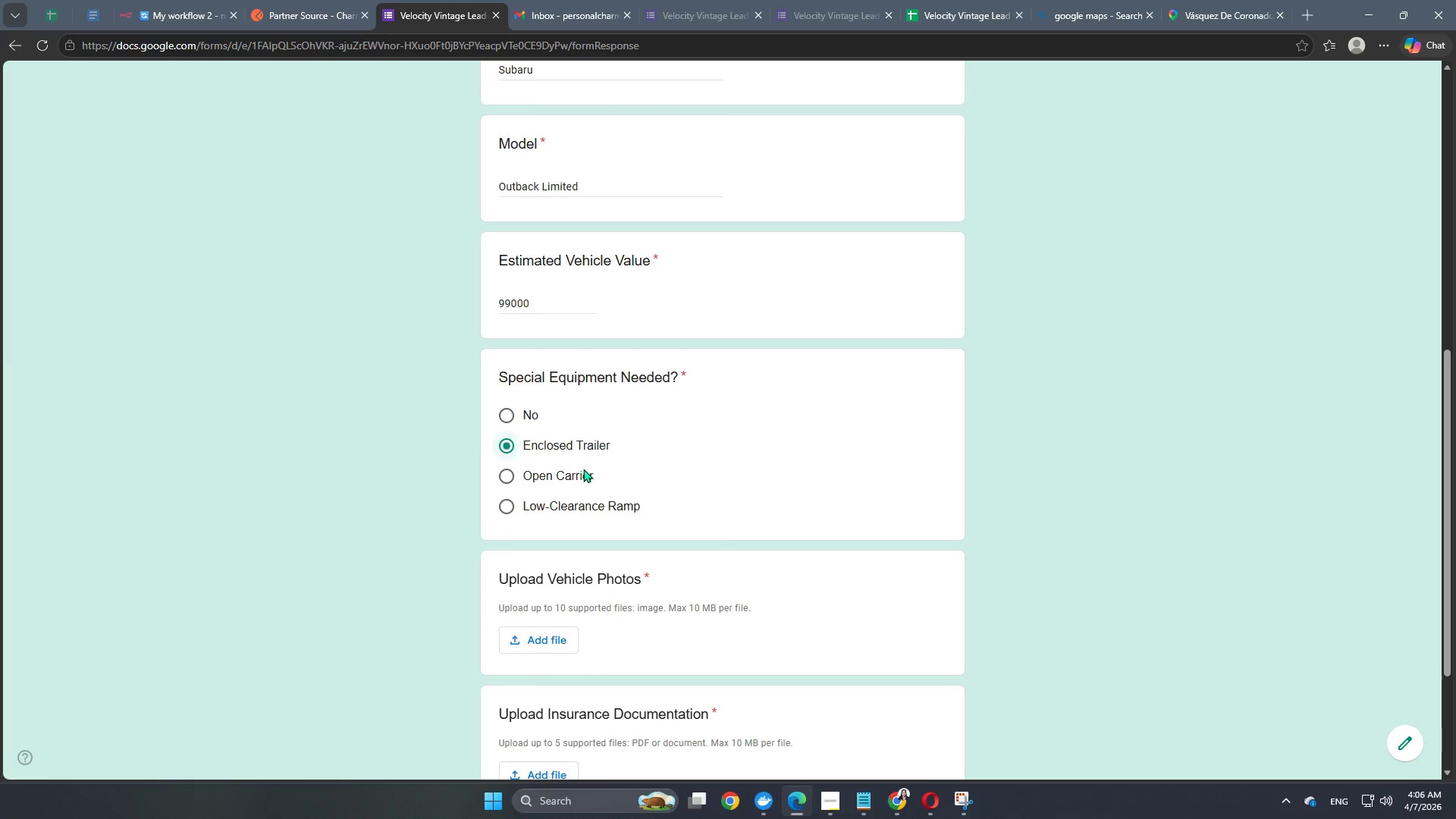 
scroll: coordinate [610, 485], scroll_direction: down, amount: 3.0
 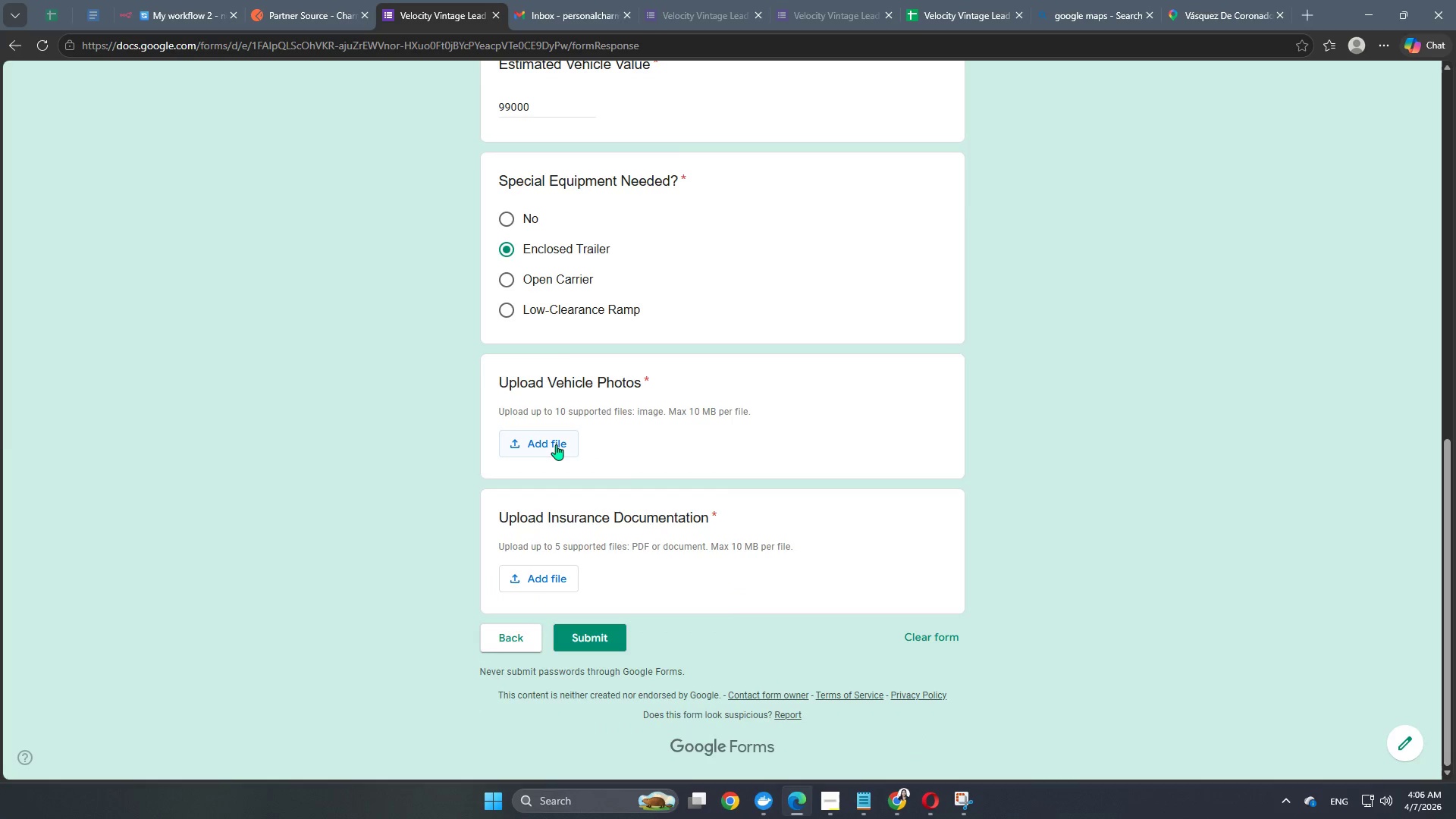 
left_click([556, 444])
 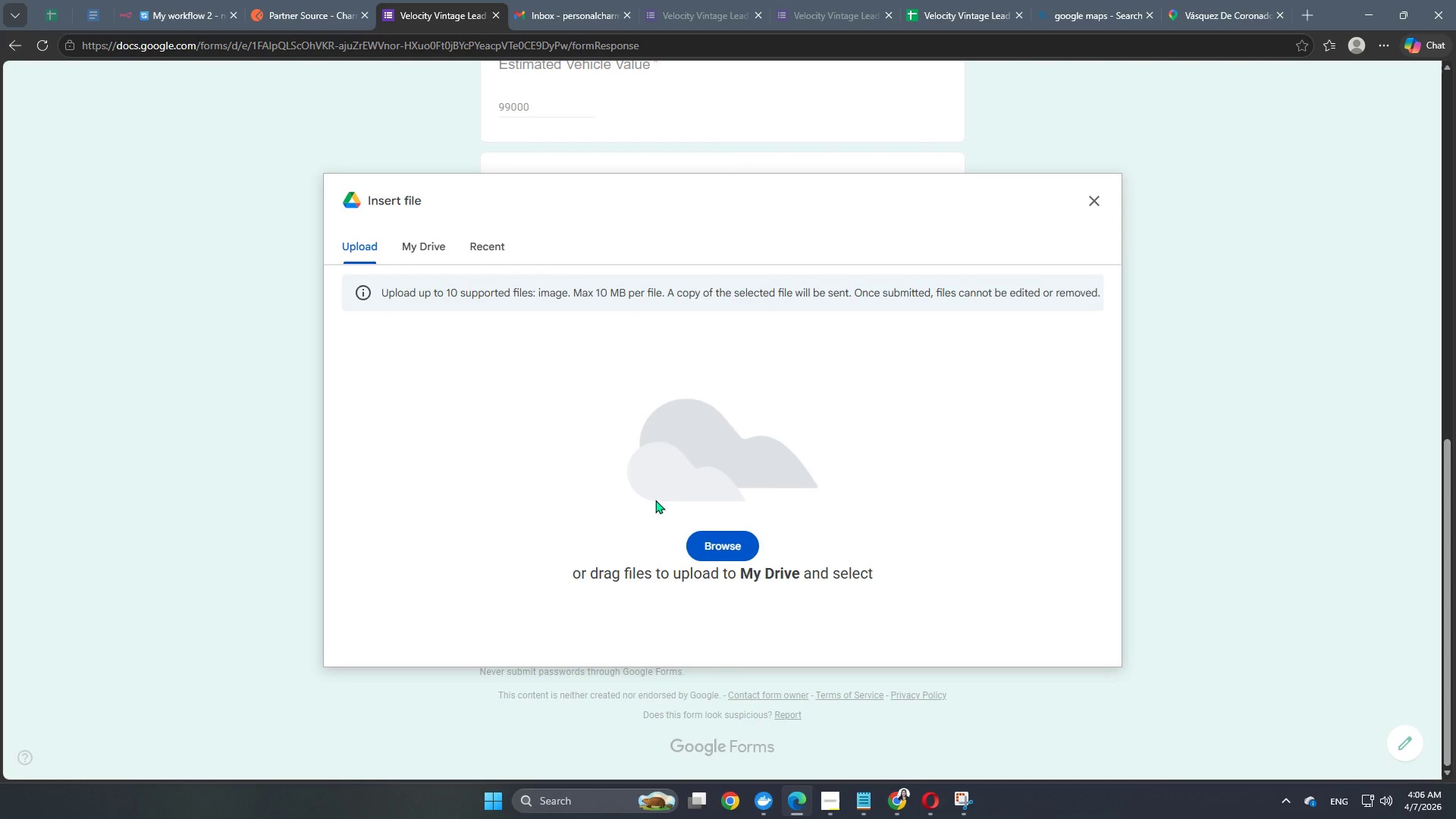 
left_click([730, 551])
 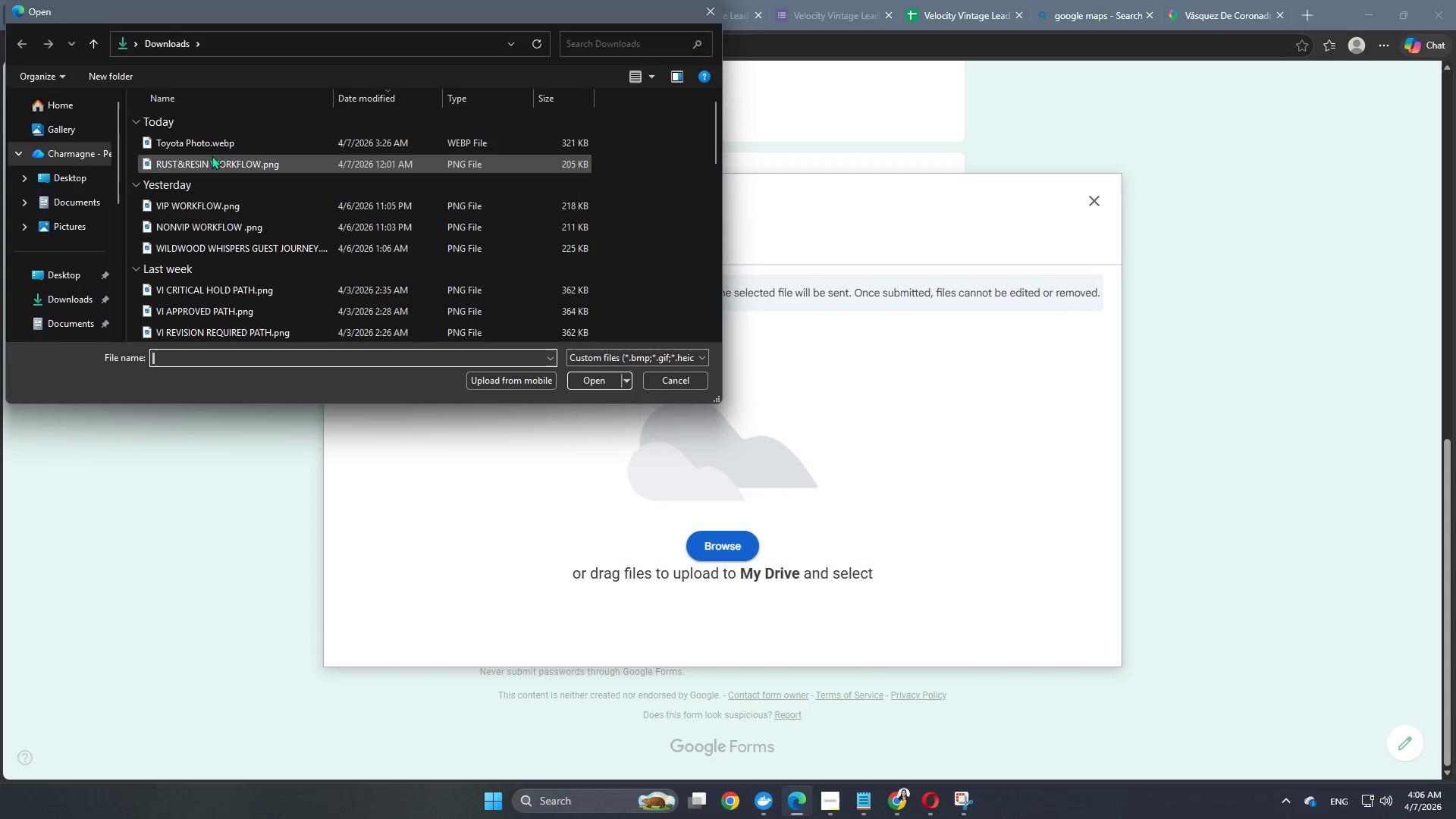 
wait(5.34)
 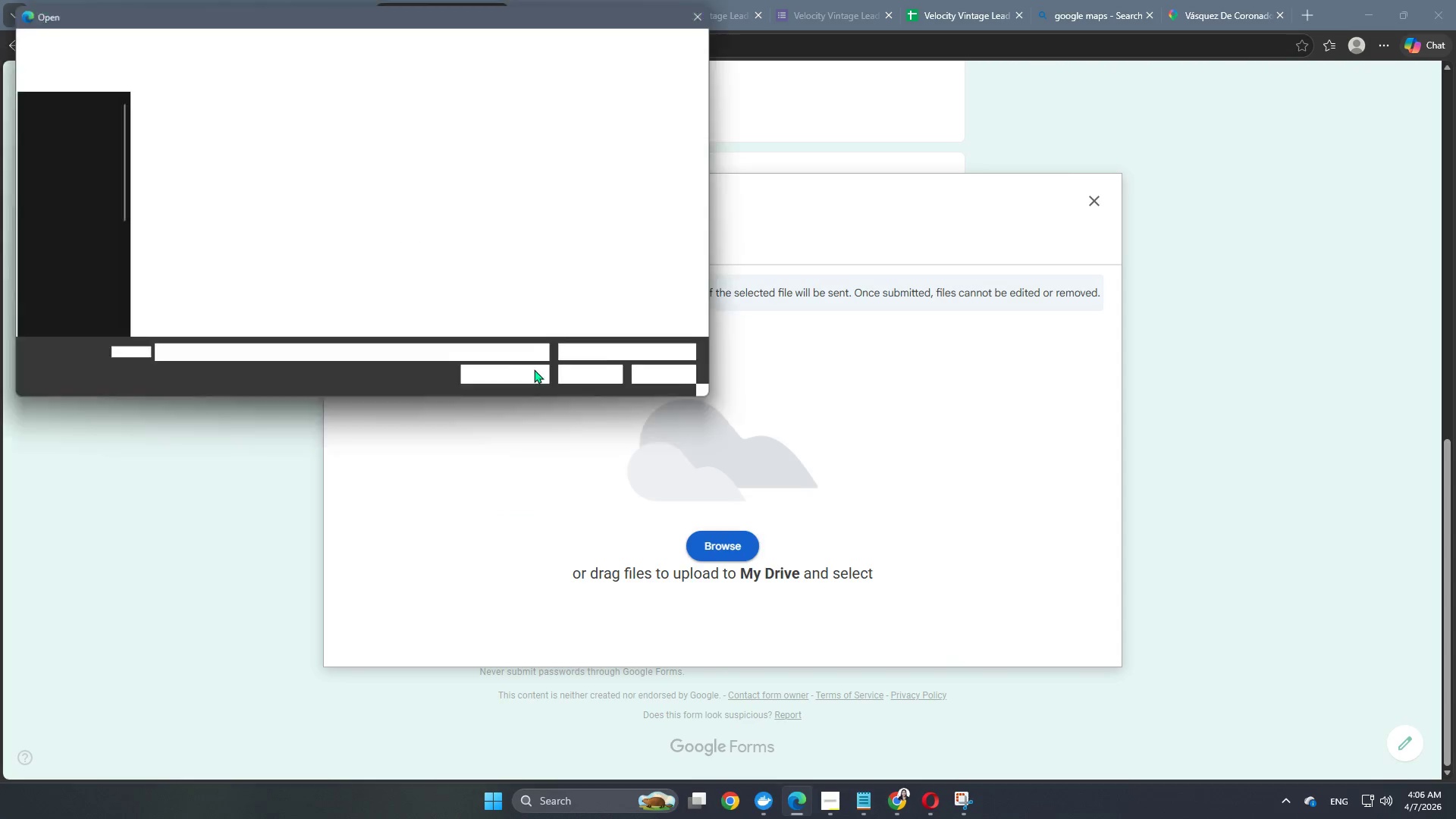 
left_click([231, 138])
 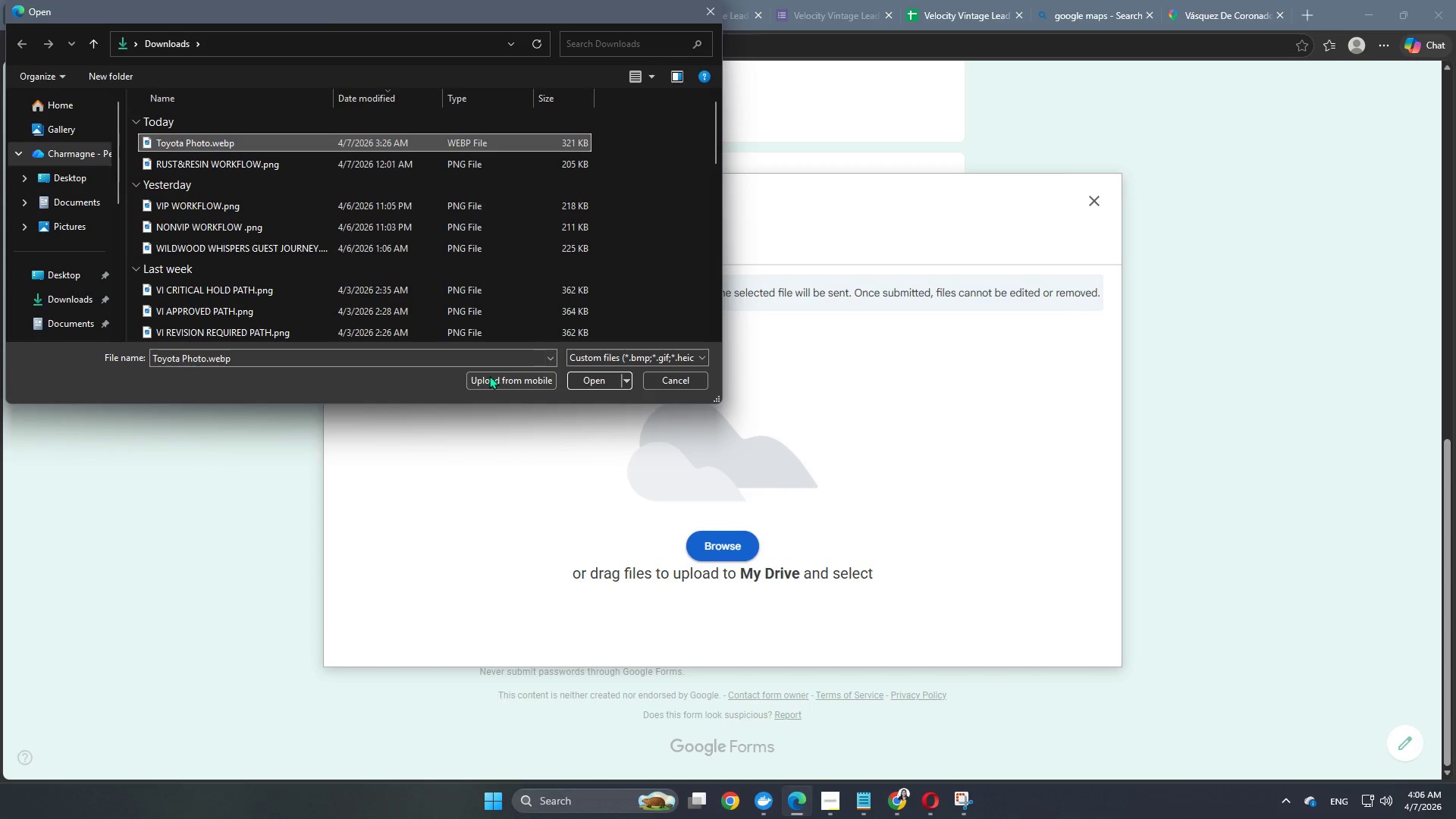 
left_click([490, 381])
 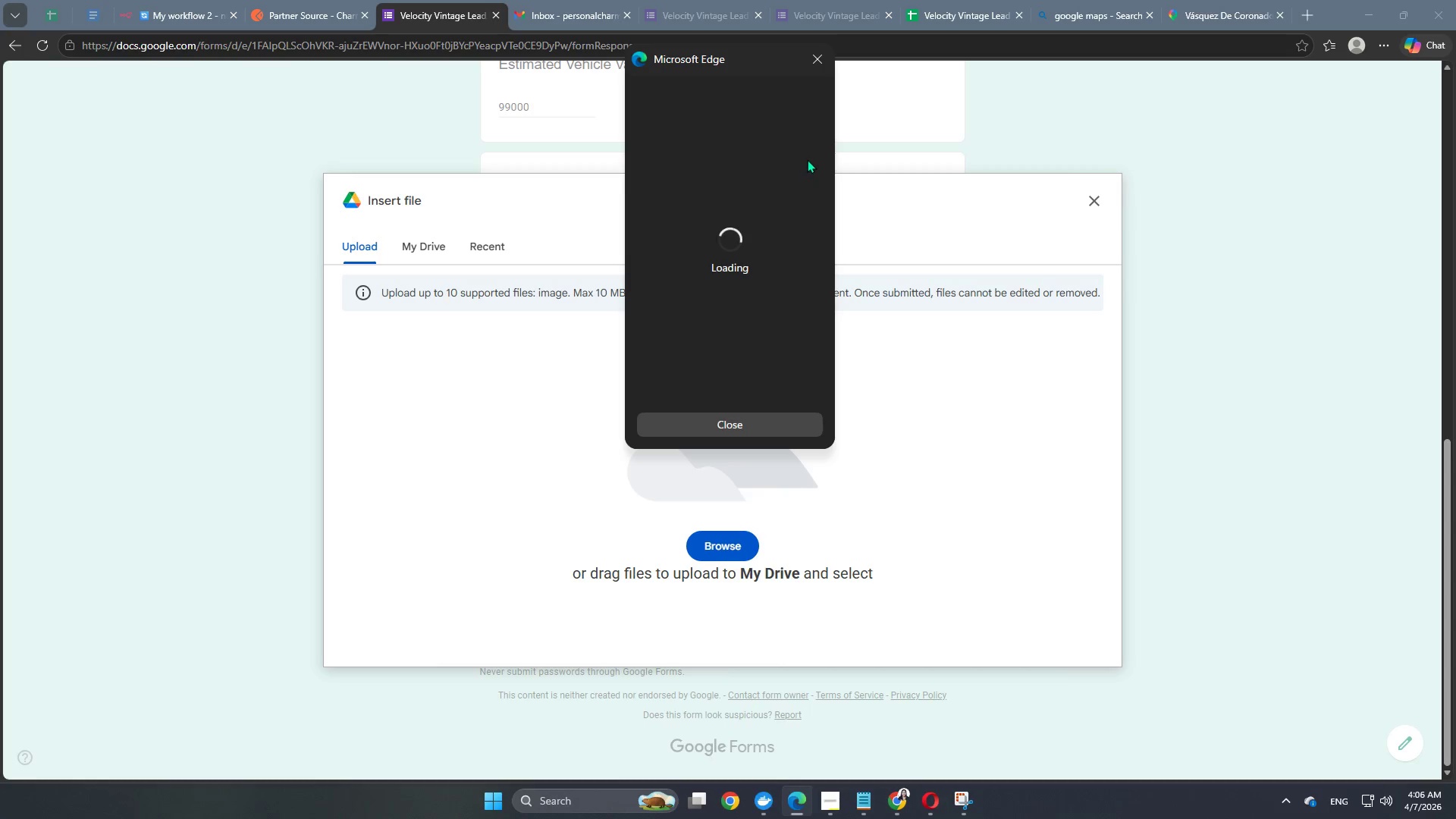 
left_click([815, 52])
 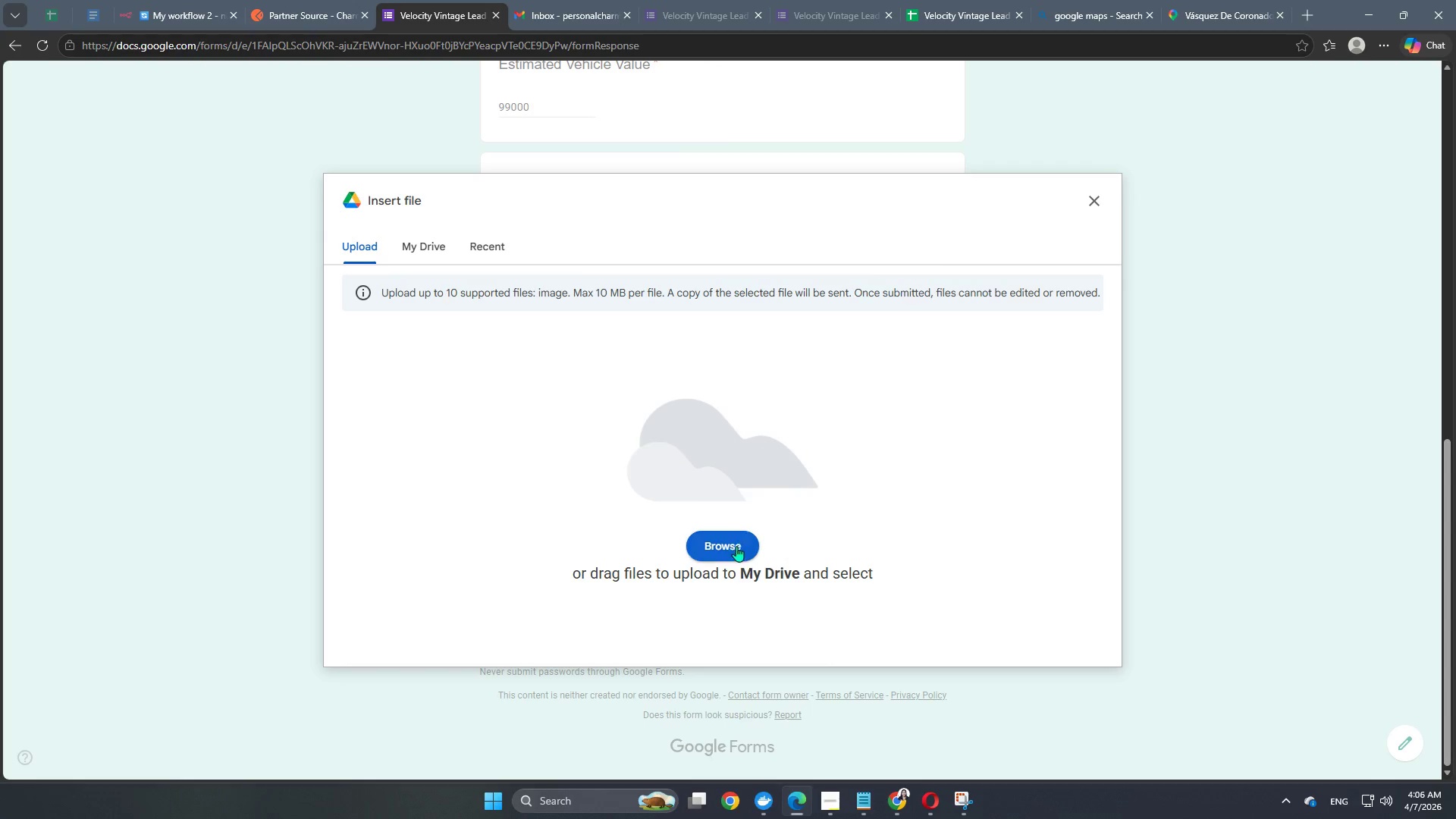 
left_click([733, 545])
 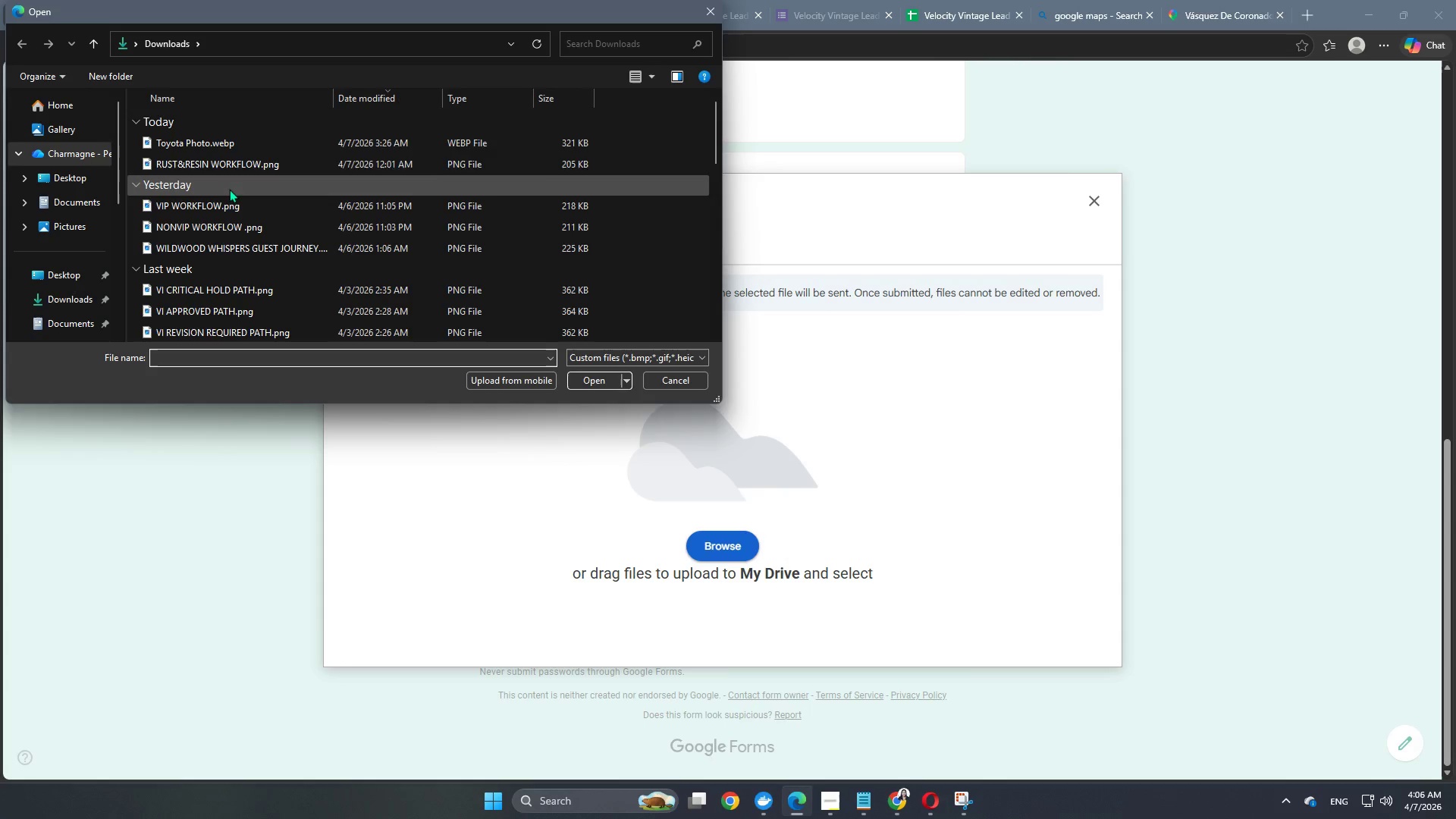 
left_click([216, 143])
 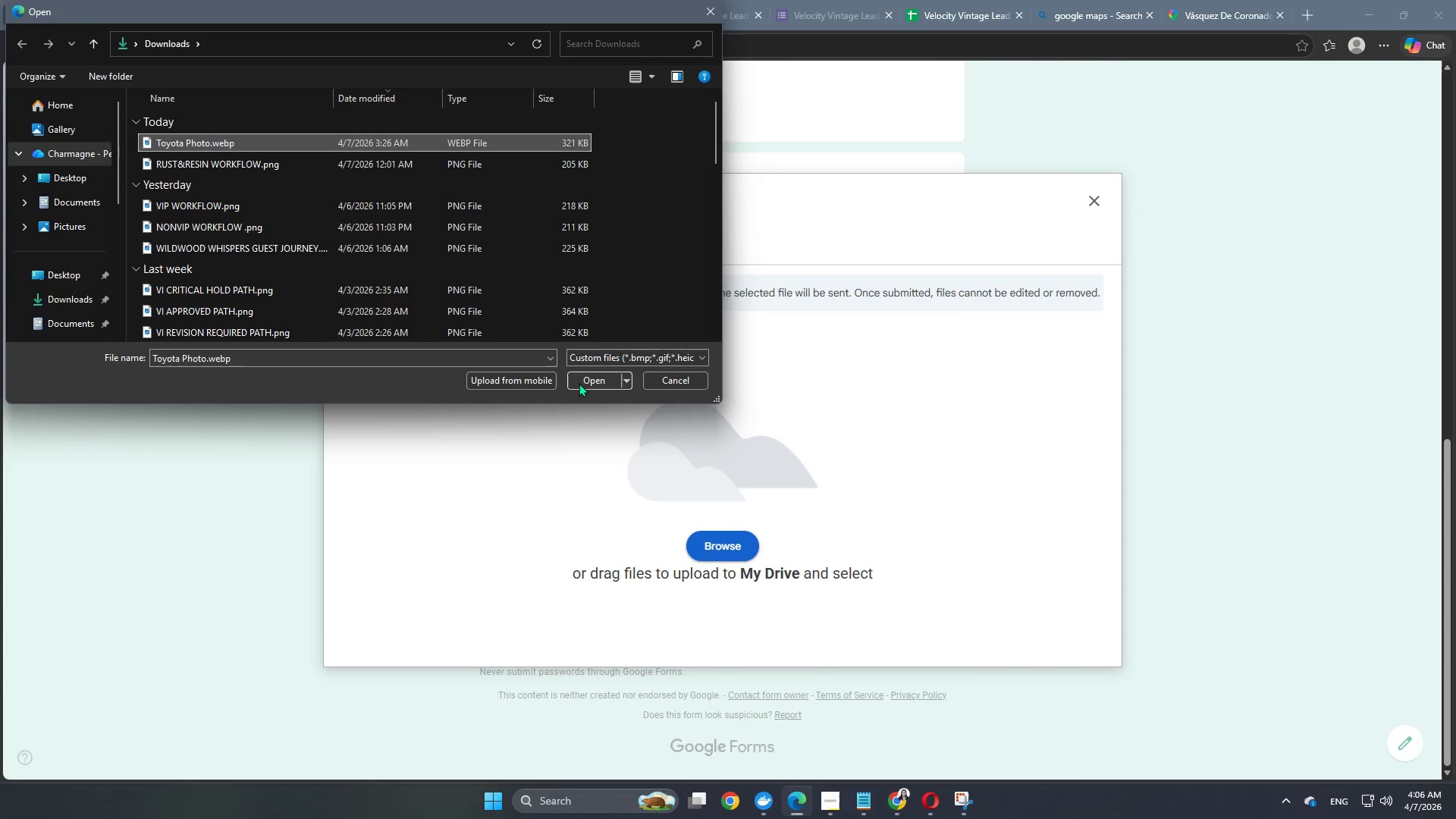 
left_click([594, 383])
 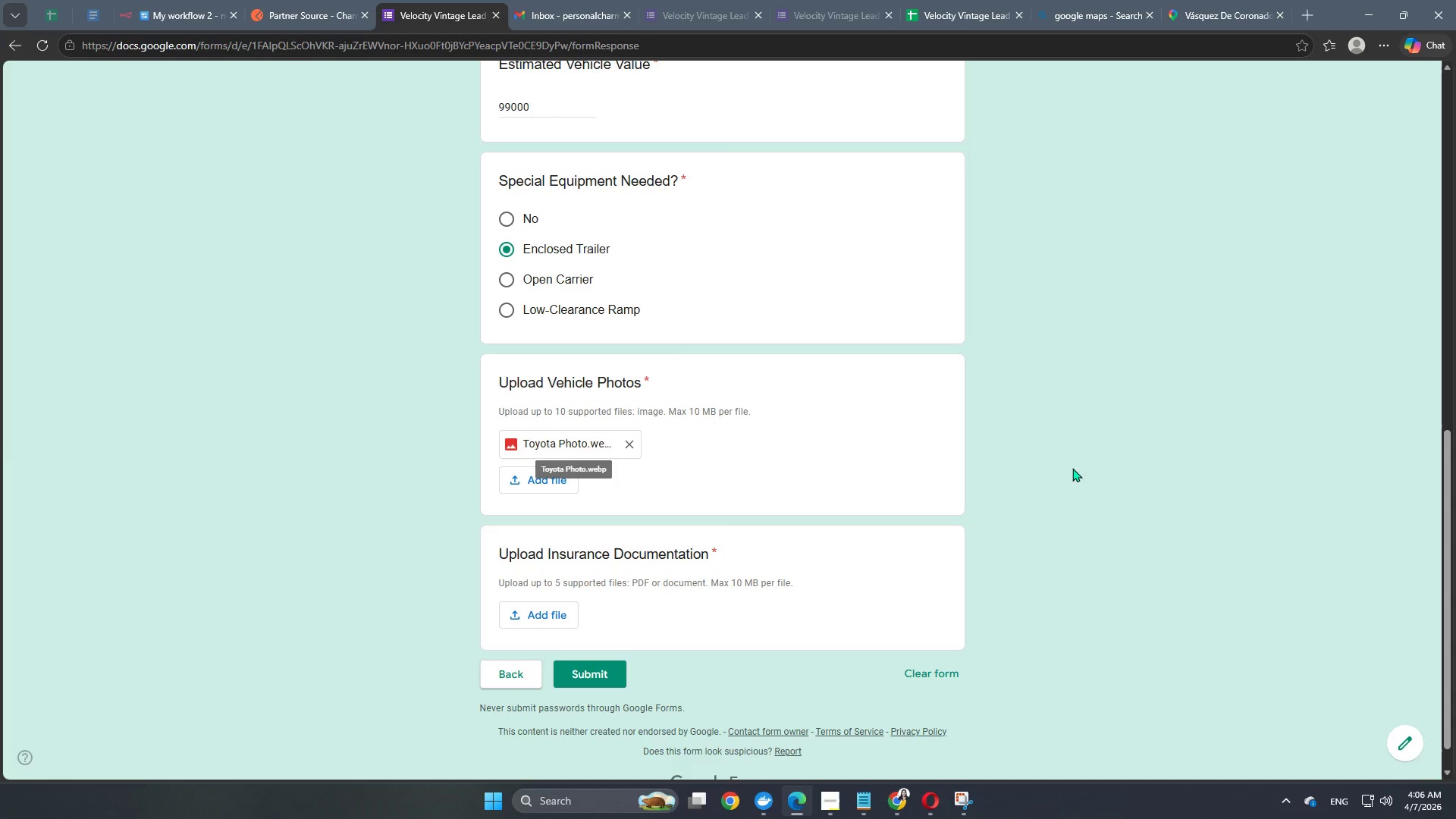 
wait(6.28)
 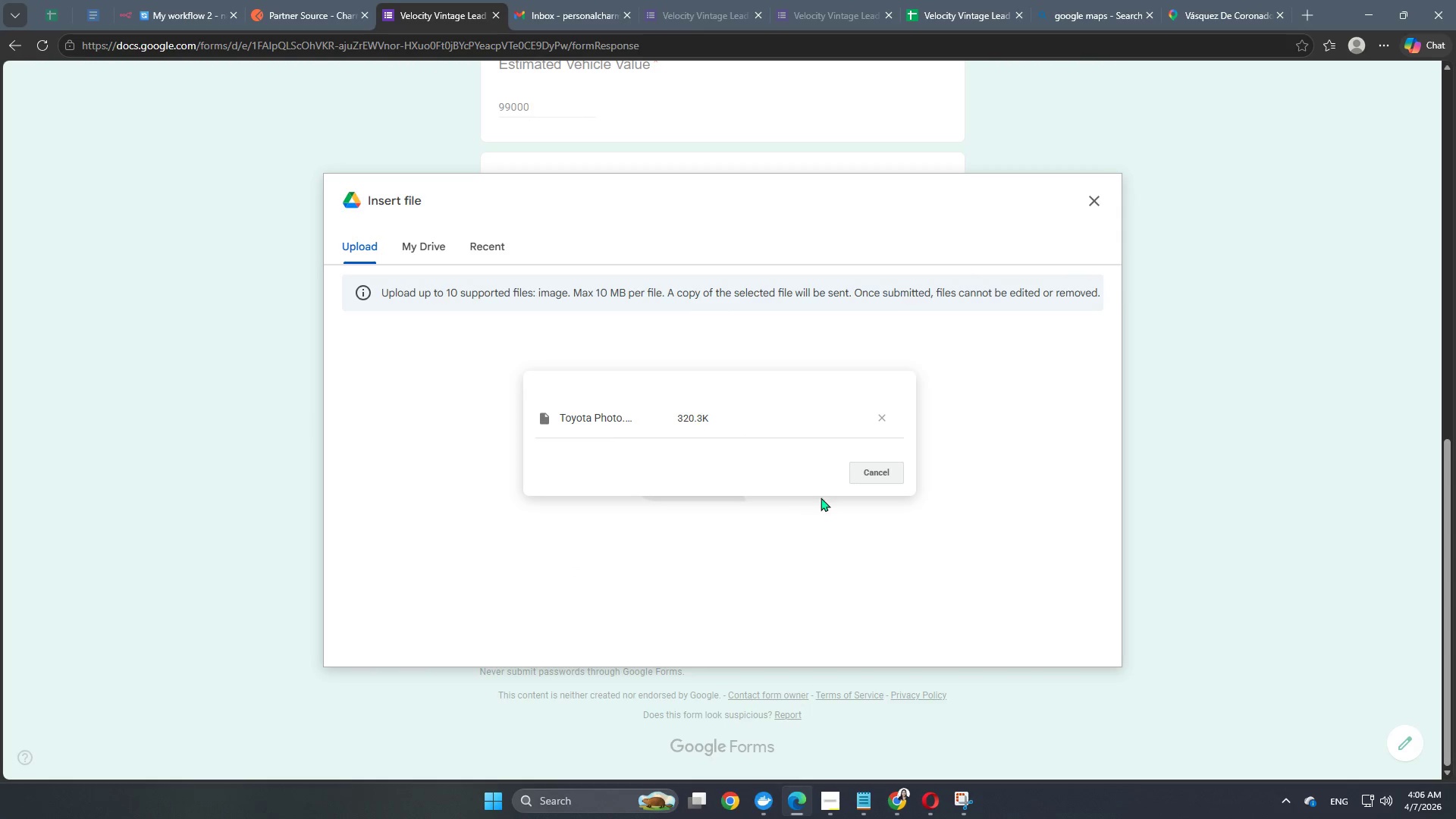 
left_click([547, 610])
 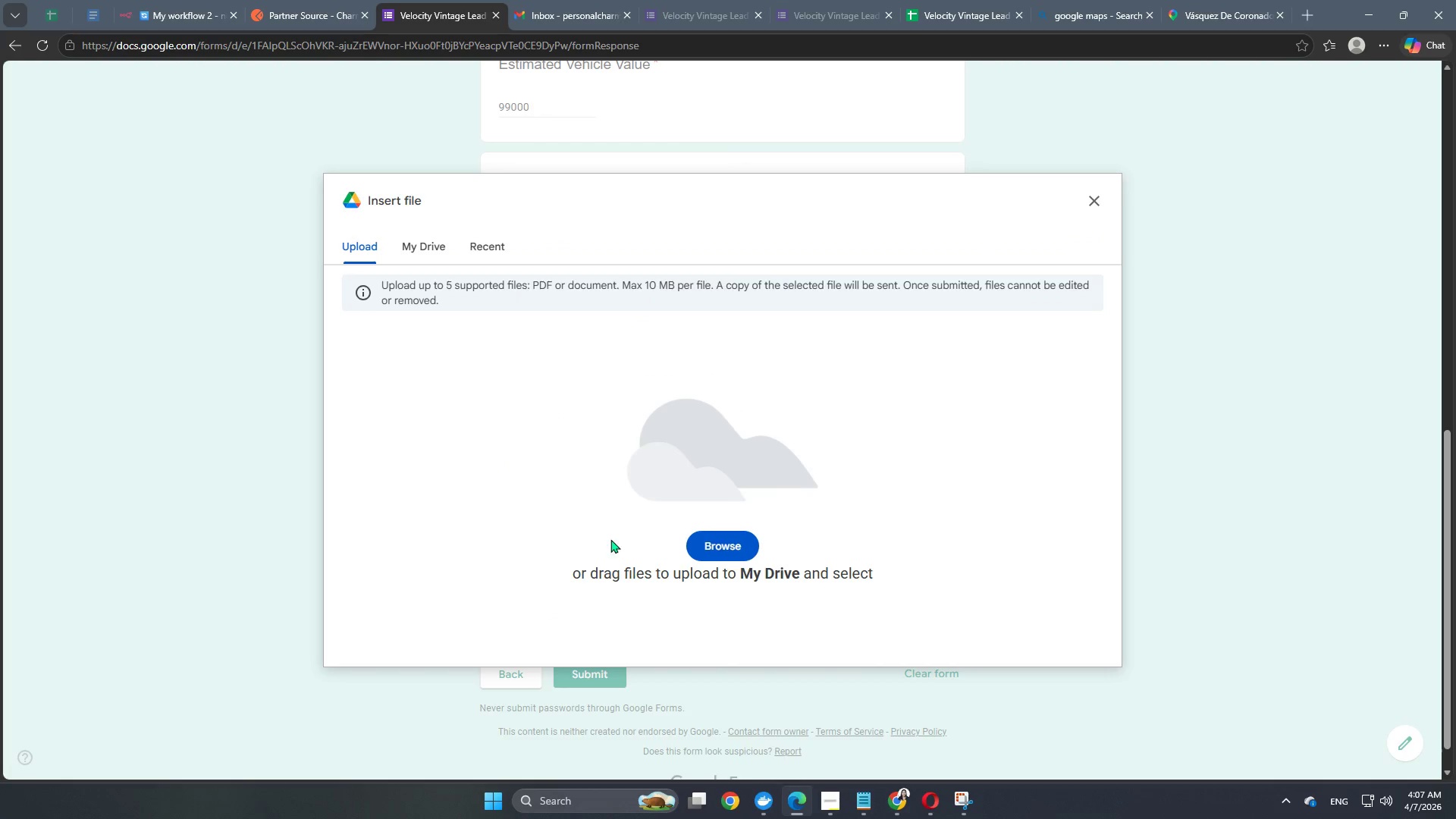 
left_click([725, 548])
 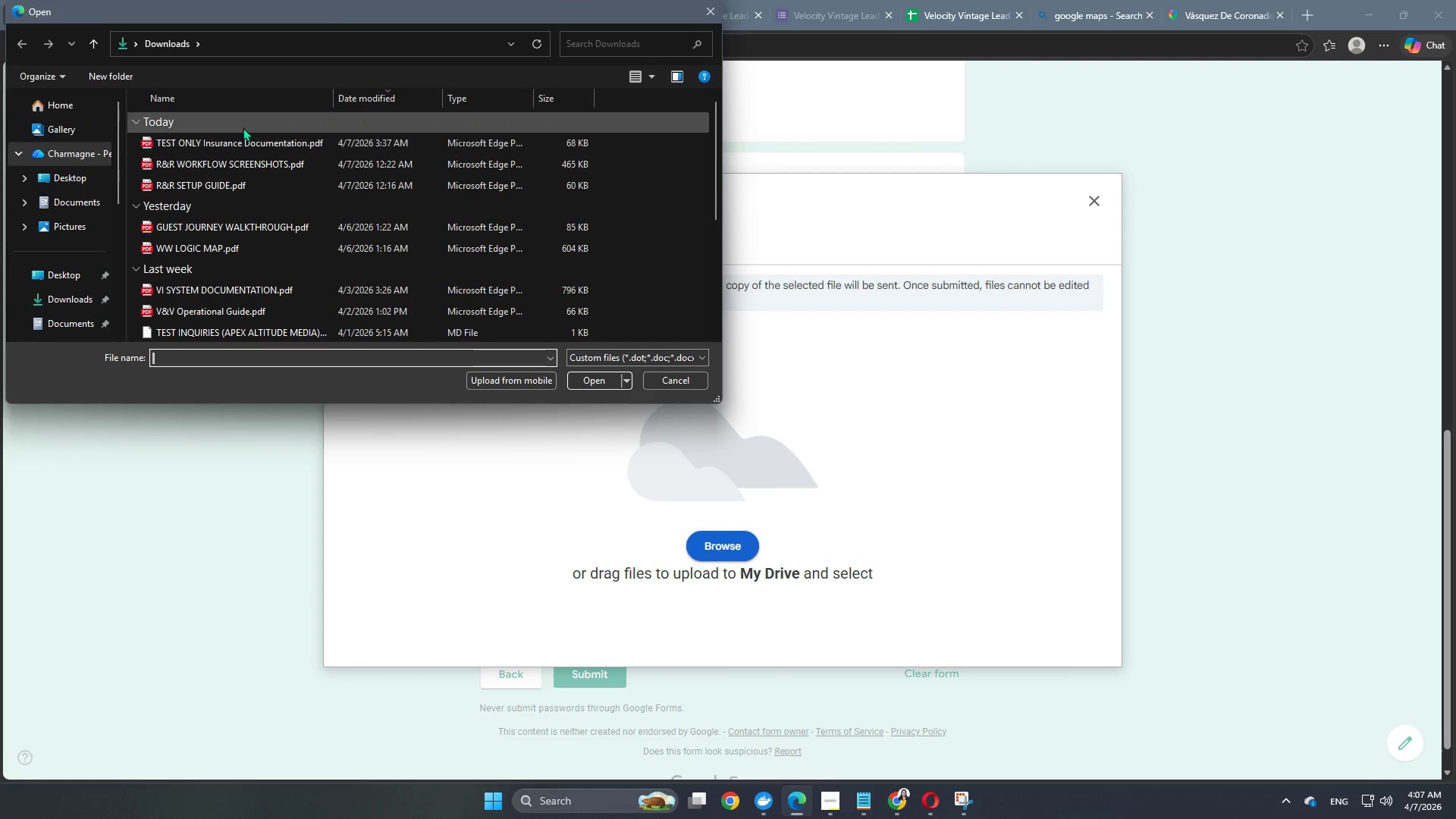 
scroll: coordinate [261, 256], scroll_direction: up, amount: 1.0
 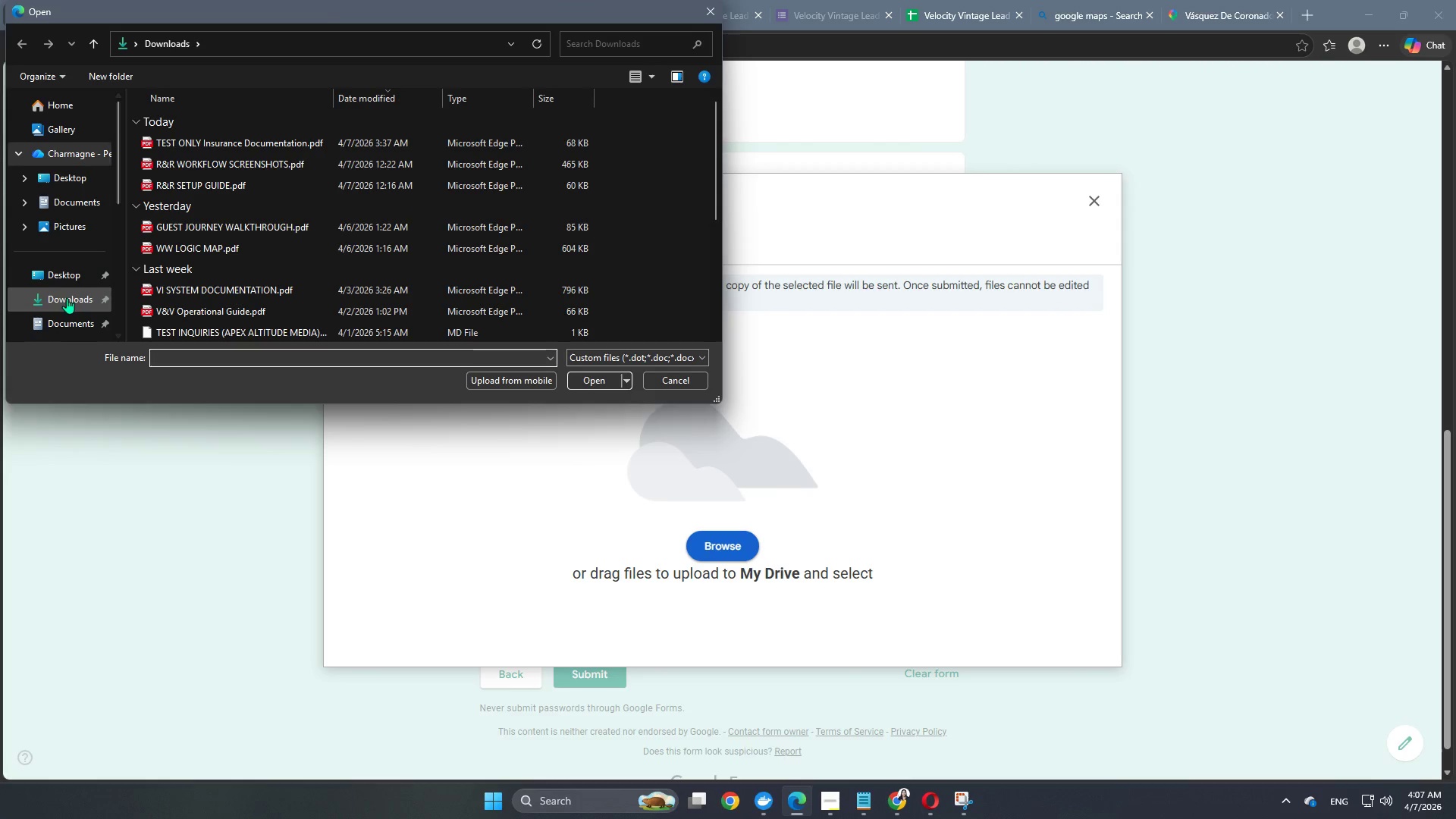 
left_click([67, 299])
 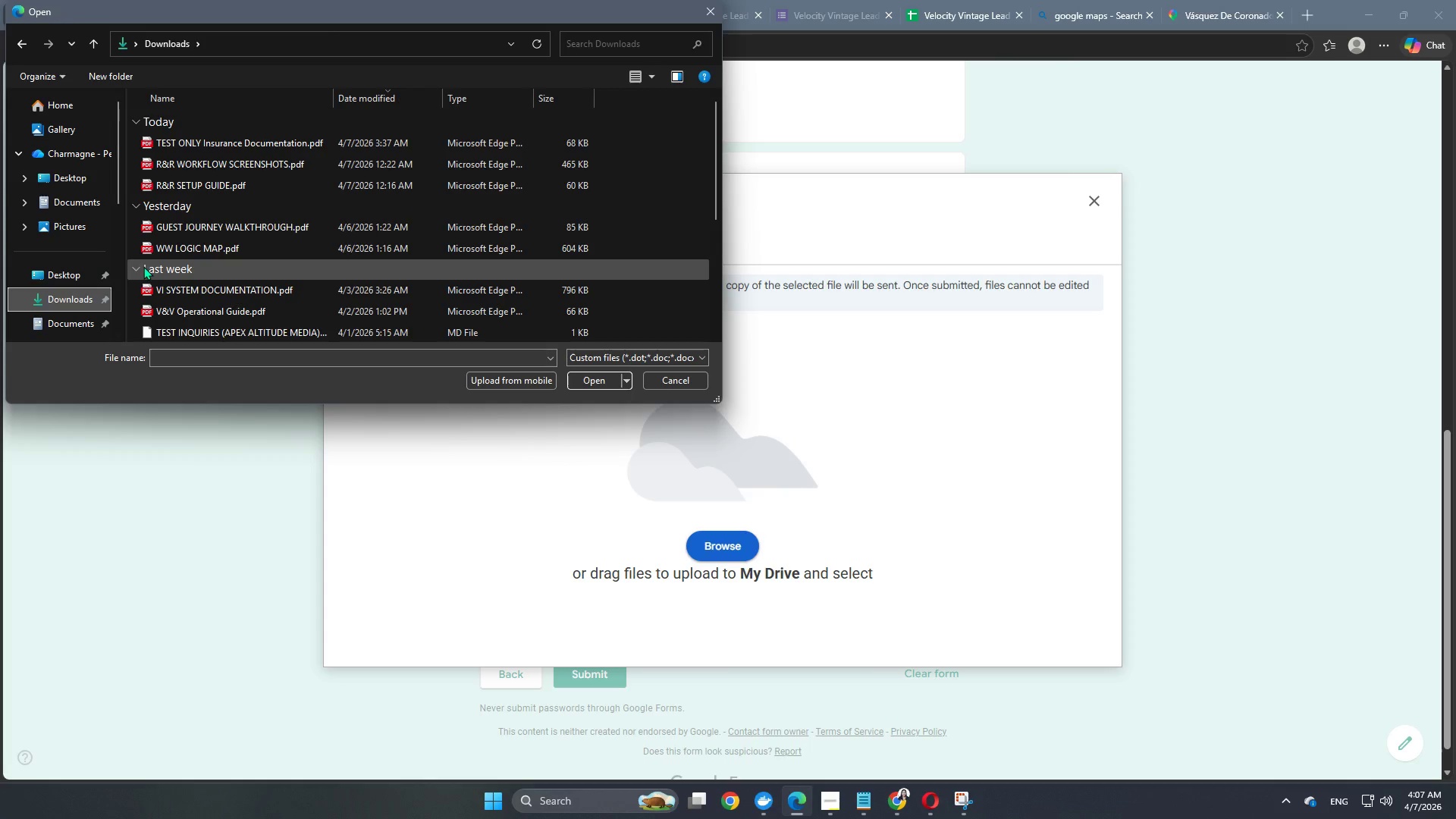 
left_click([253, 139])
 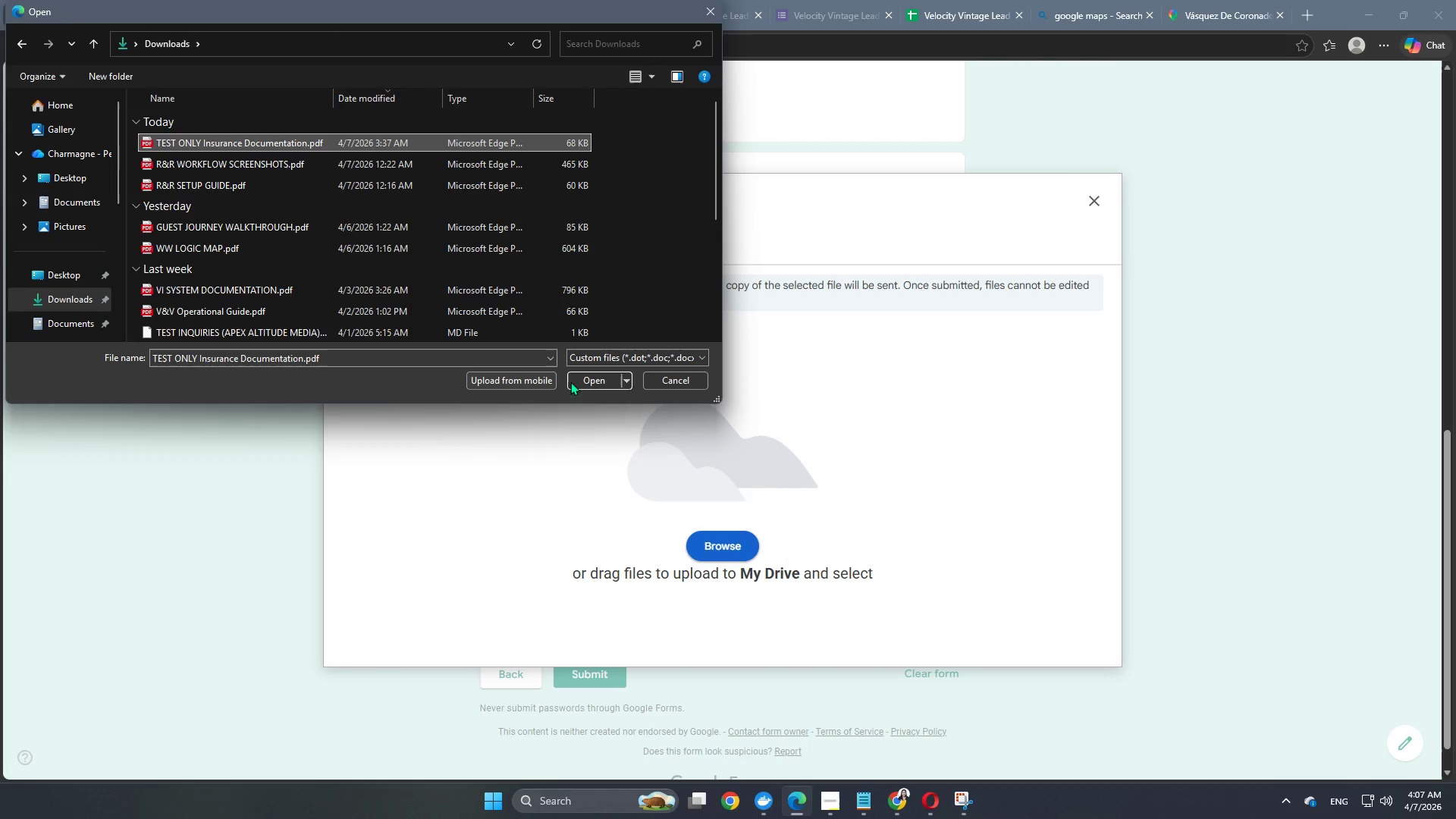 
left_click([582, 378])
 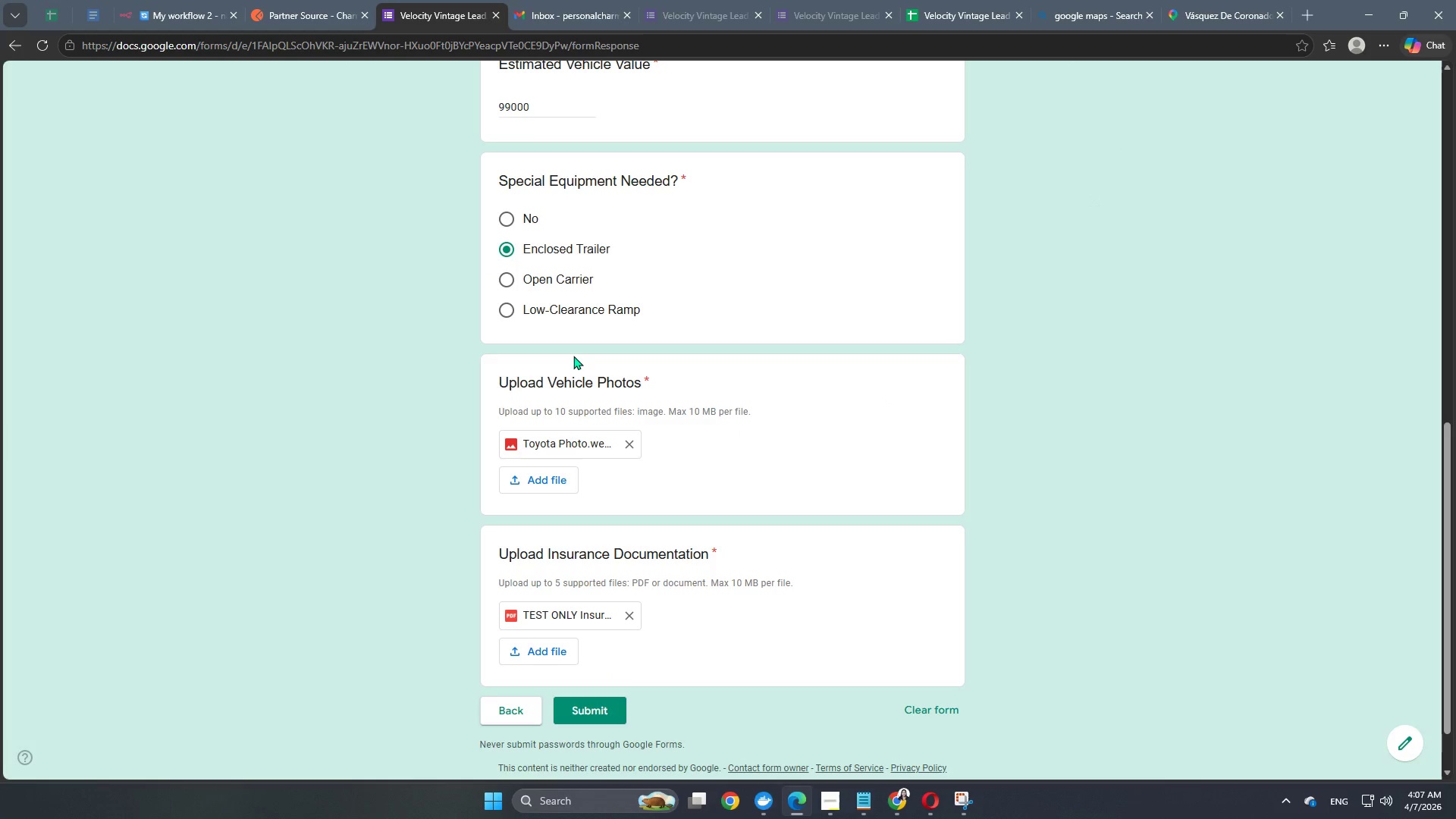 
scroll: coordinate [573, 469], scroll_direction: down, amount: 4.0
 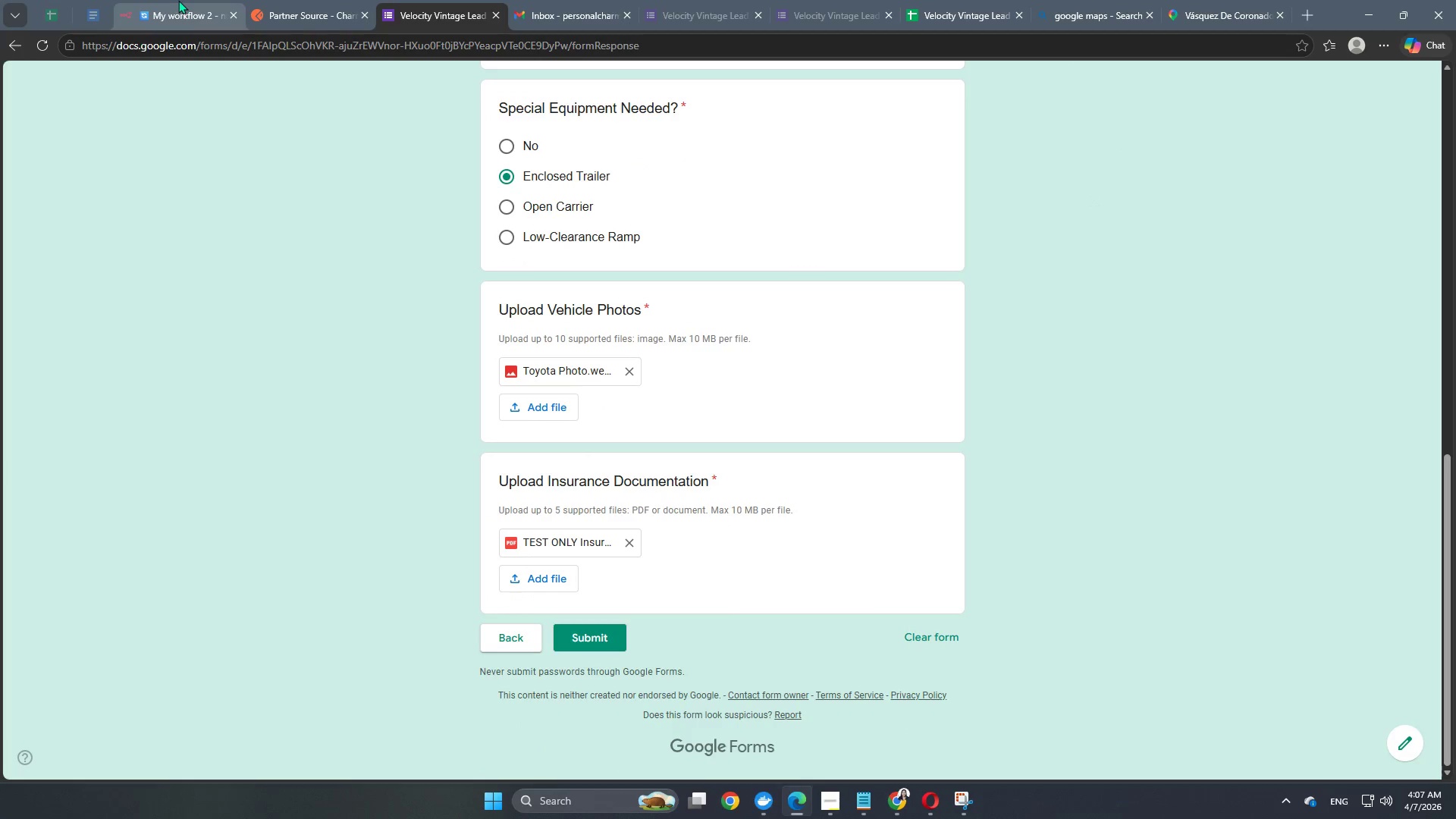 
left_click([178, 0])
 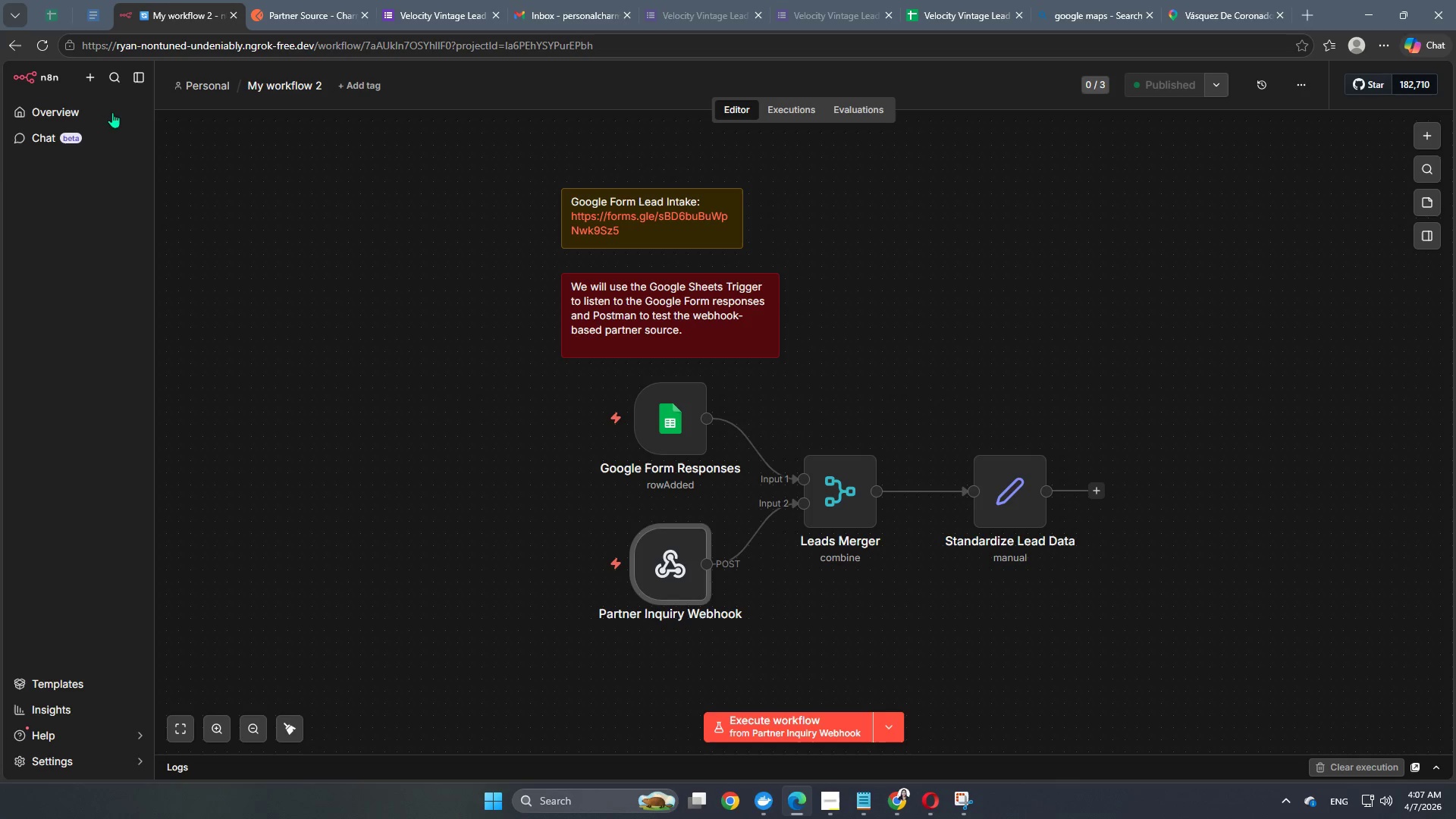 
left_click([39, 55])
 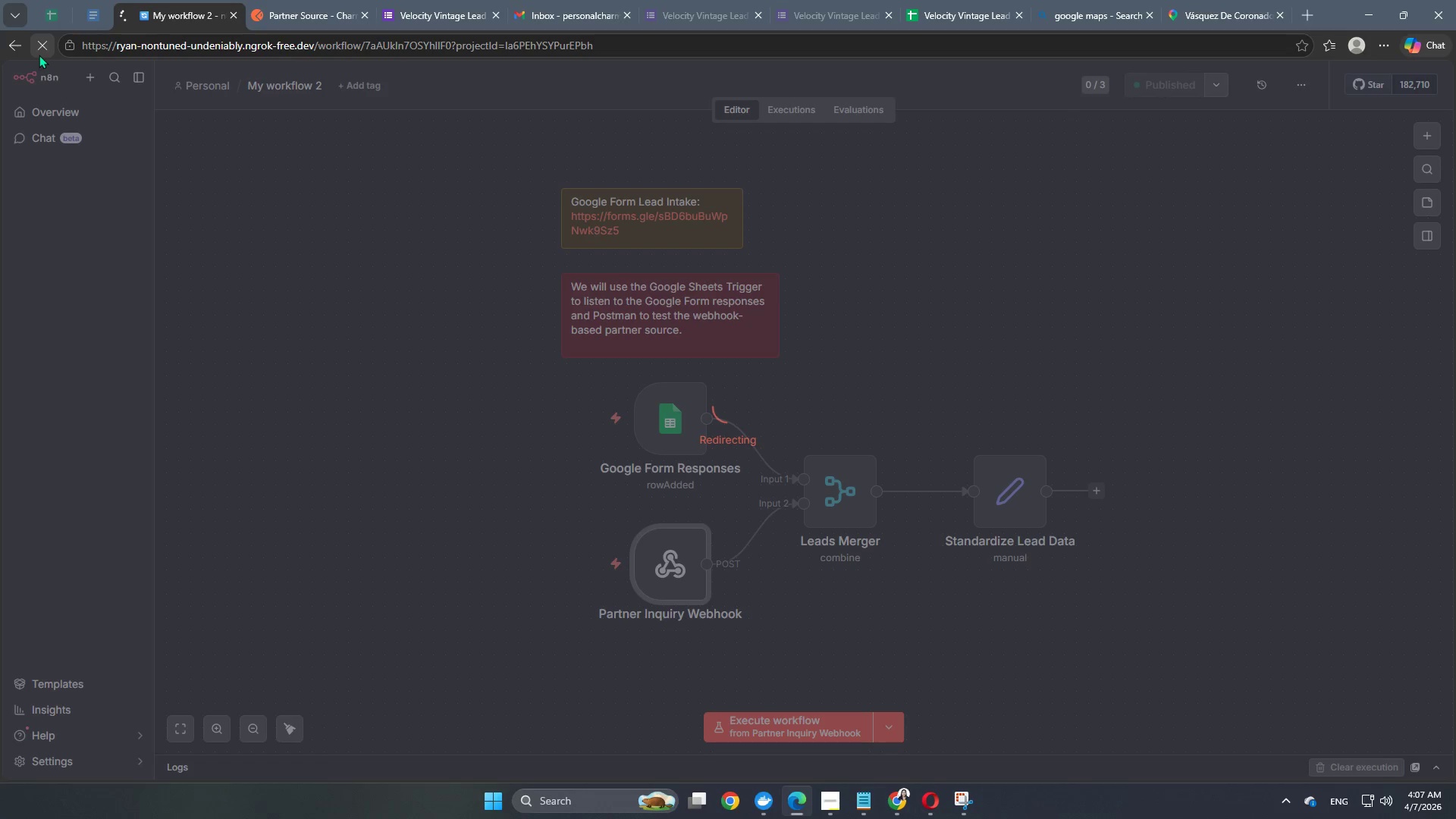 
mouse_move([76, 113])
 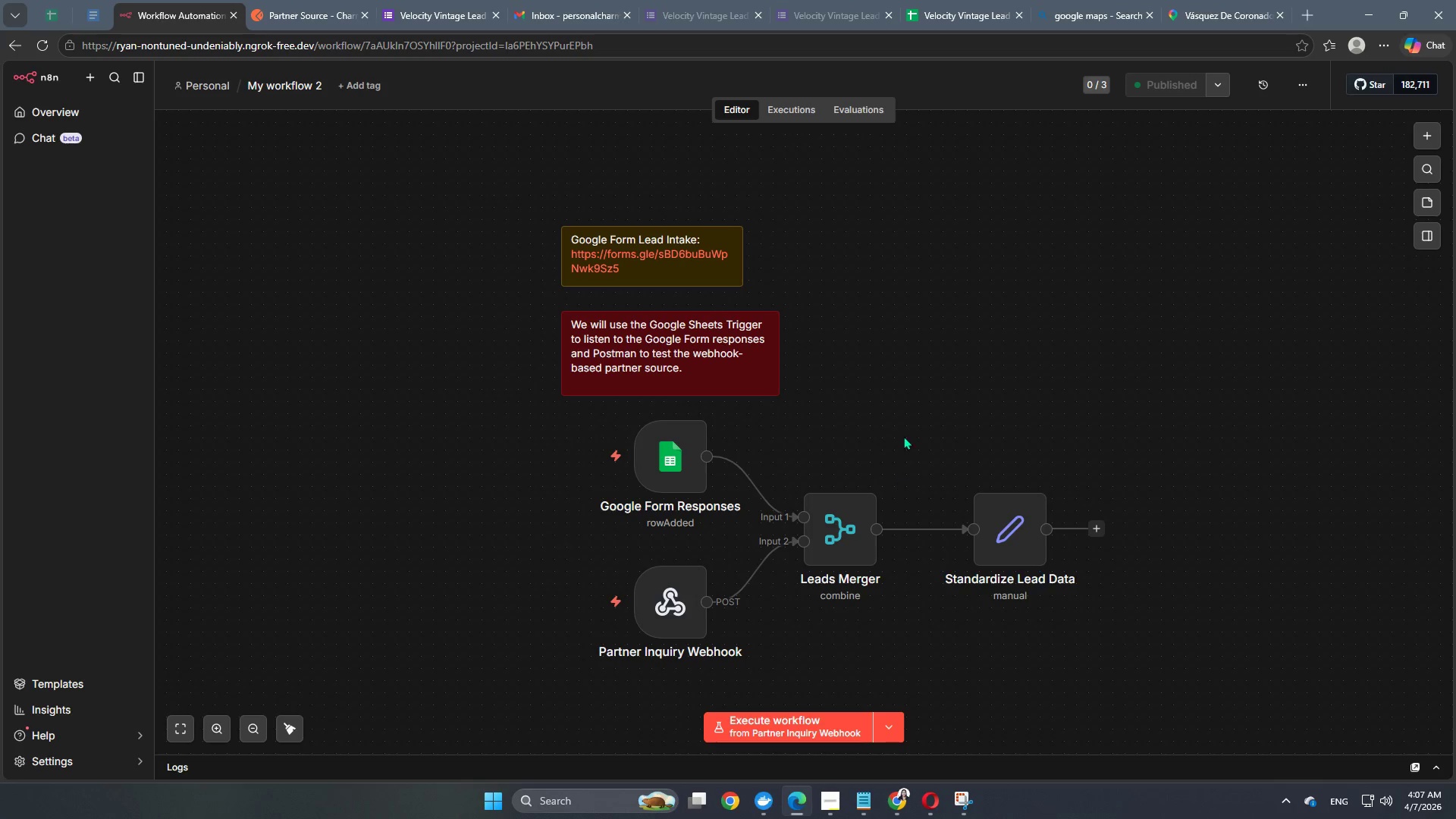 
scroll: coordinate [903, 419], scroll_direction: down, amount: 2.0
 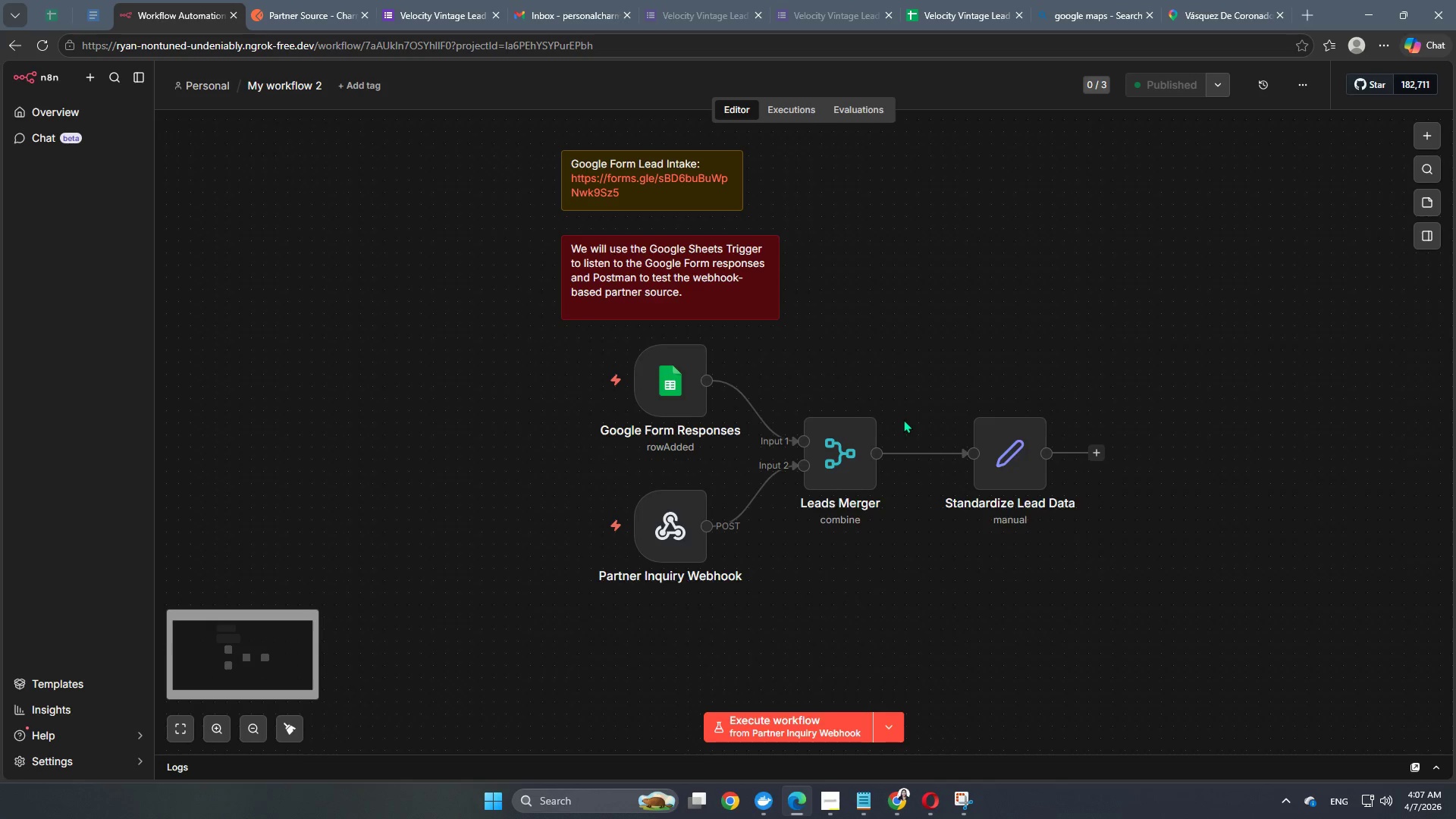 
scroll: coordinate [903, 419], scroll_direction: up, amount: 1.0
 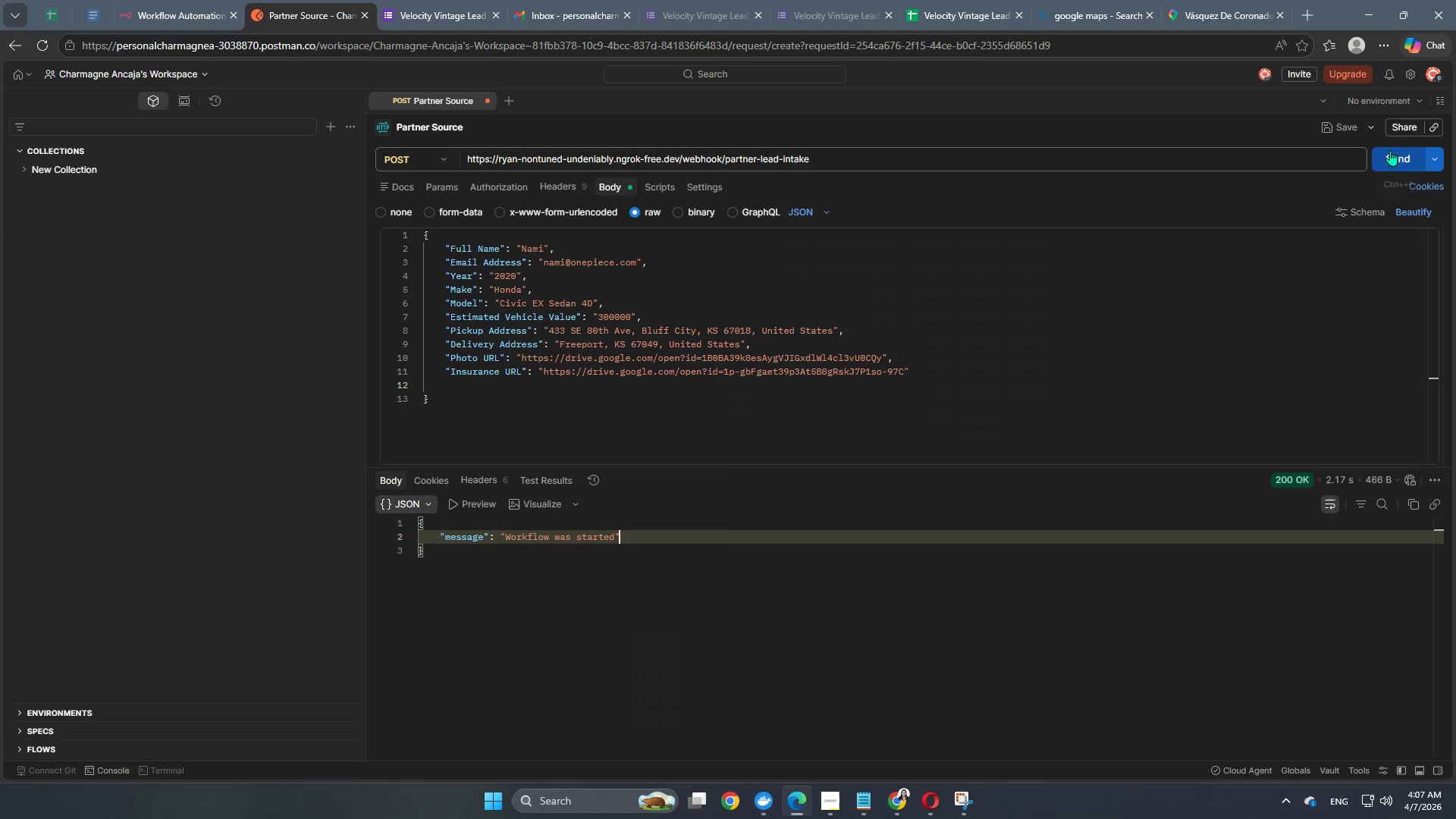 
wait(8.56)
 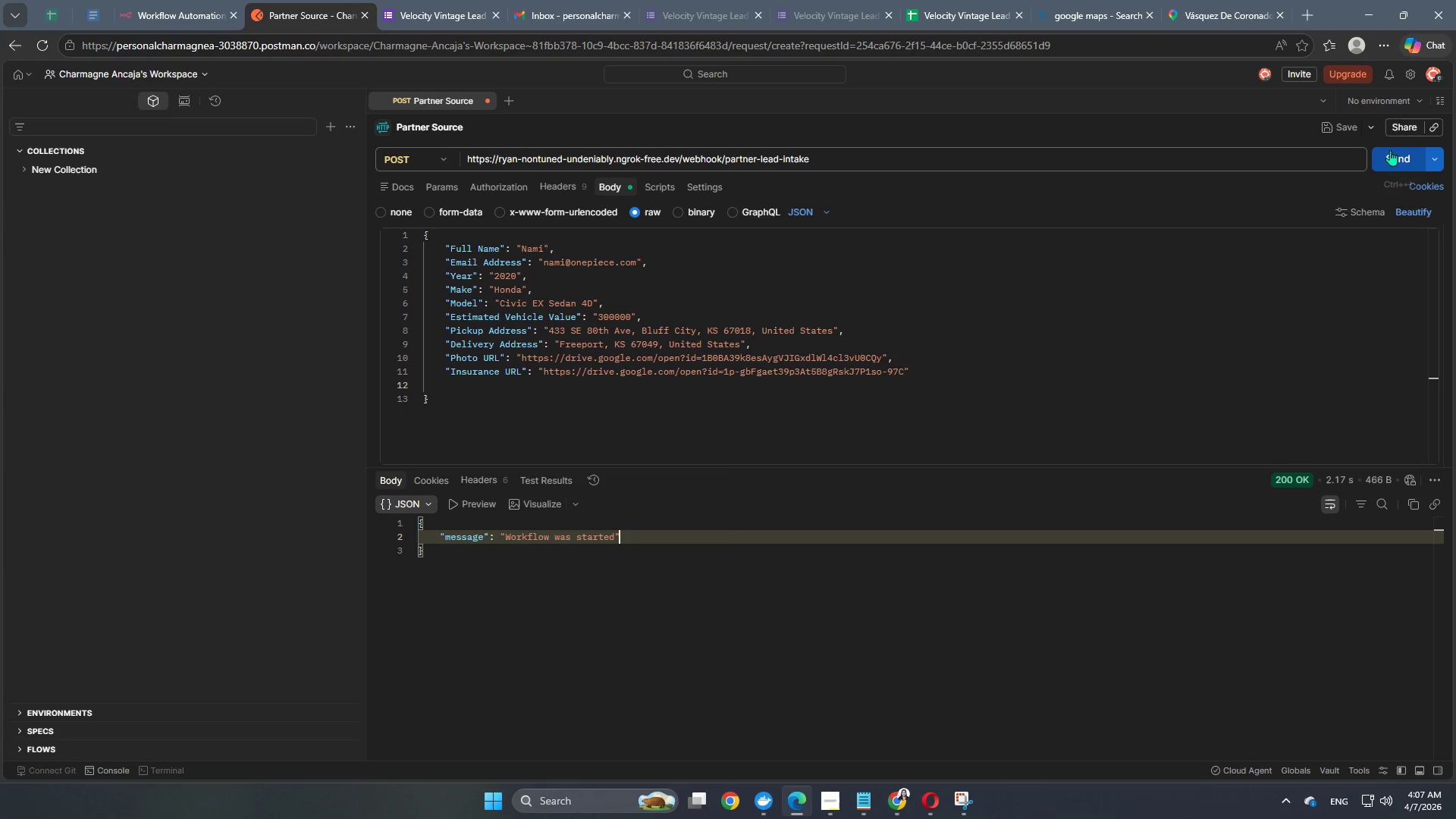 
left_click([1392, 158])
 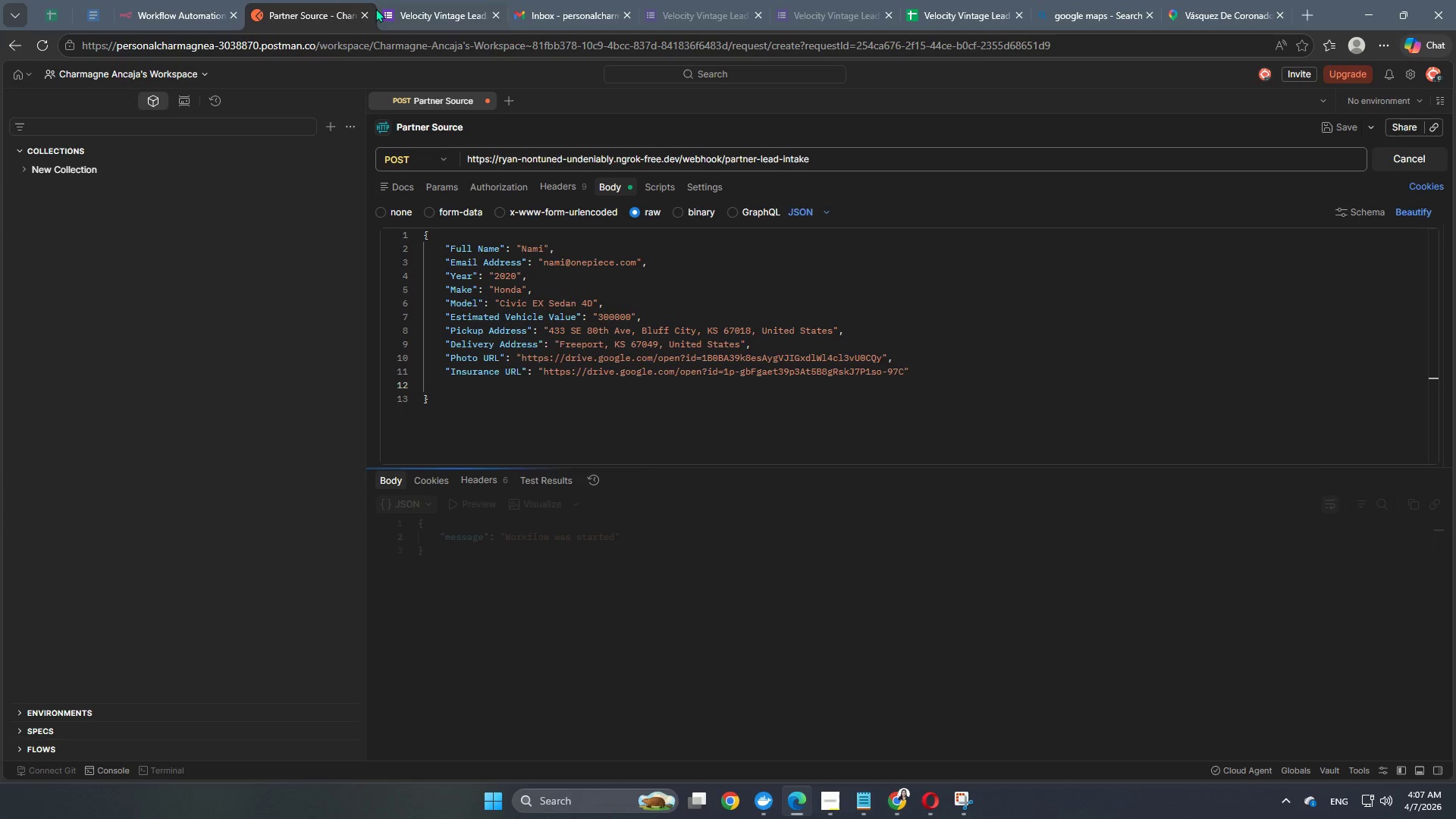 
left_click([393, 8])
 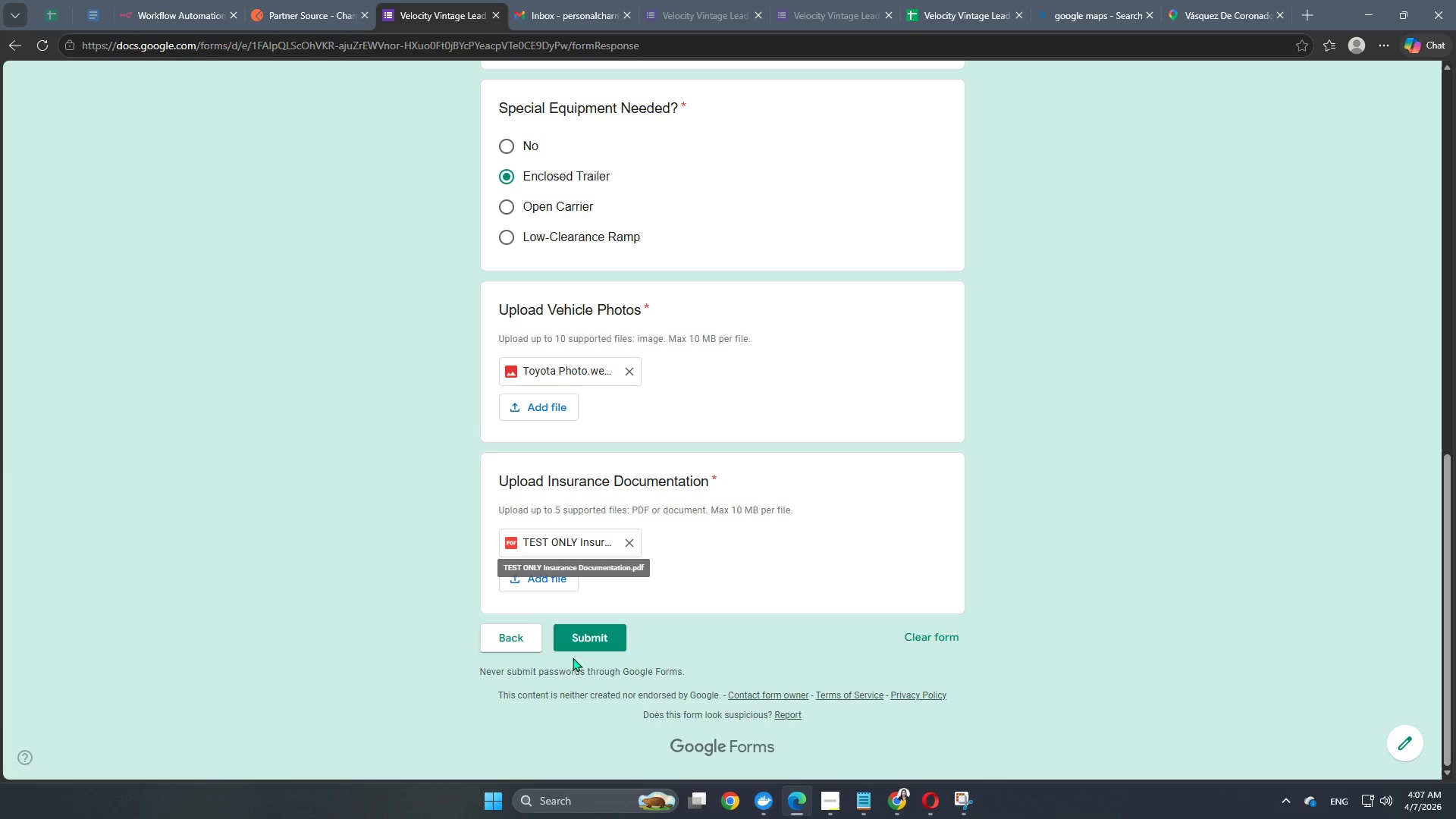 
left_click([598, 643])
 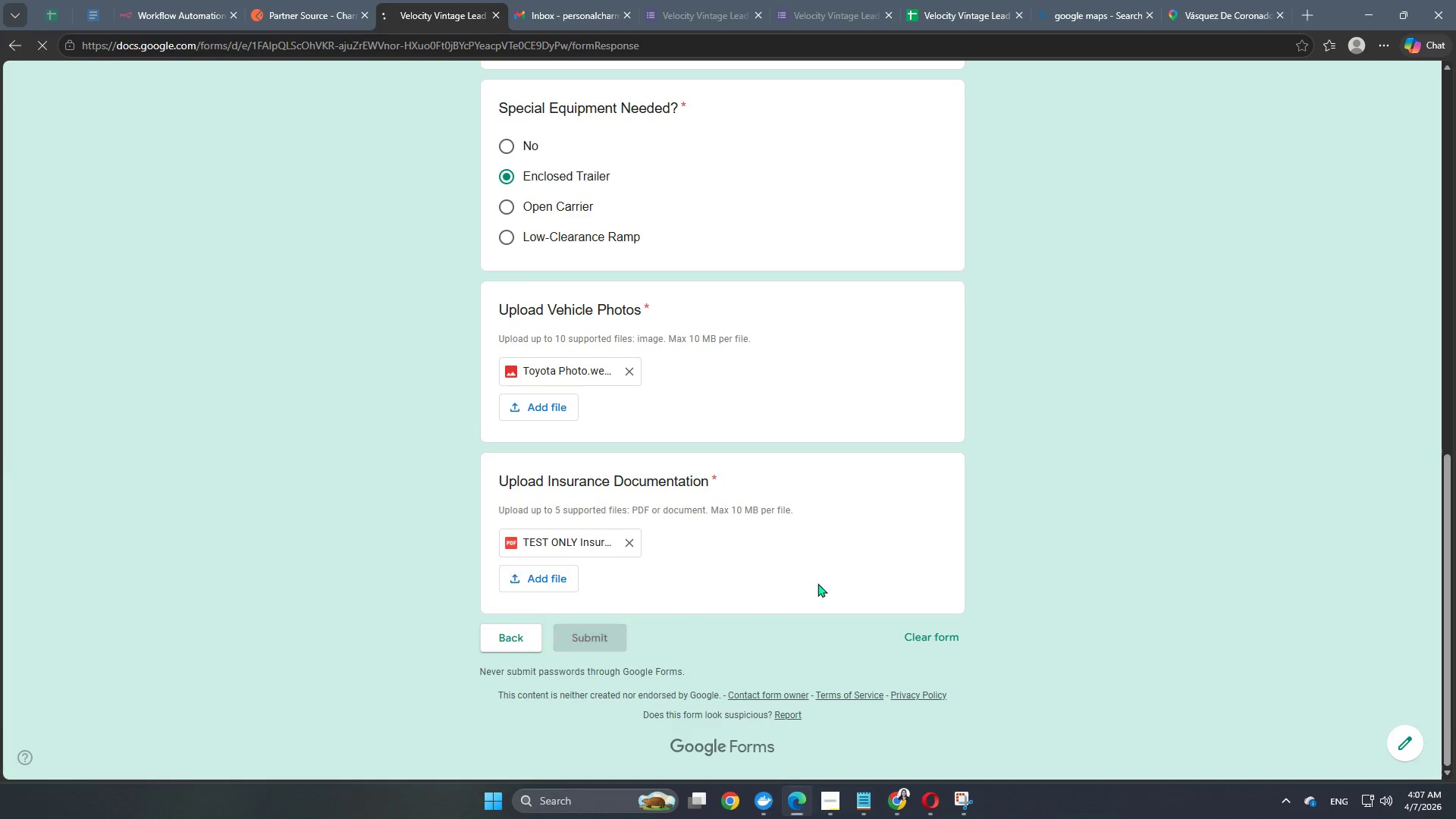 
scroll: coordinate [843, 580], scroll_direction: up, amount: 17.0
 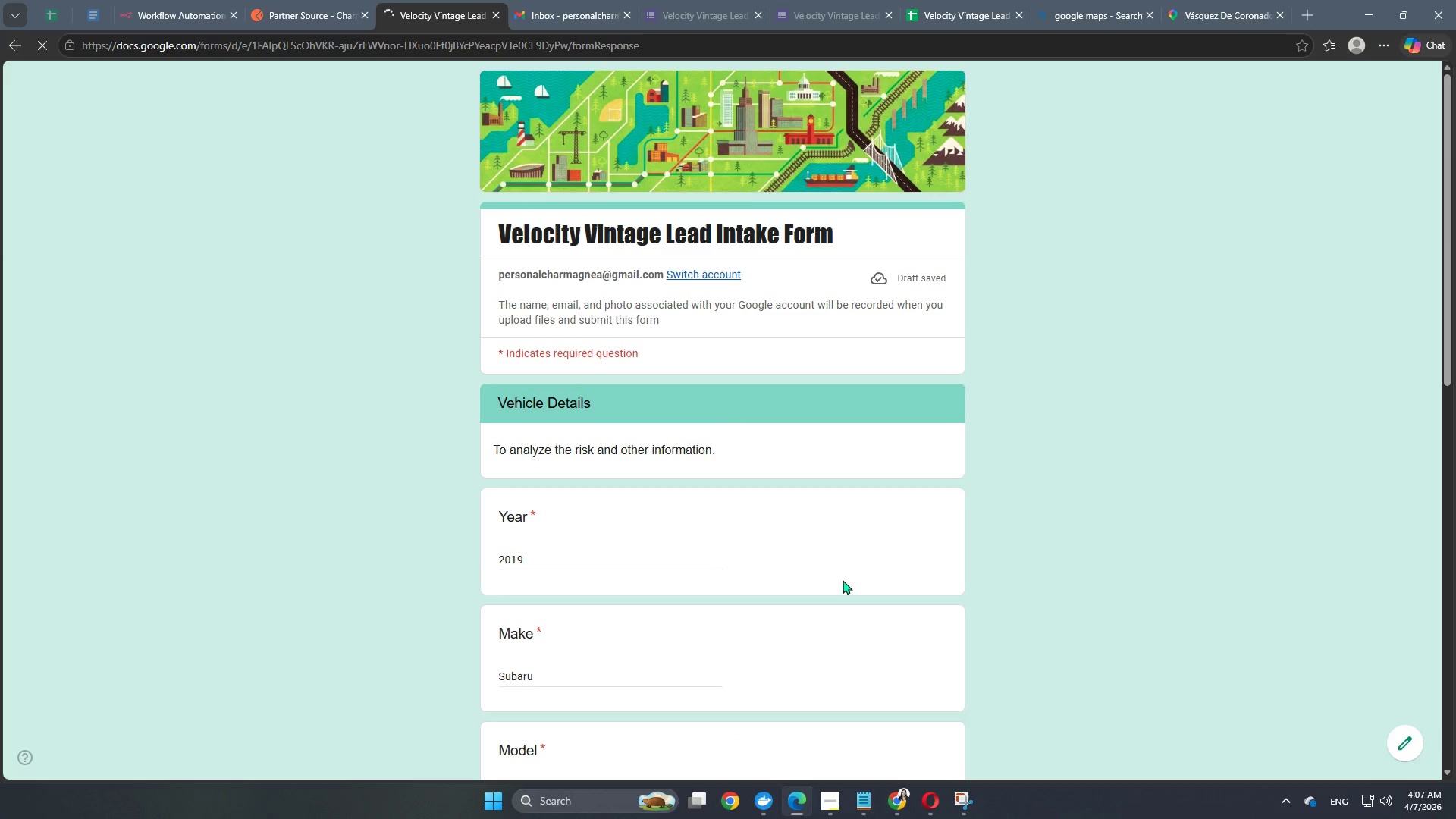 
scroll: coordinate [843, 580], scroll_direction: down, amount: 2.0
 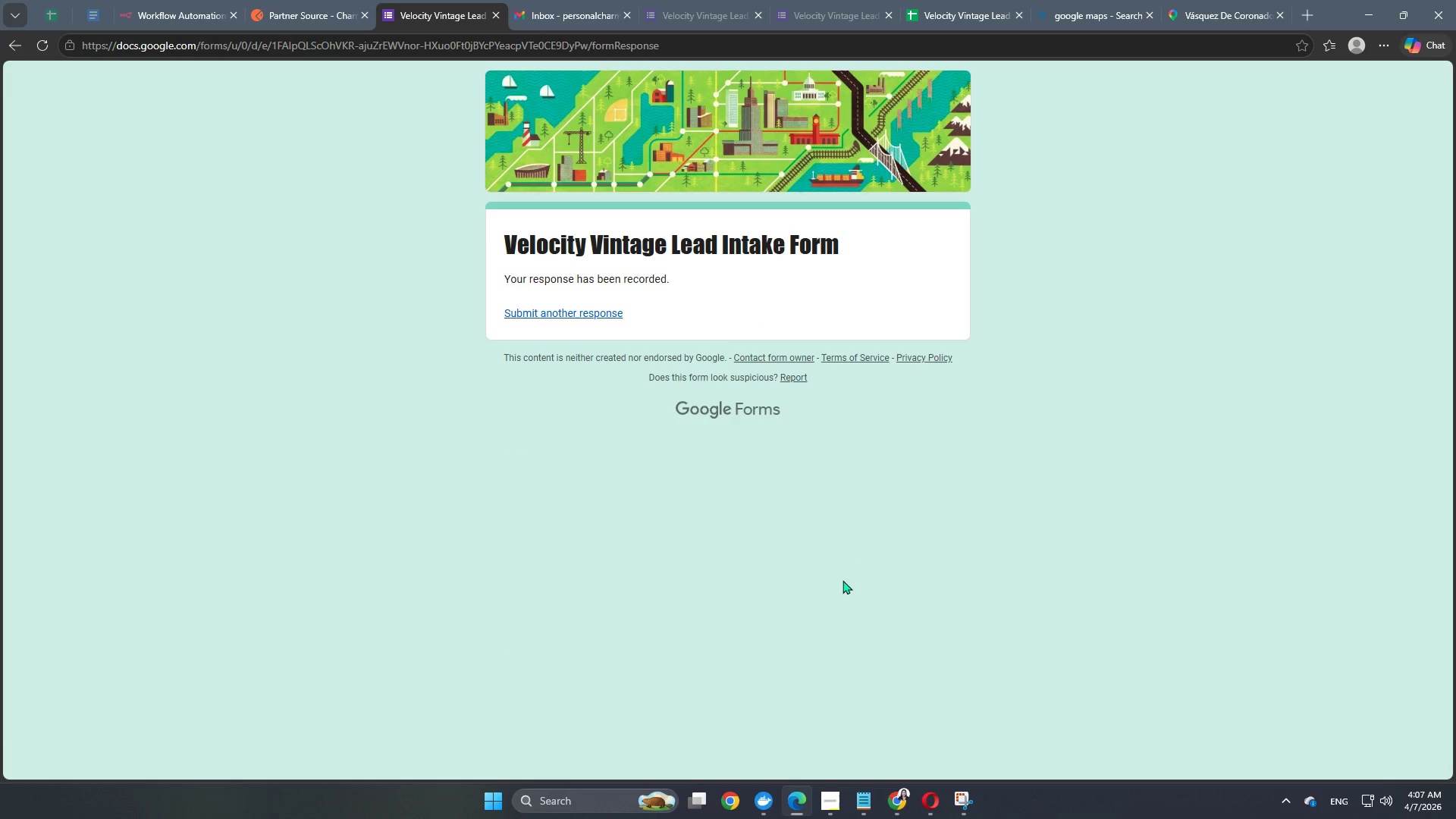 
left_click([165, 0])
 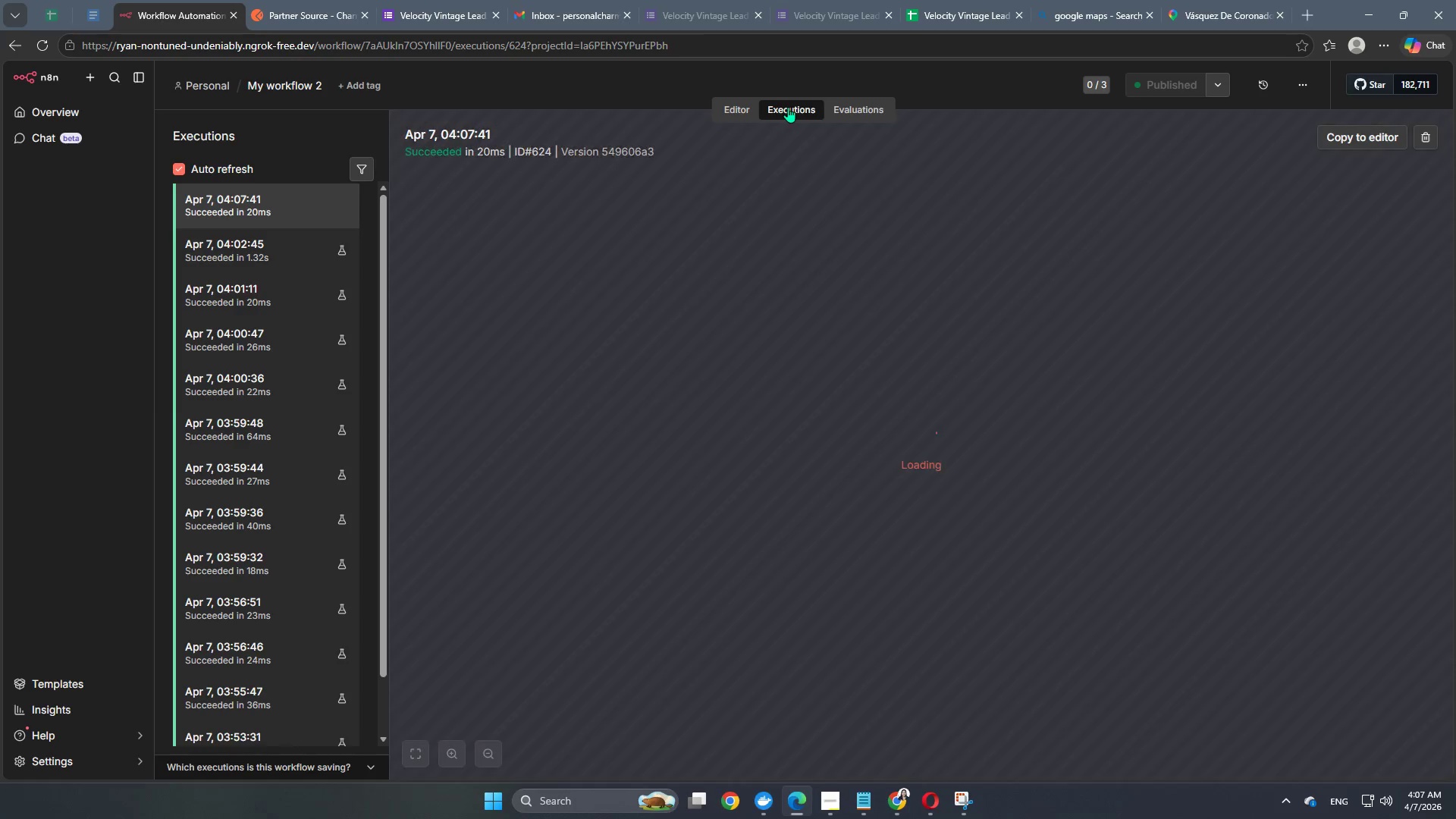 
wait(9.52)
 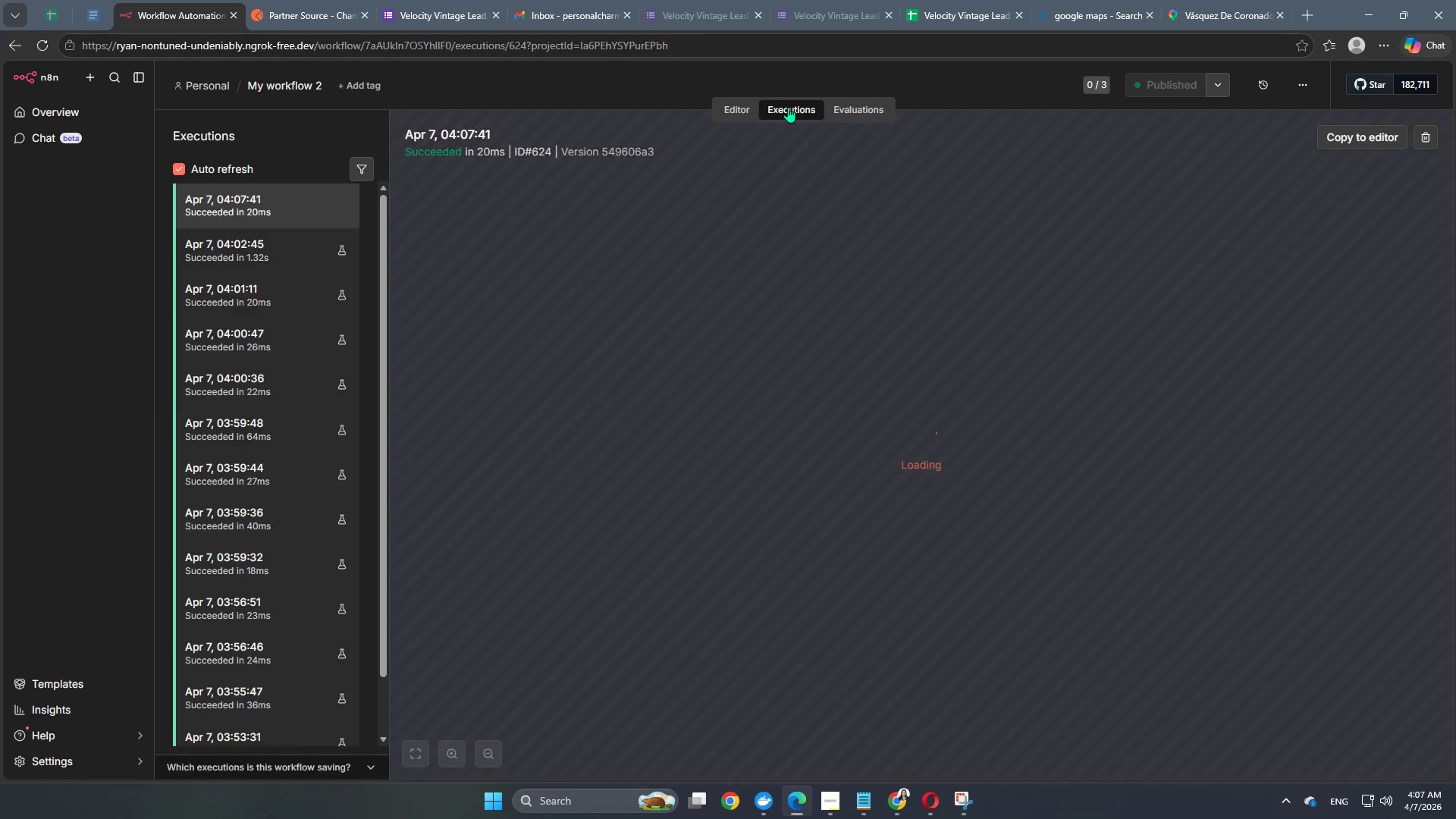 
left_click([228, 257])
 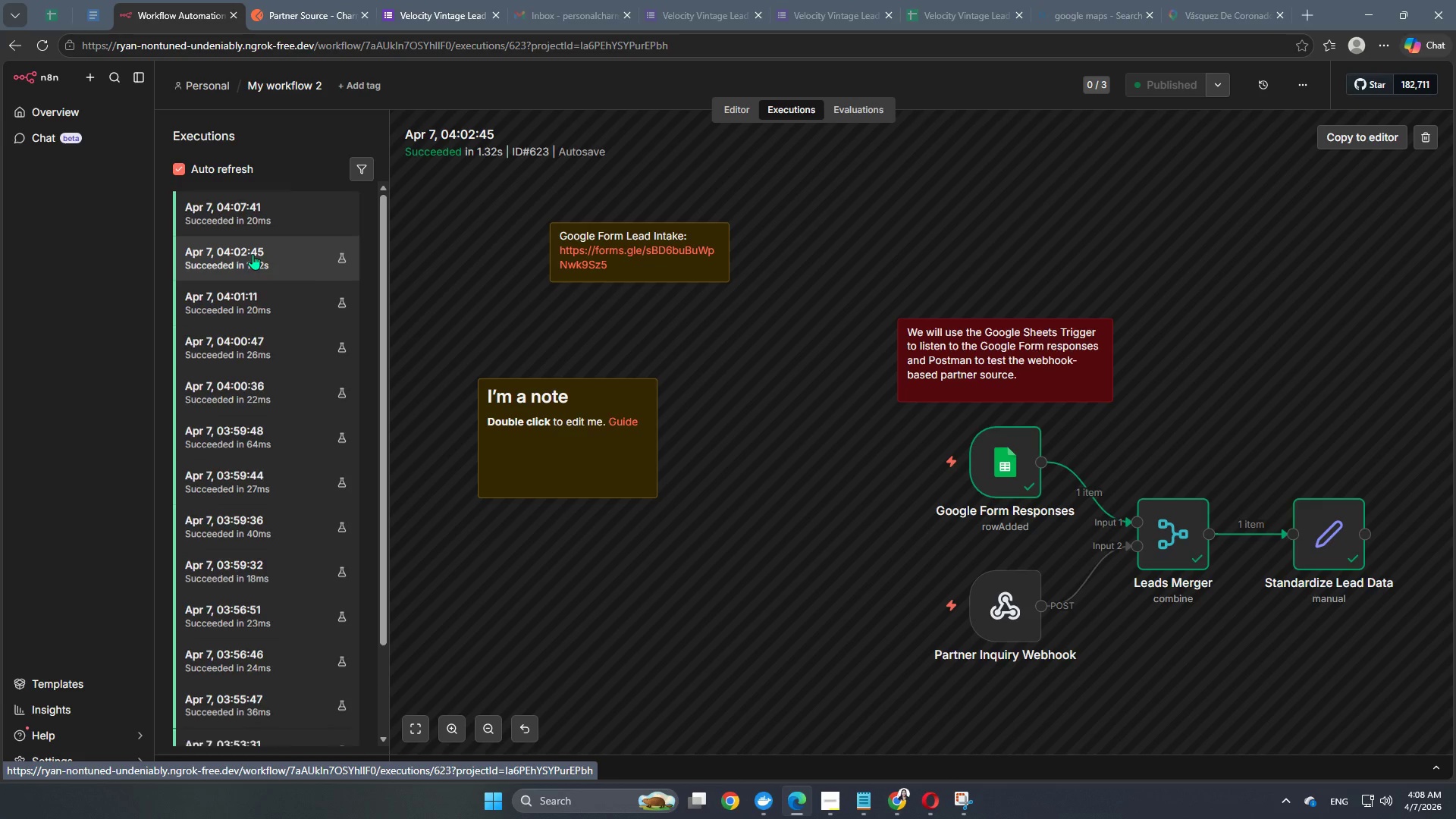 
wait(5.7)
 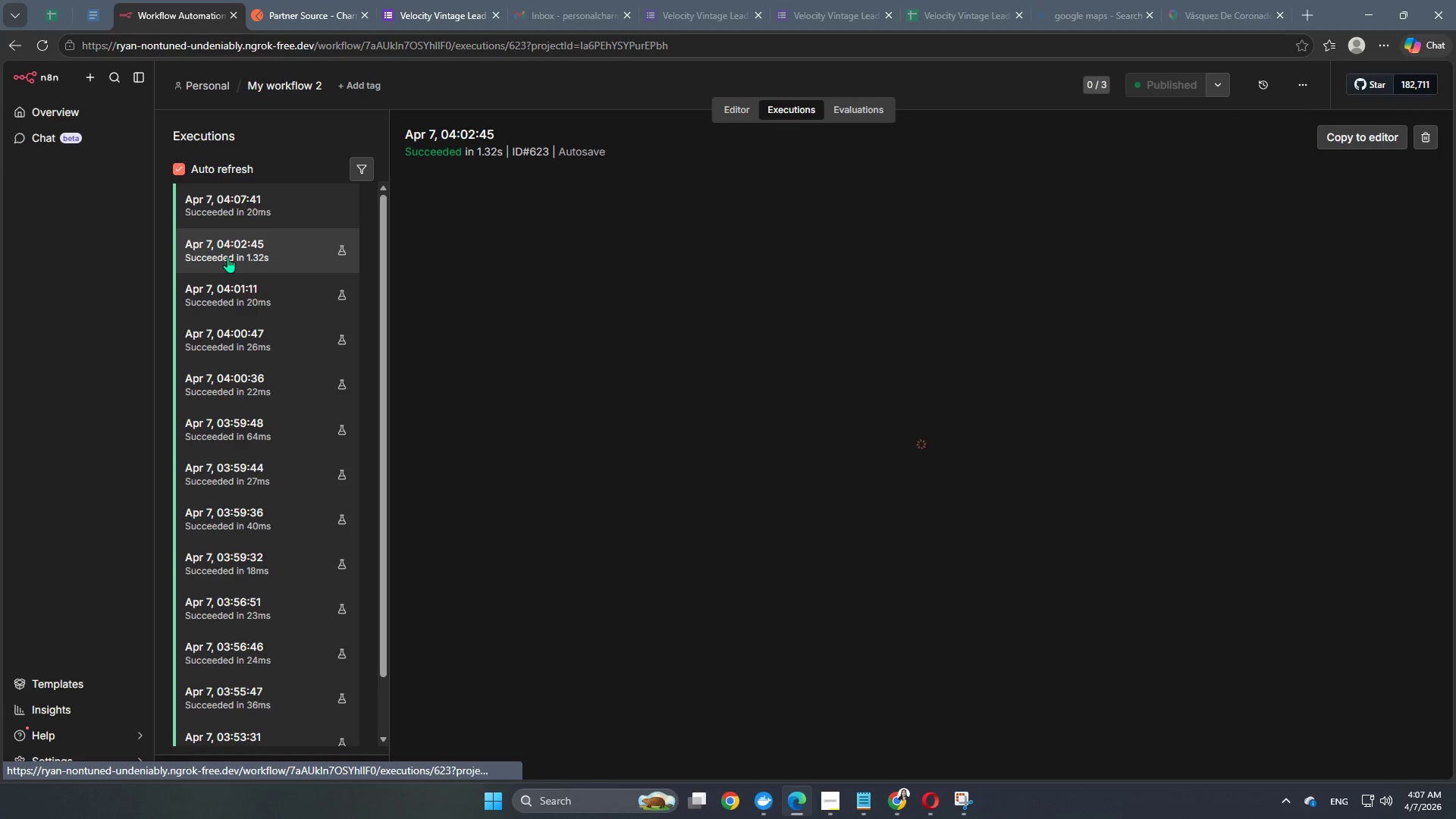 
left_click([266, 212])
 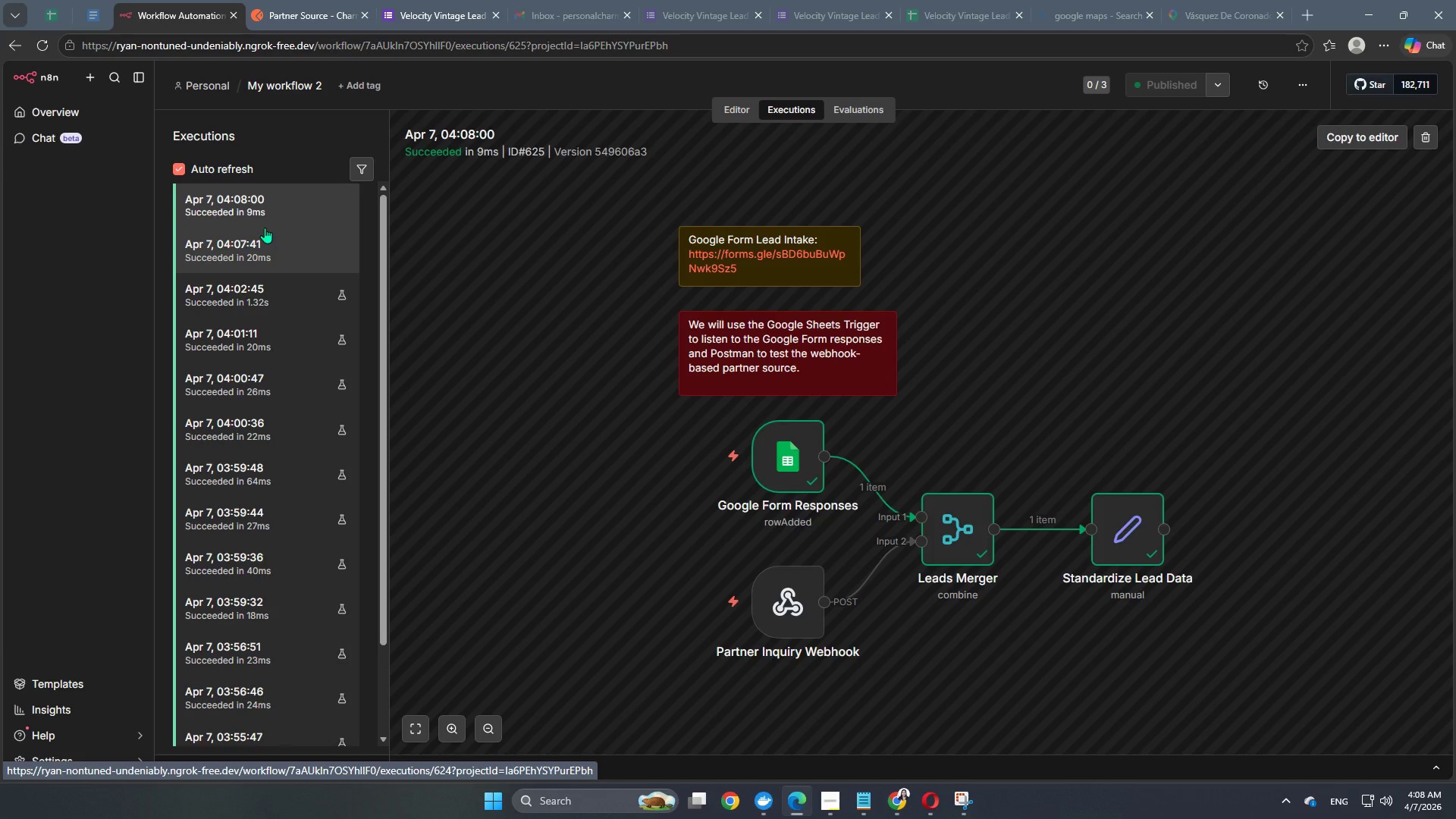 
wait(5.22)
 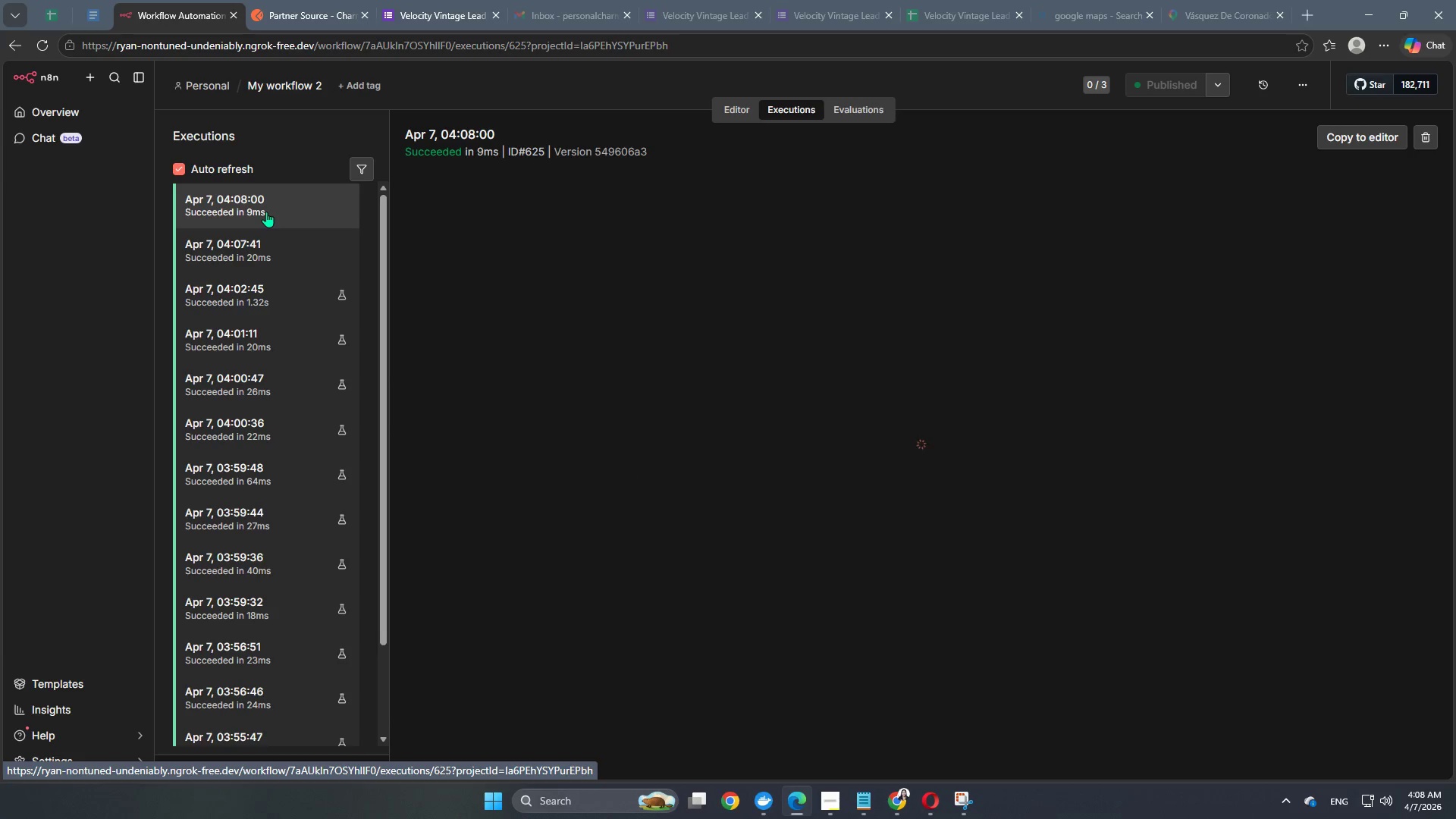 
left_click([745, 115])
 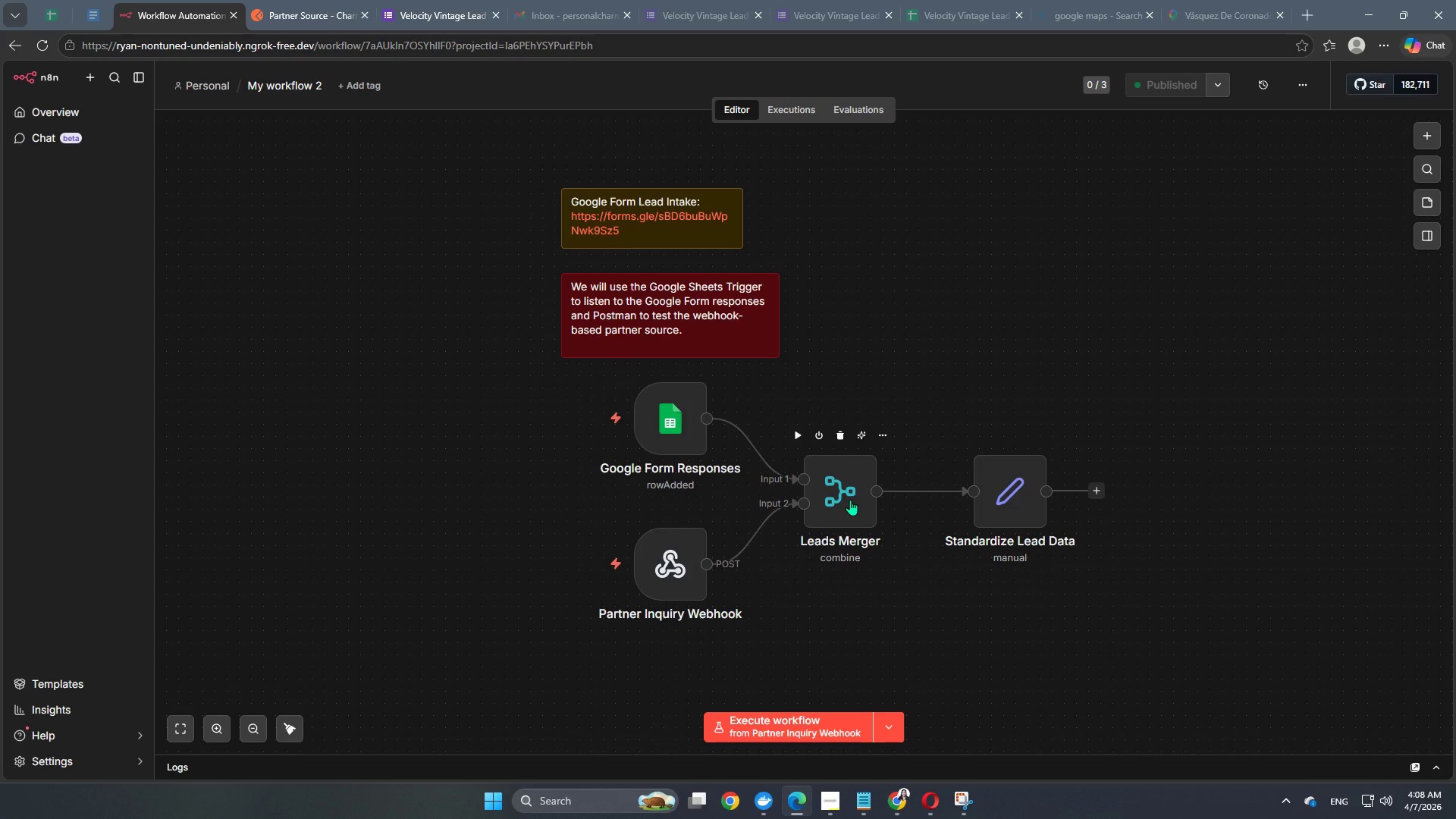 
double_click([850, 500])
 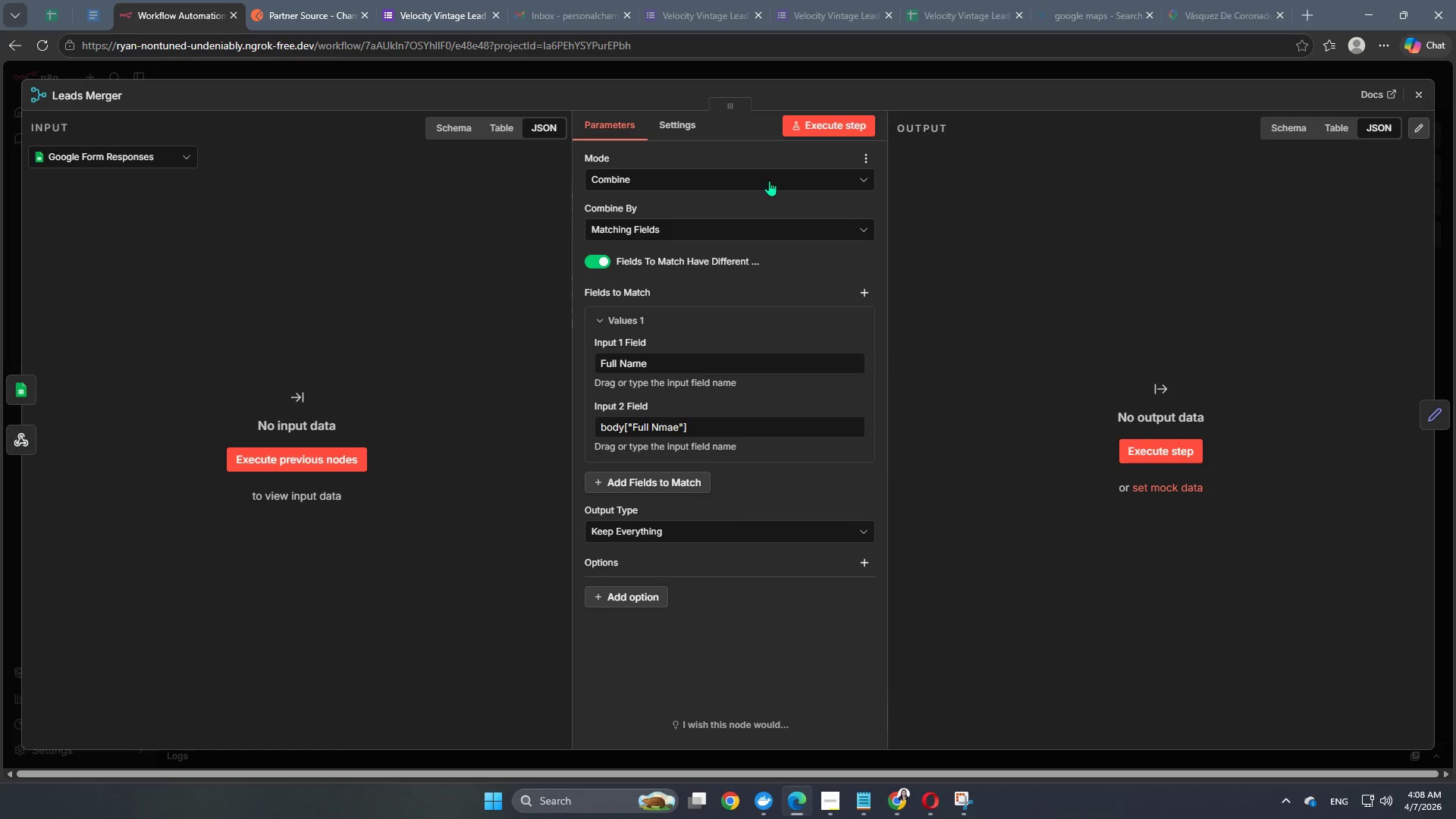 
left_click([839, 79])
 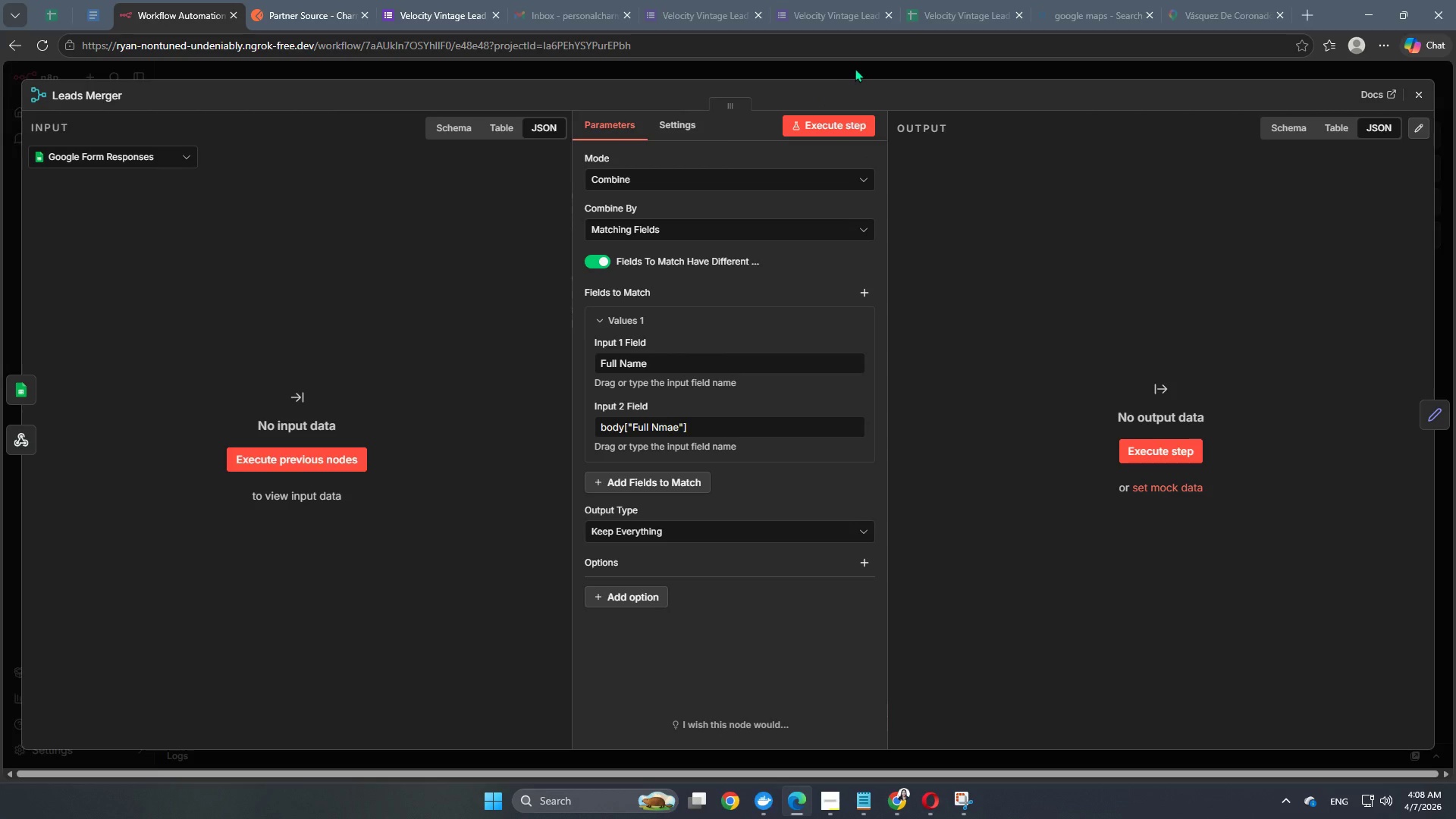 
left_click([855, 67])
 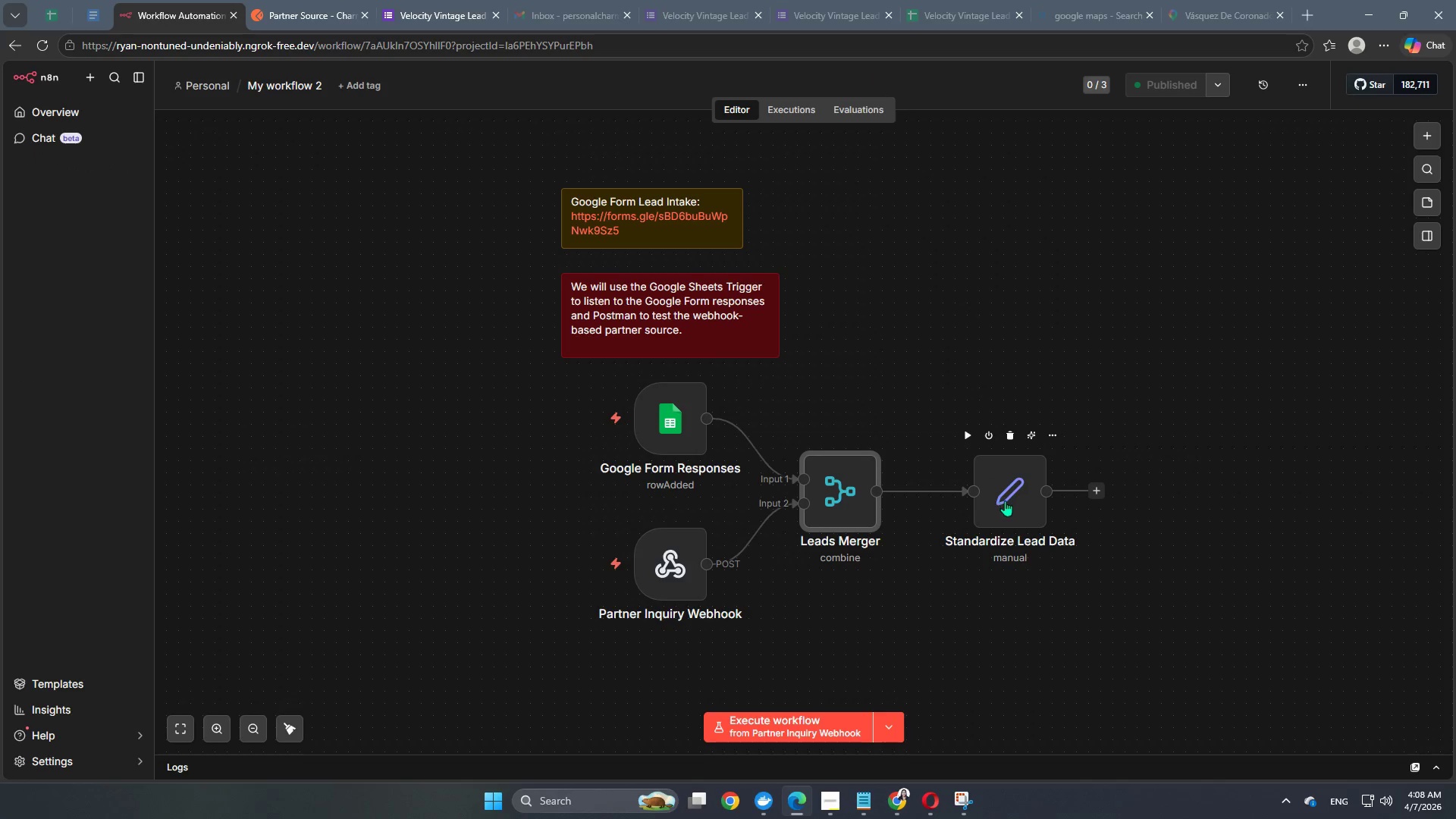 
double_click([1013, 482])
 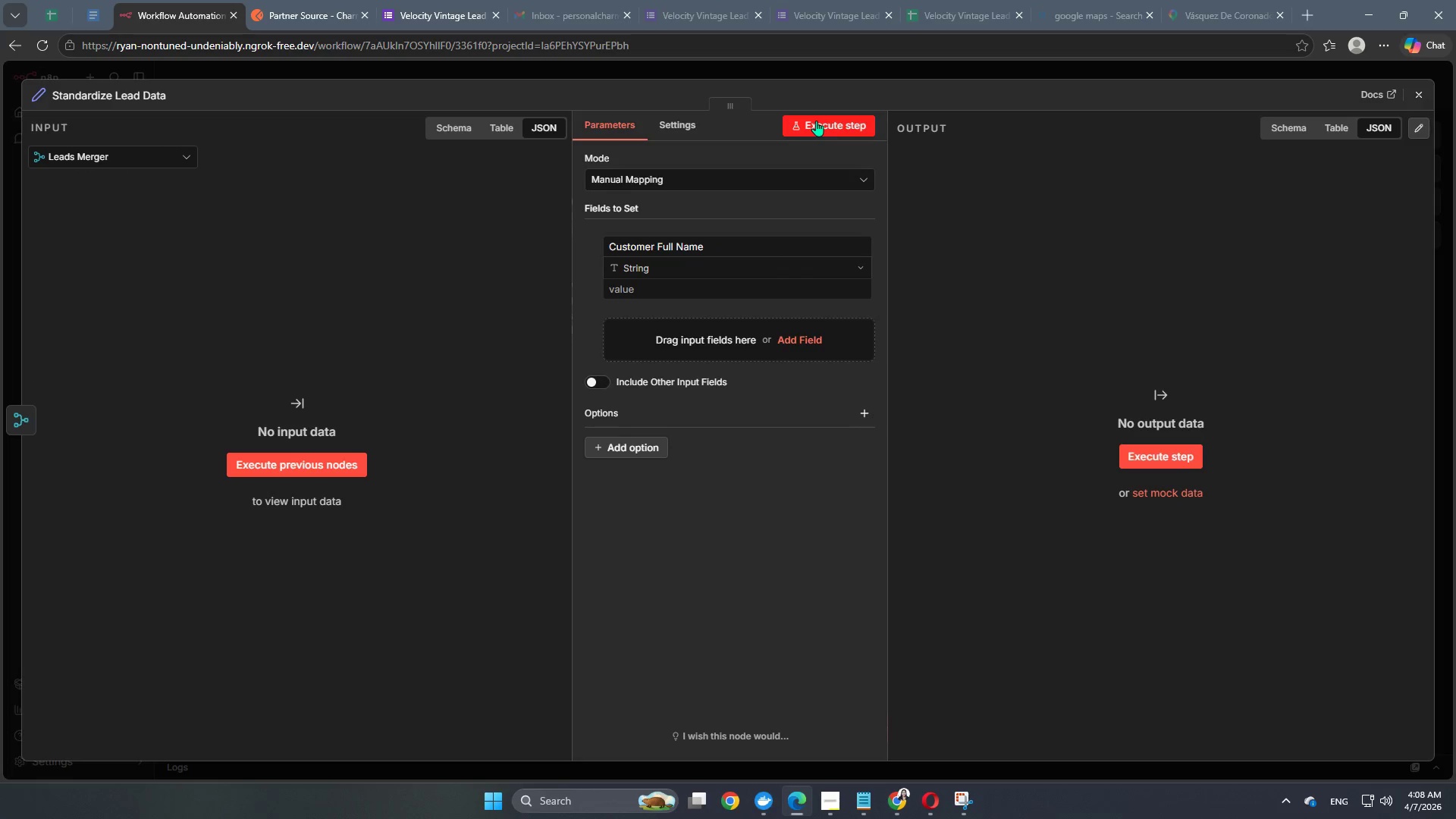 
left_click([809, 78])
 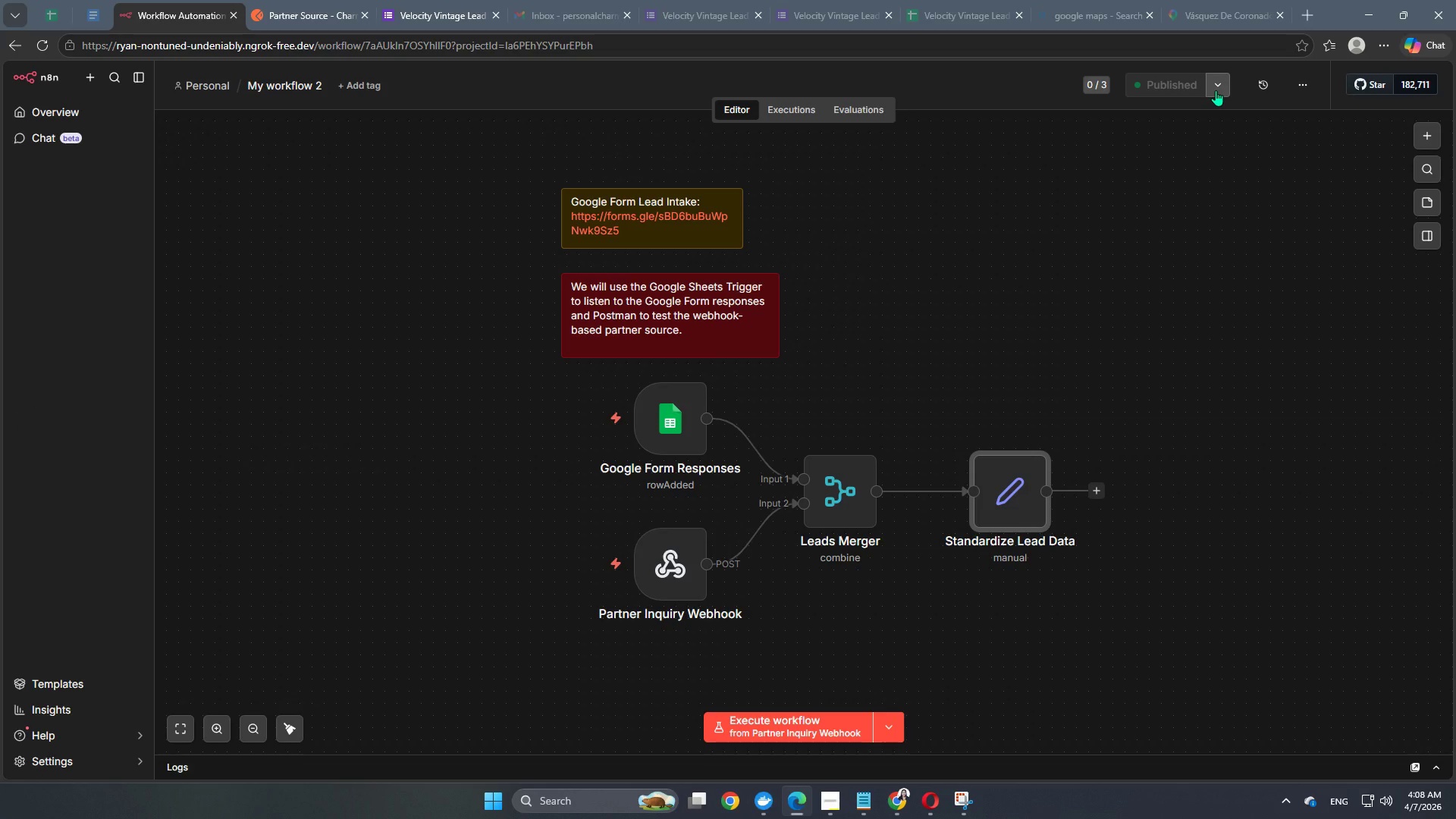 
left_click([1216, 90])
 